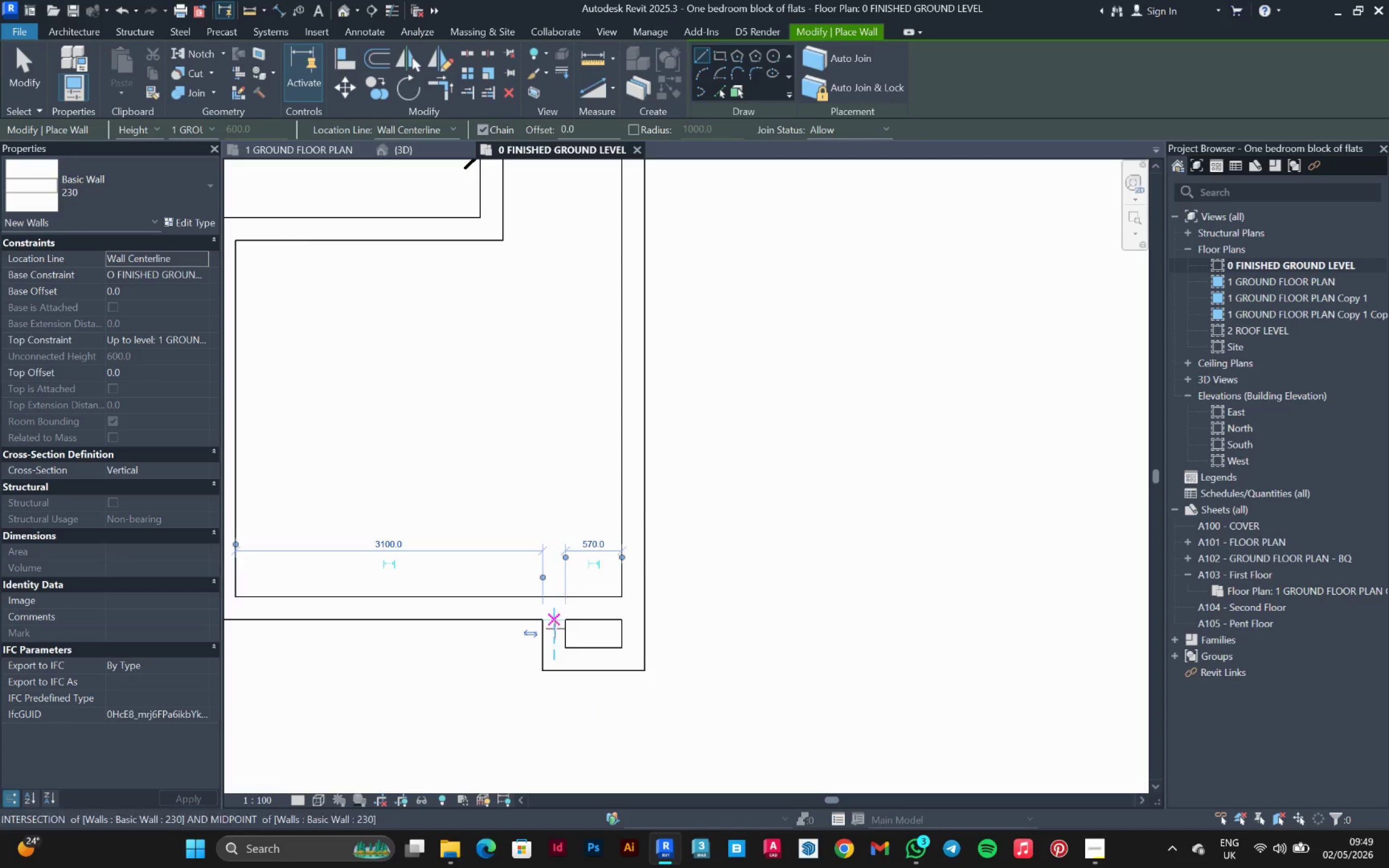 
key(Escape)
 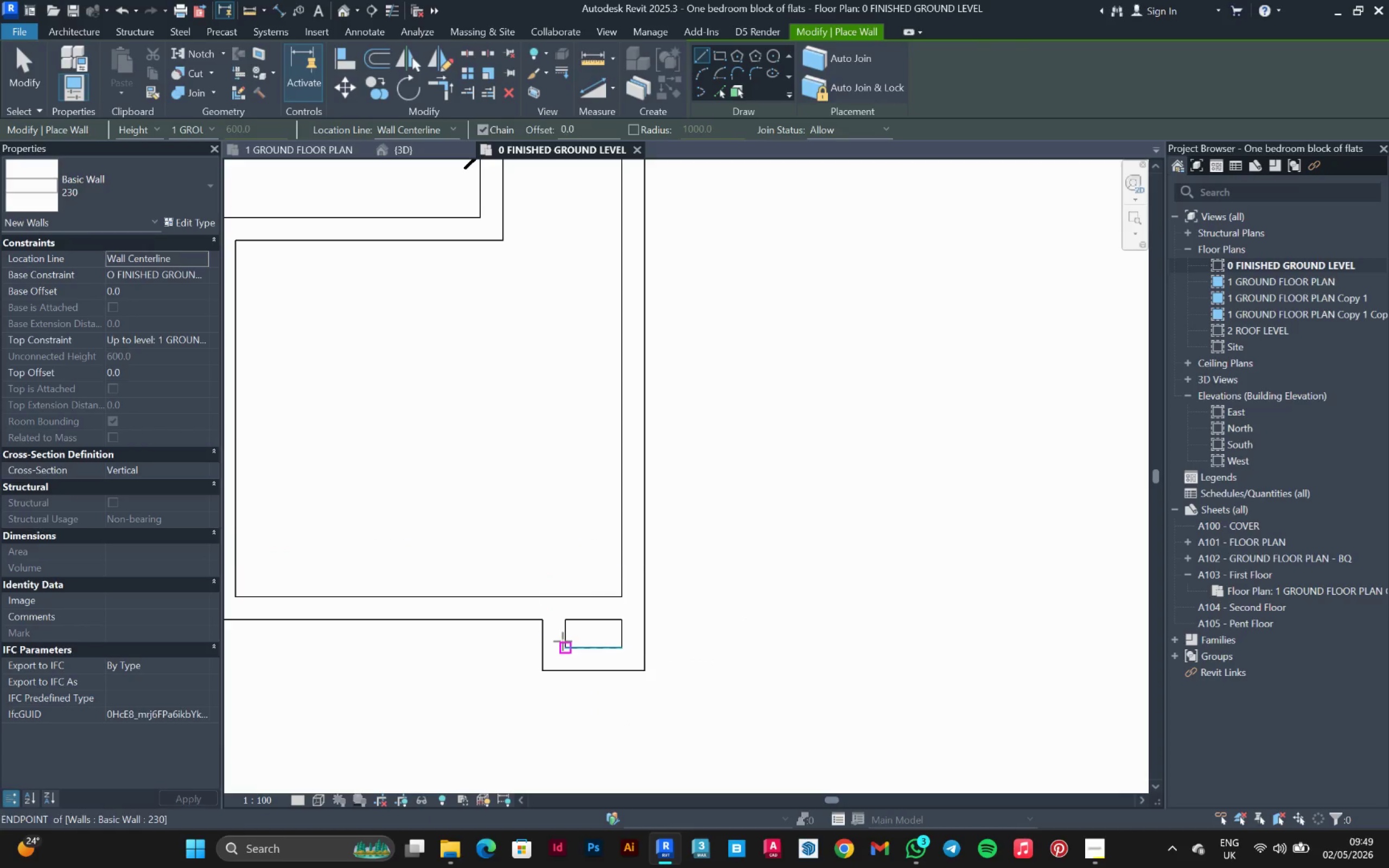 
key(Escape)
 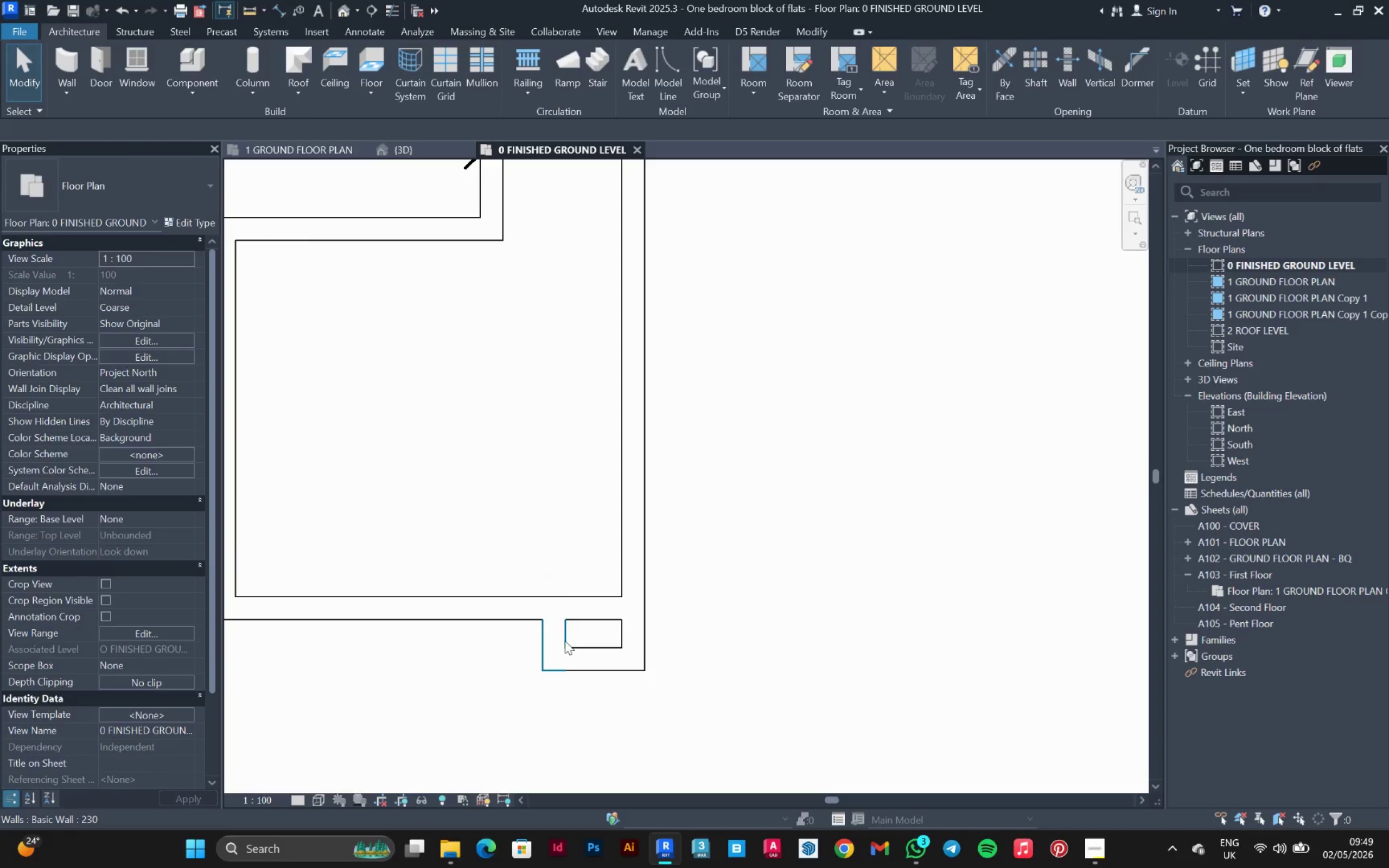 
left_click([565, 641])
 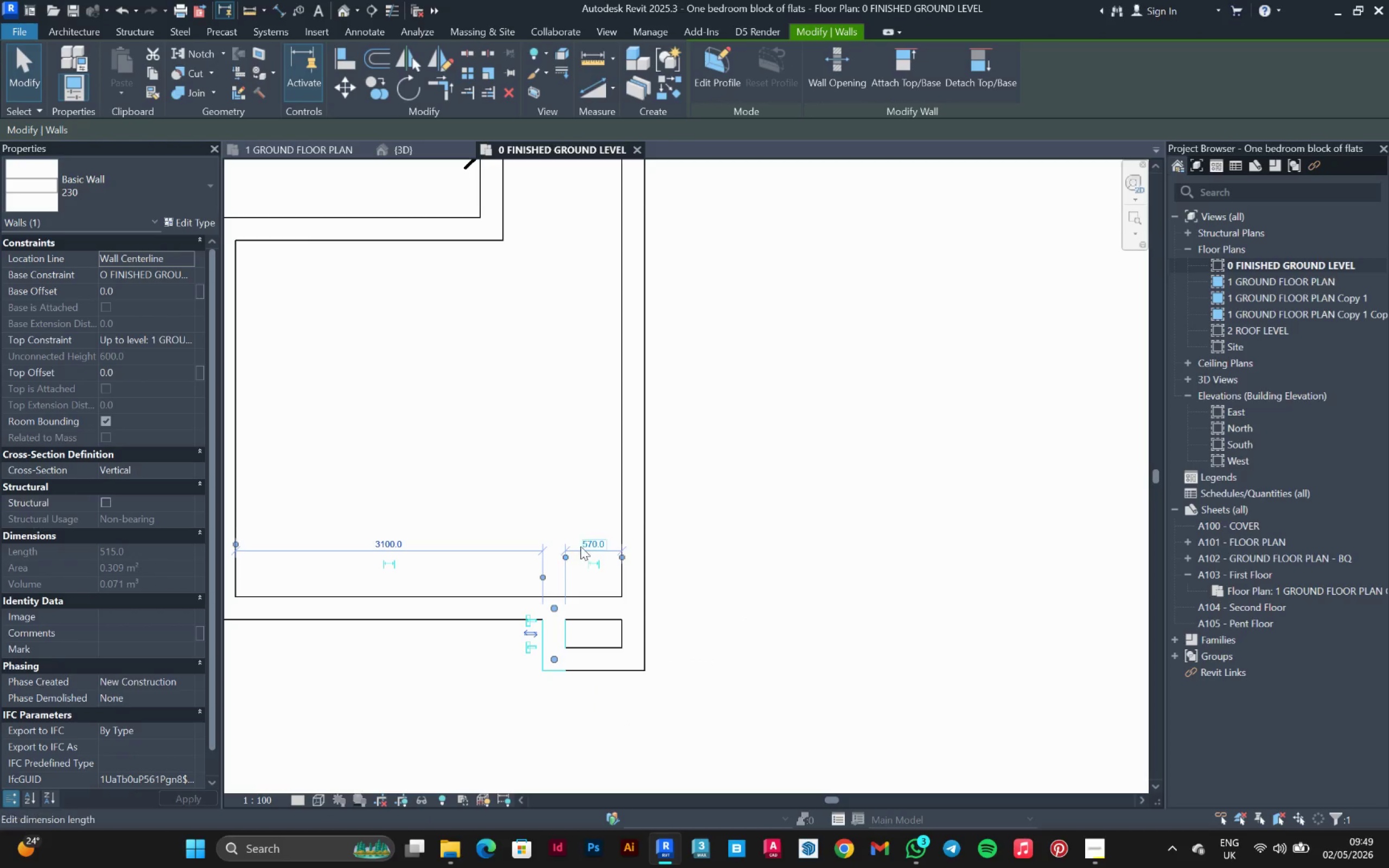 
left_click([584, 544])
 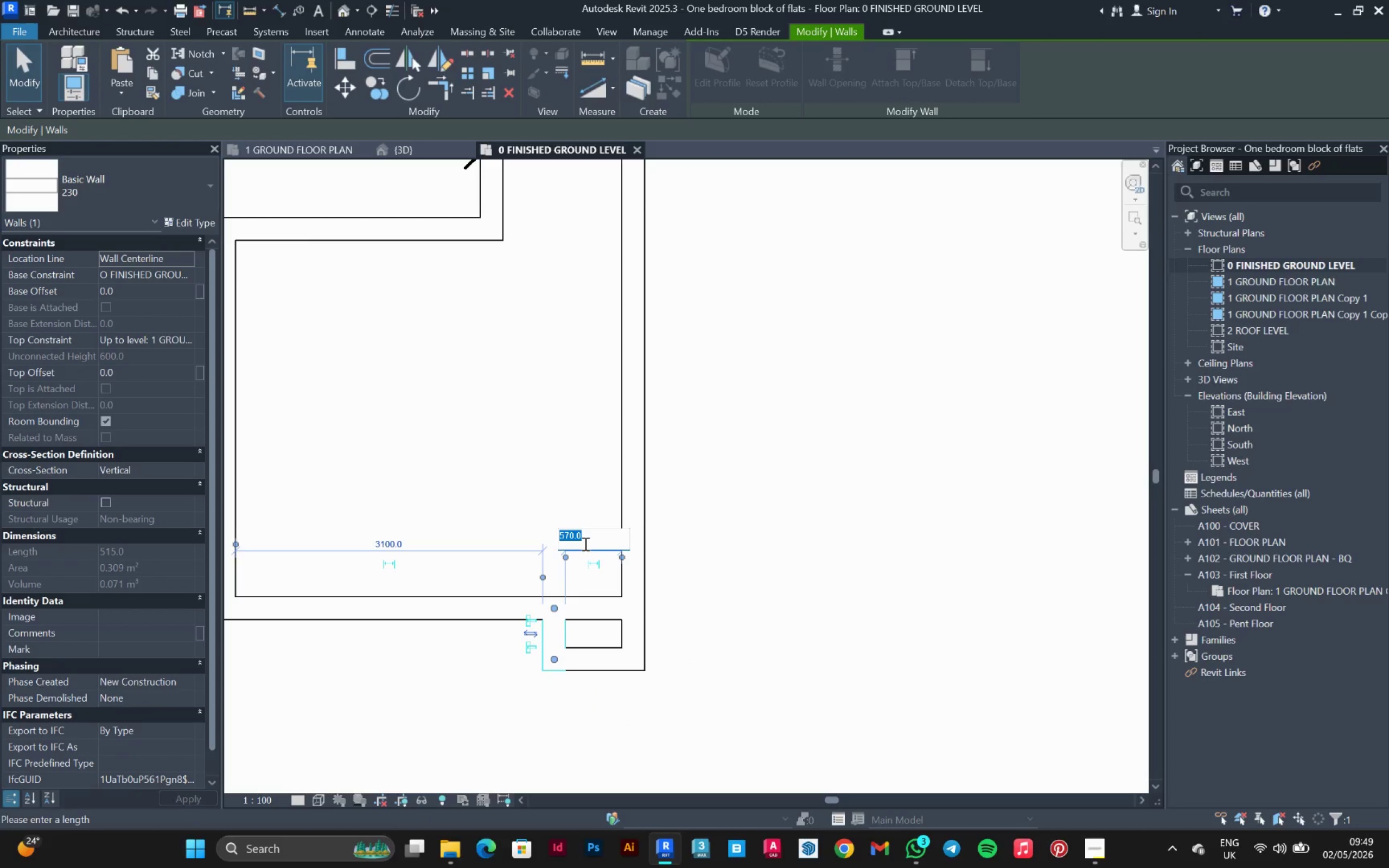 
type(450)
 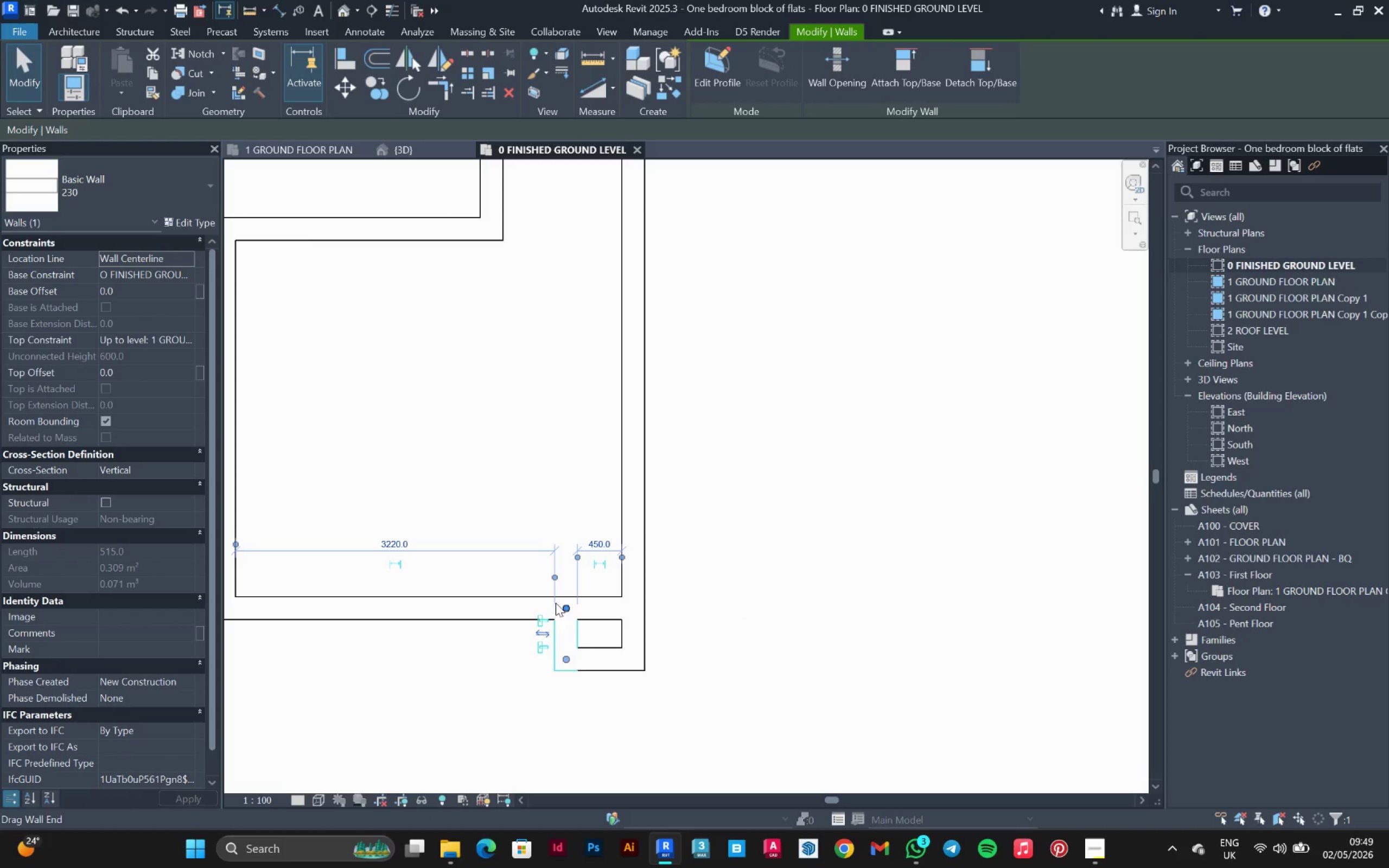 
left_click([596, 654])
 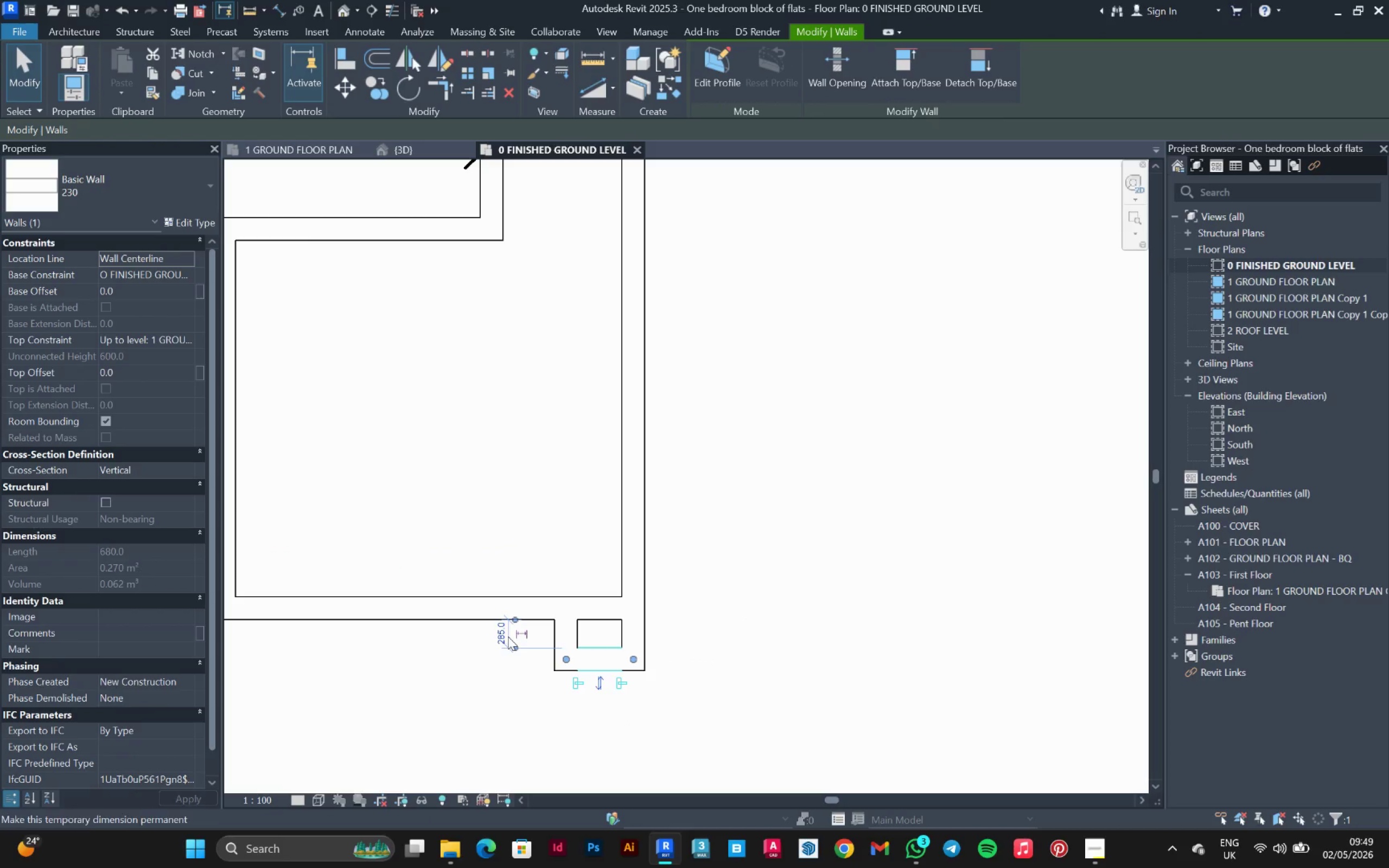 
left_click([495, 637])
 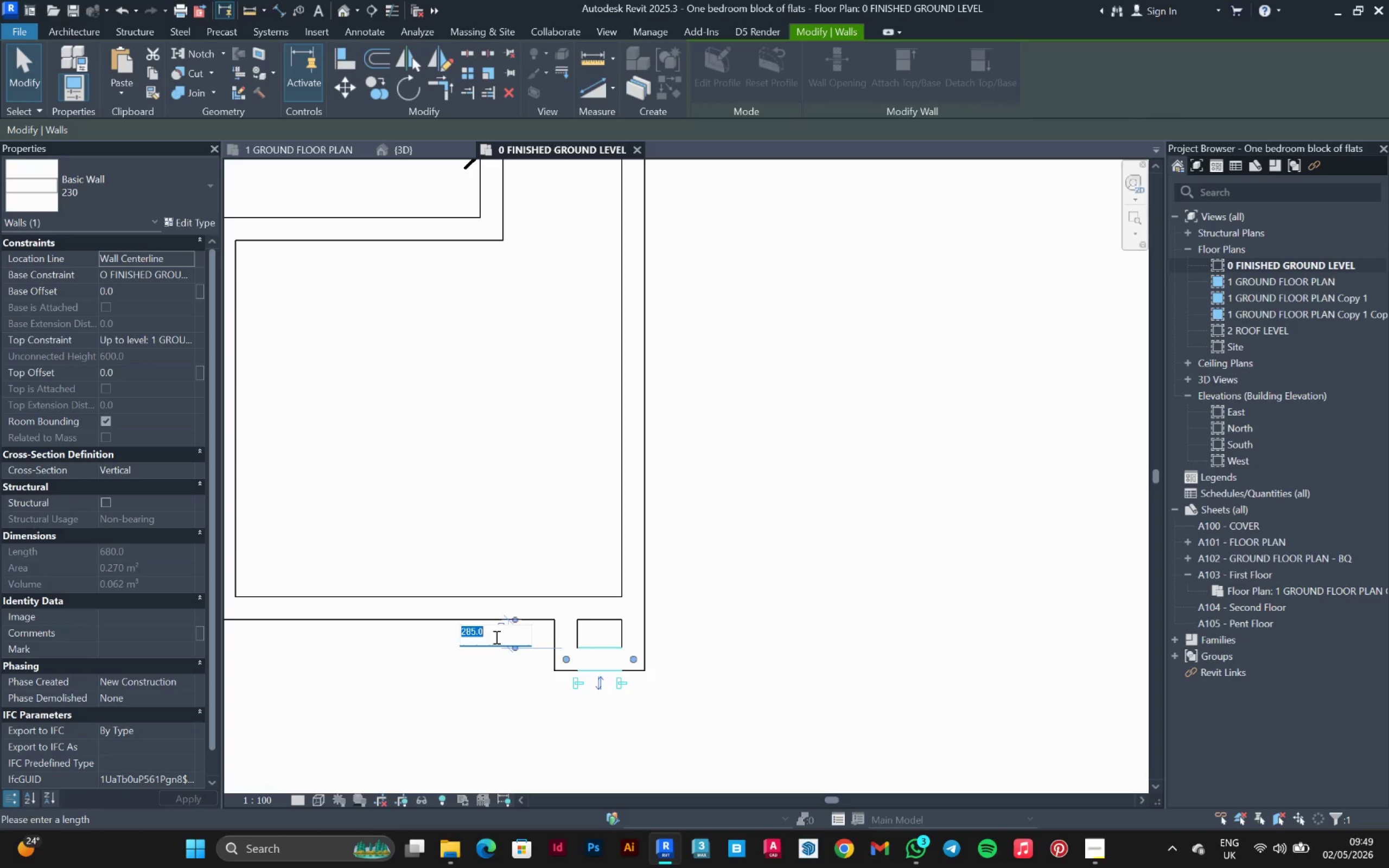 
type(450)
 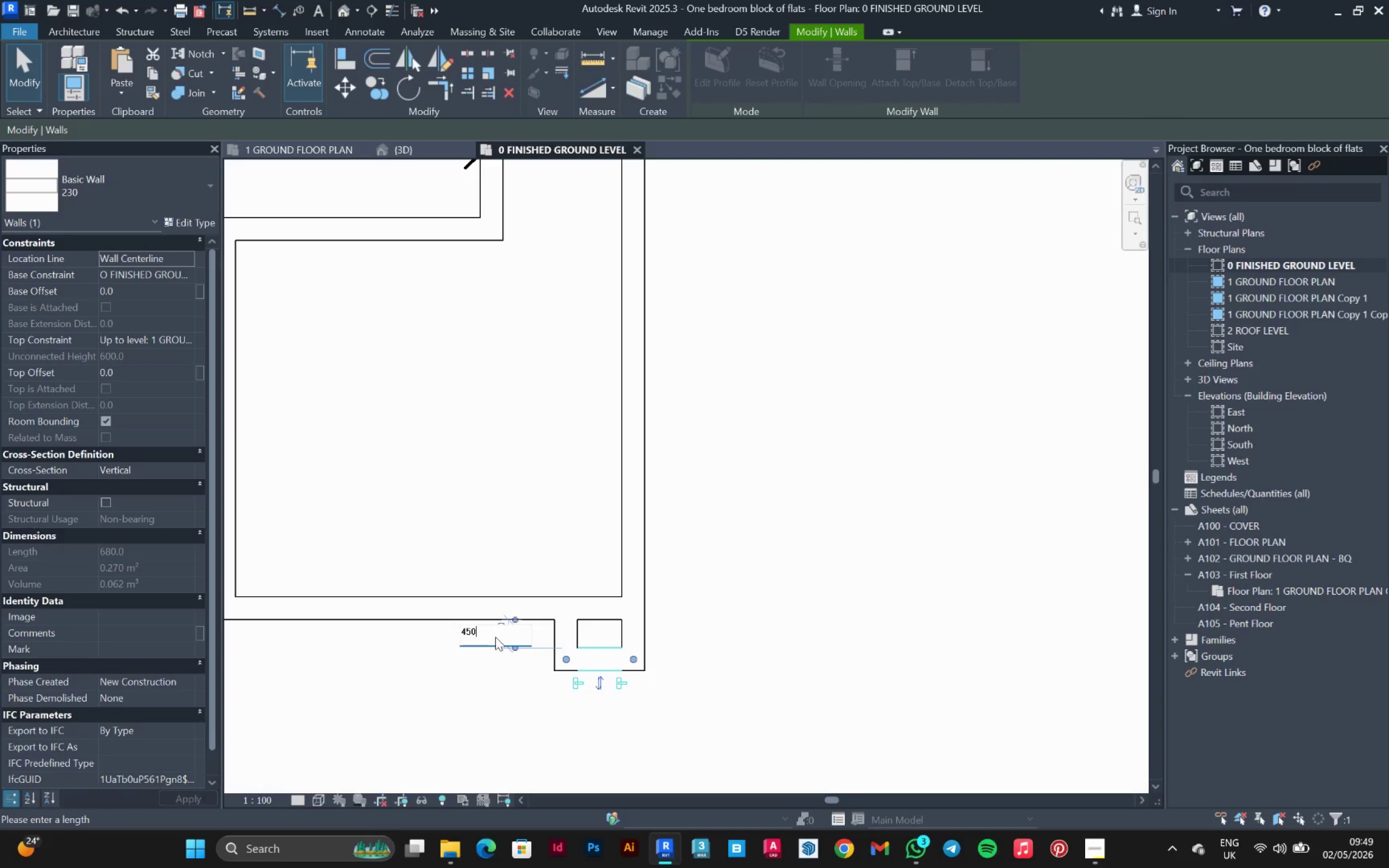 
key(Enter)
 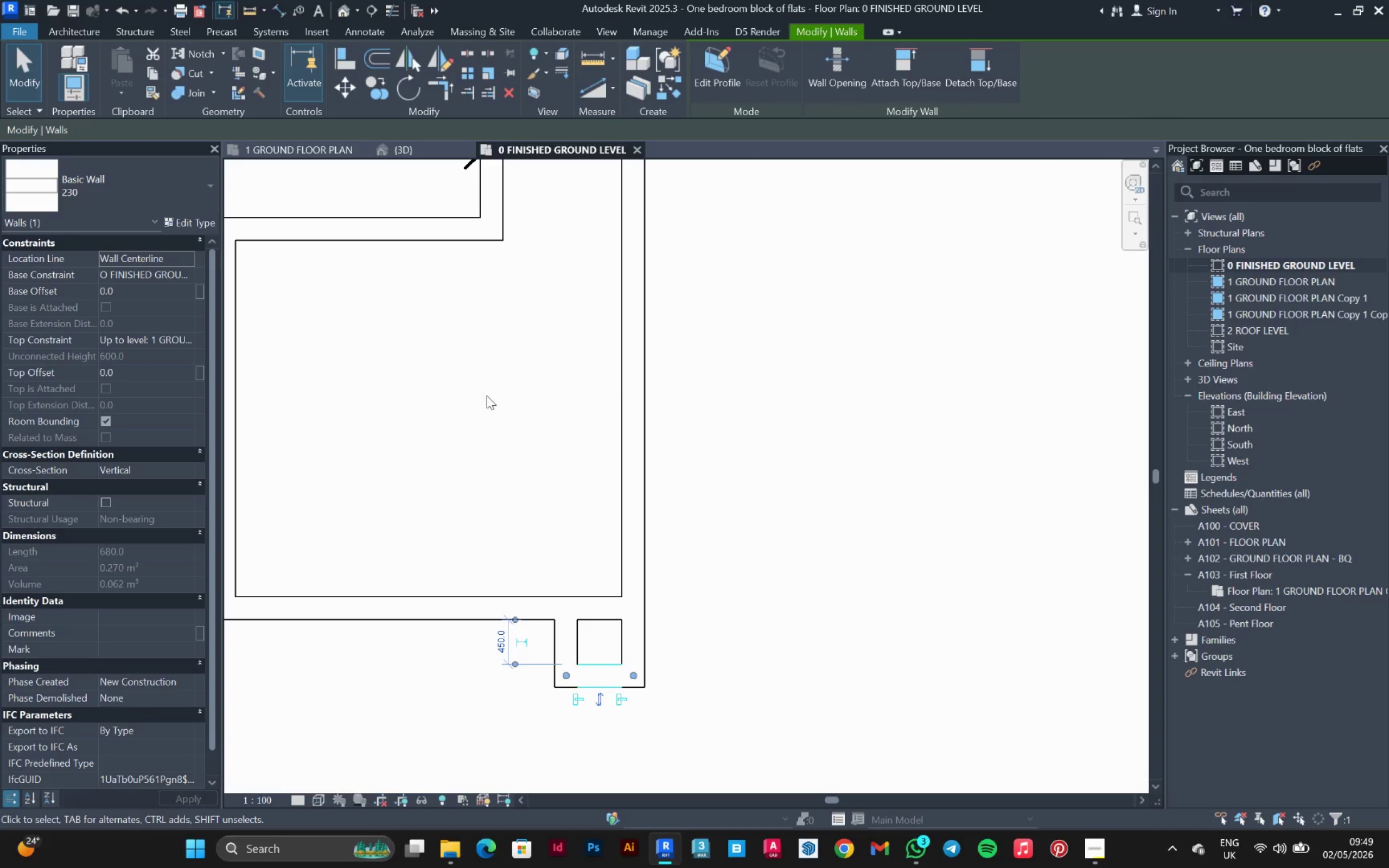 
left_click([782, 399])
 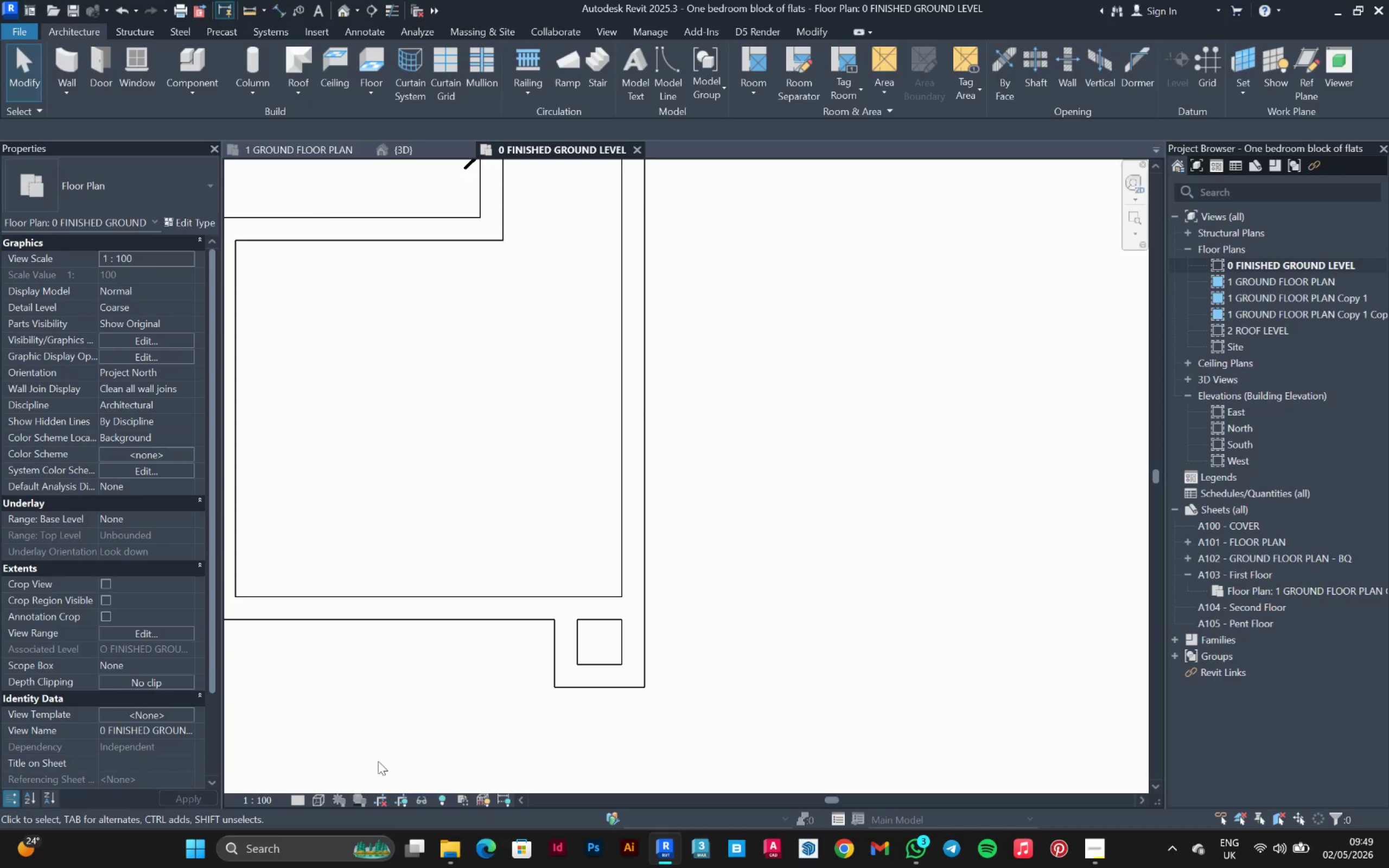 
scroll: coordinate [431, 655], scroll_direction: down, amount: 7.0
 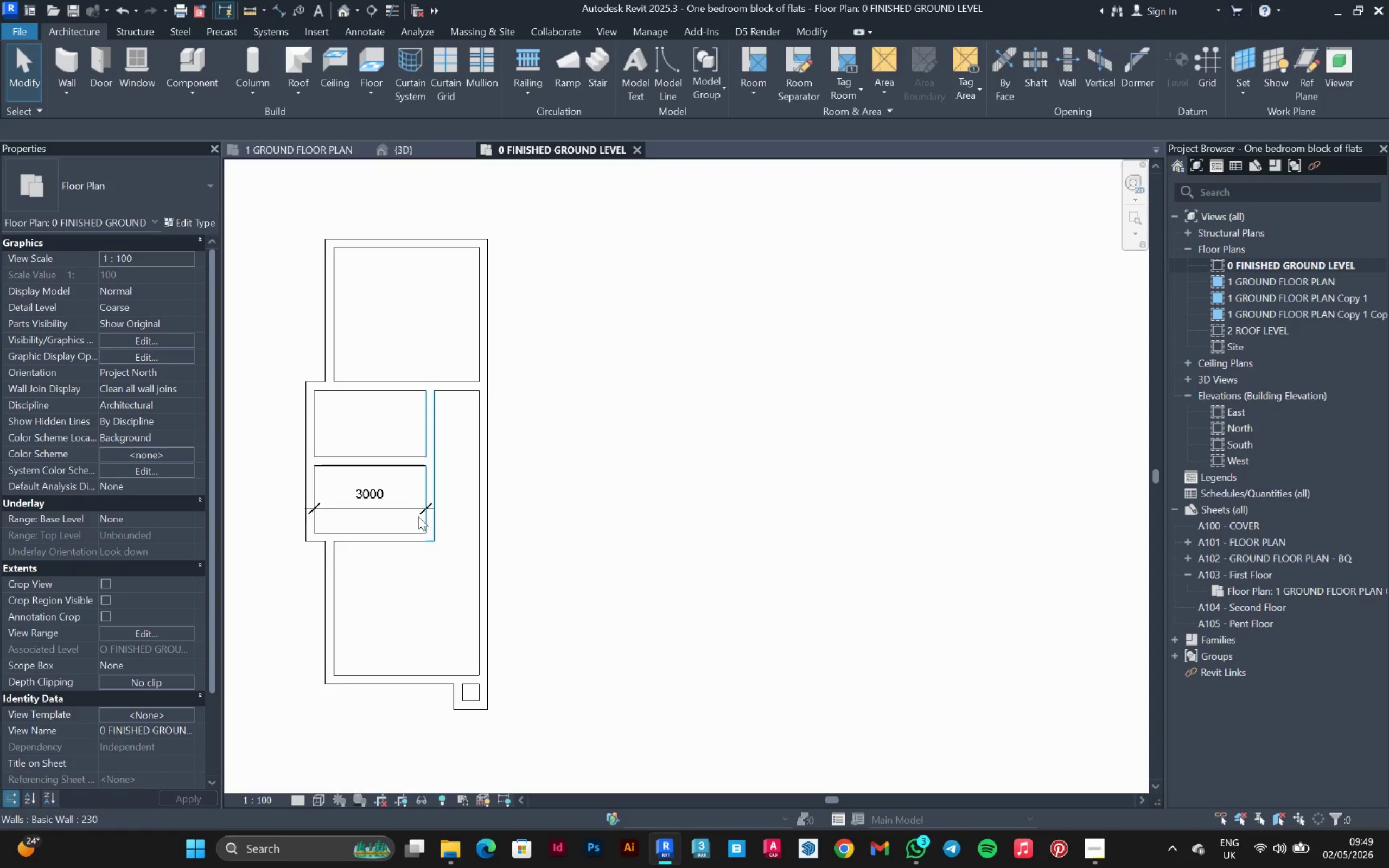 
left_click([399, 510])
 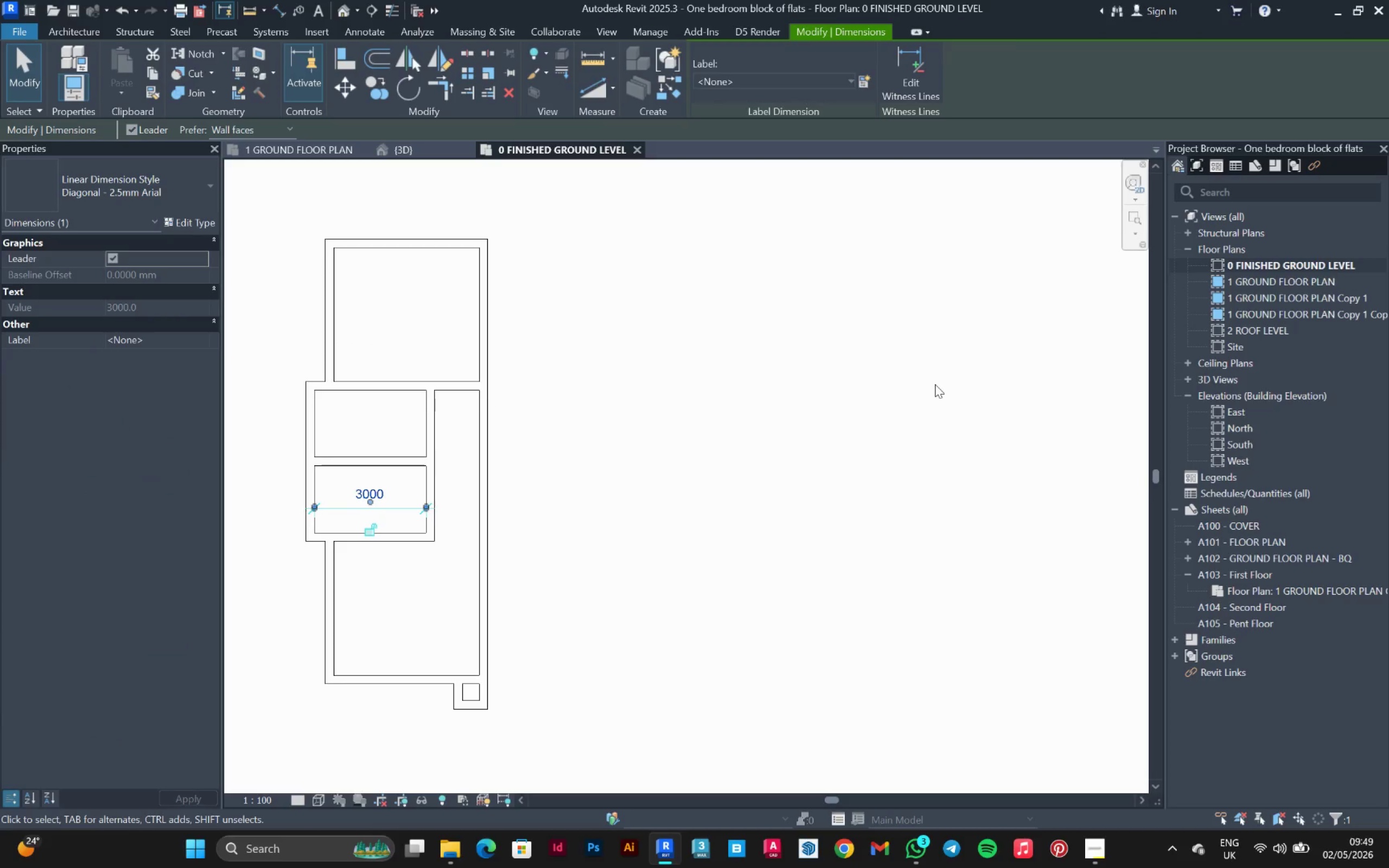 
key(Delete)
 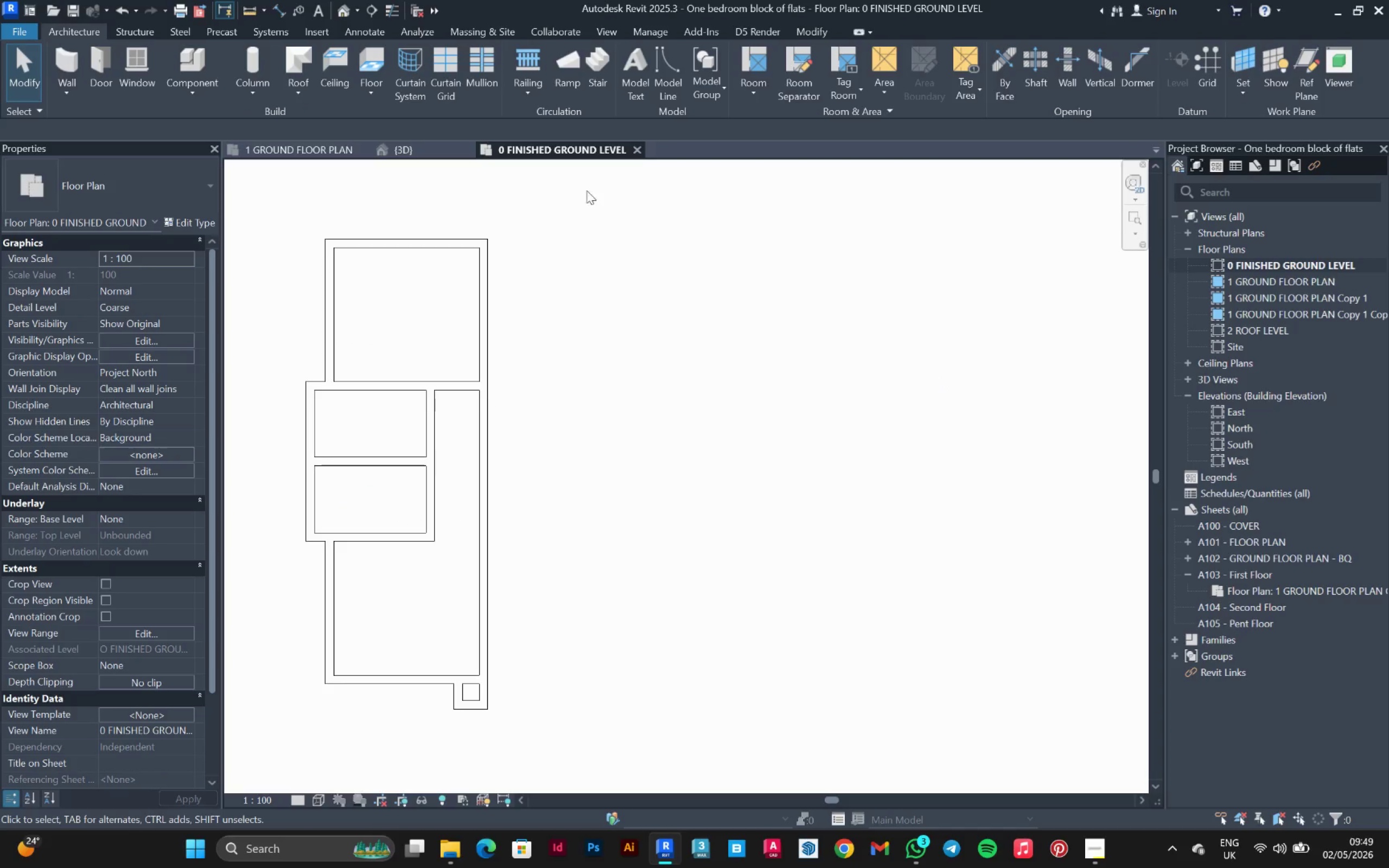 
left_click([658, 61])
 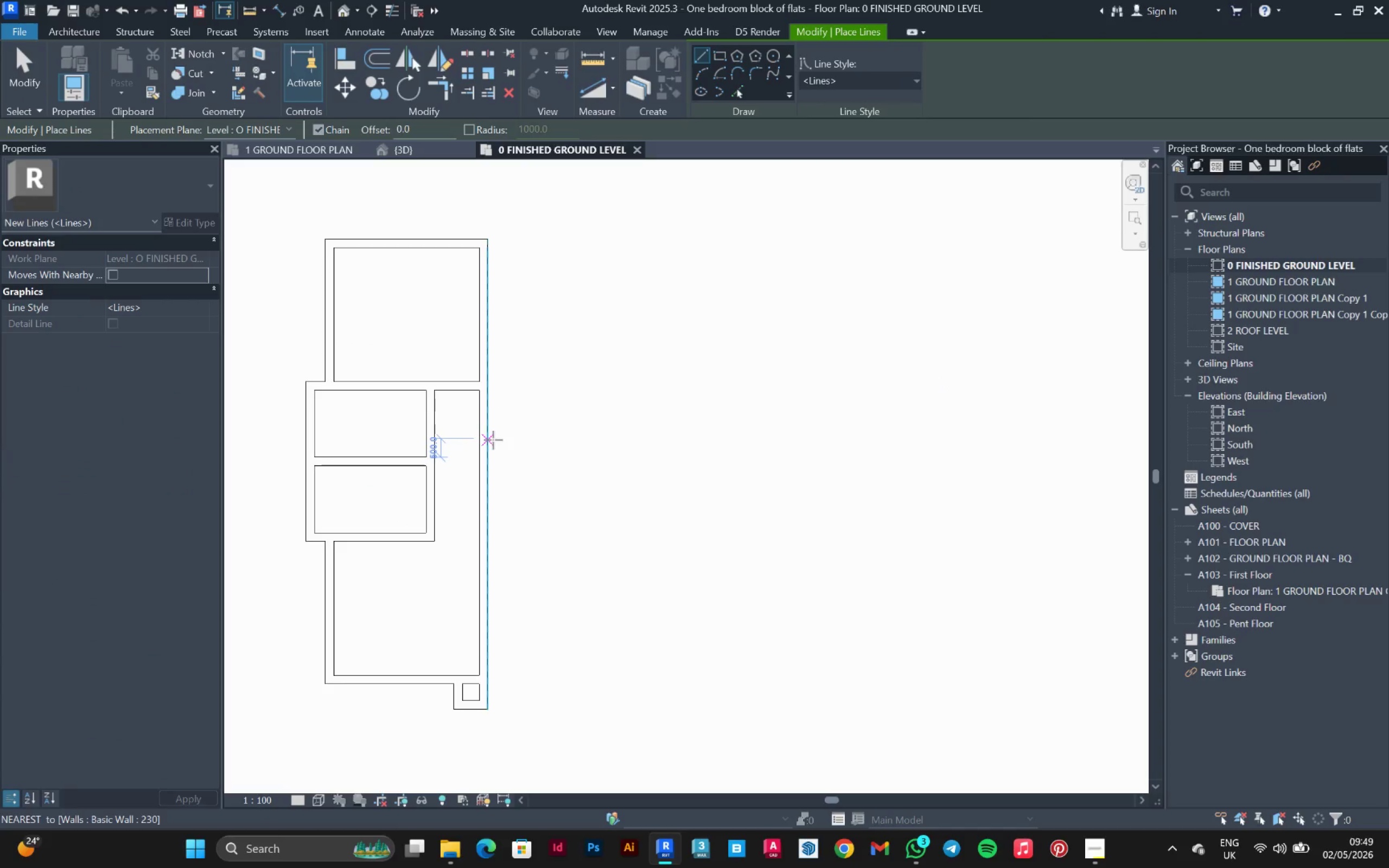 
left_click([493, 440])
 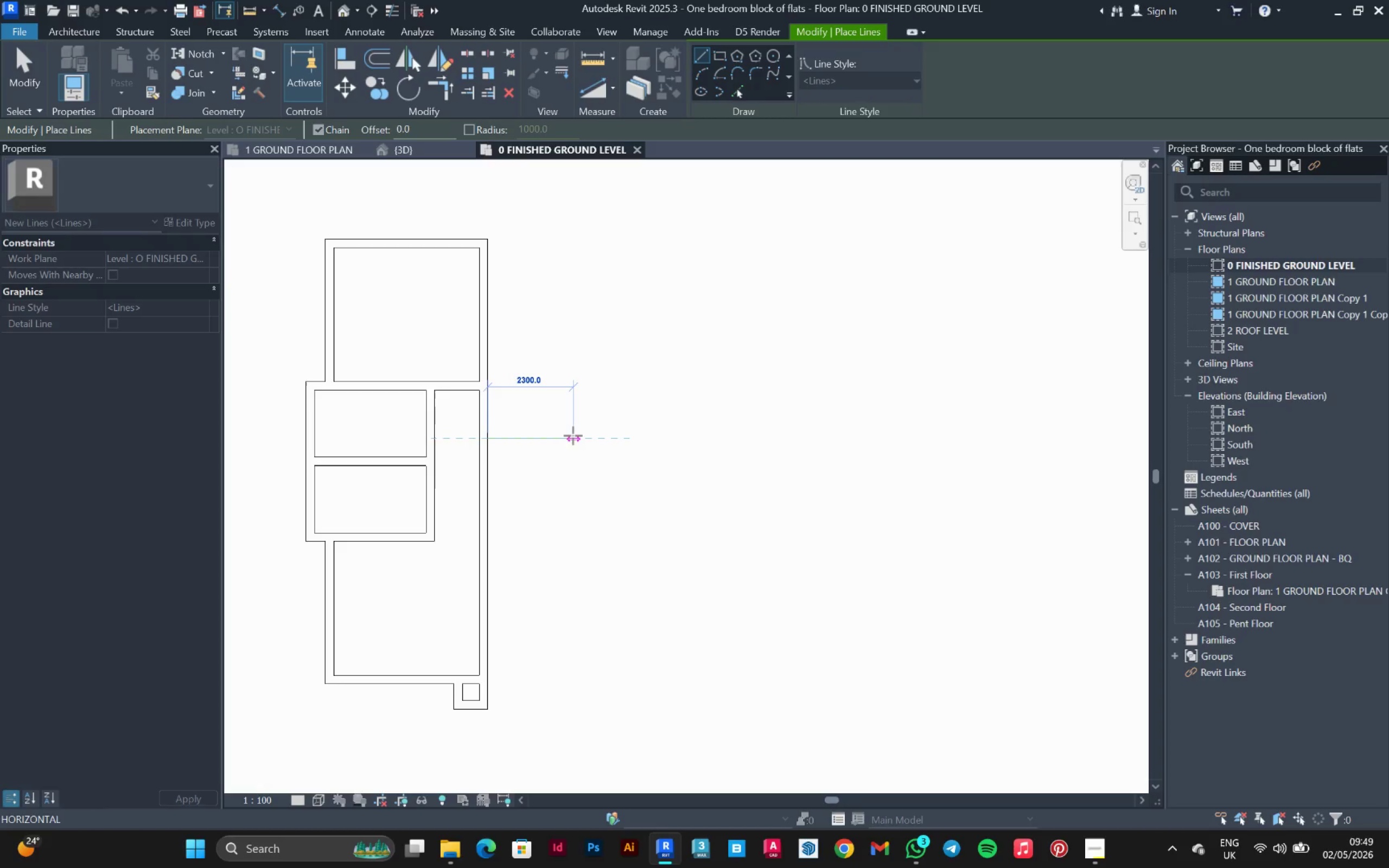 
left_click([579, 436])
 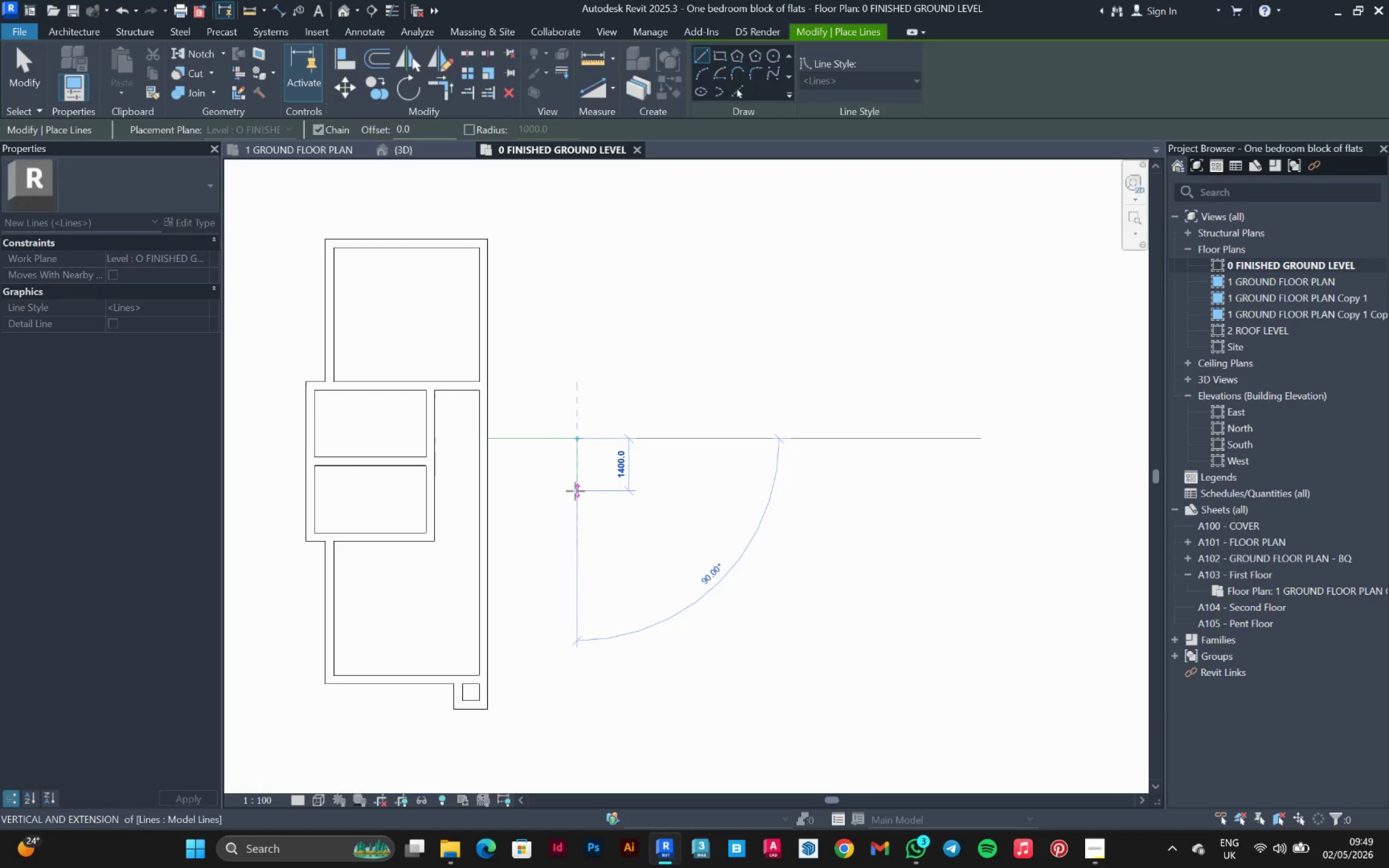 
key(Escape)
 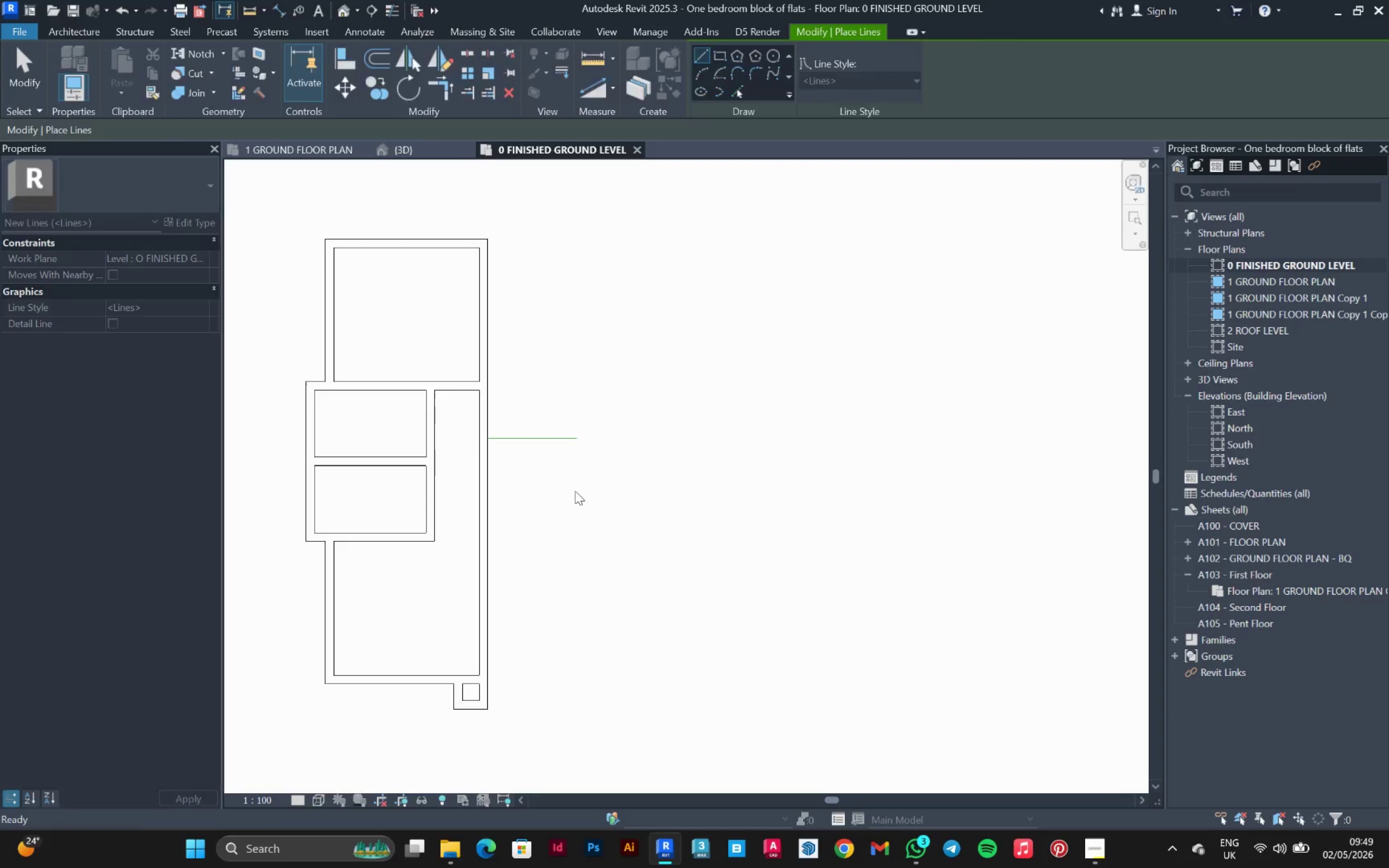 
key(Escape)
 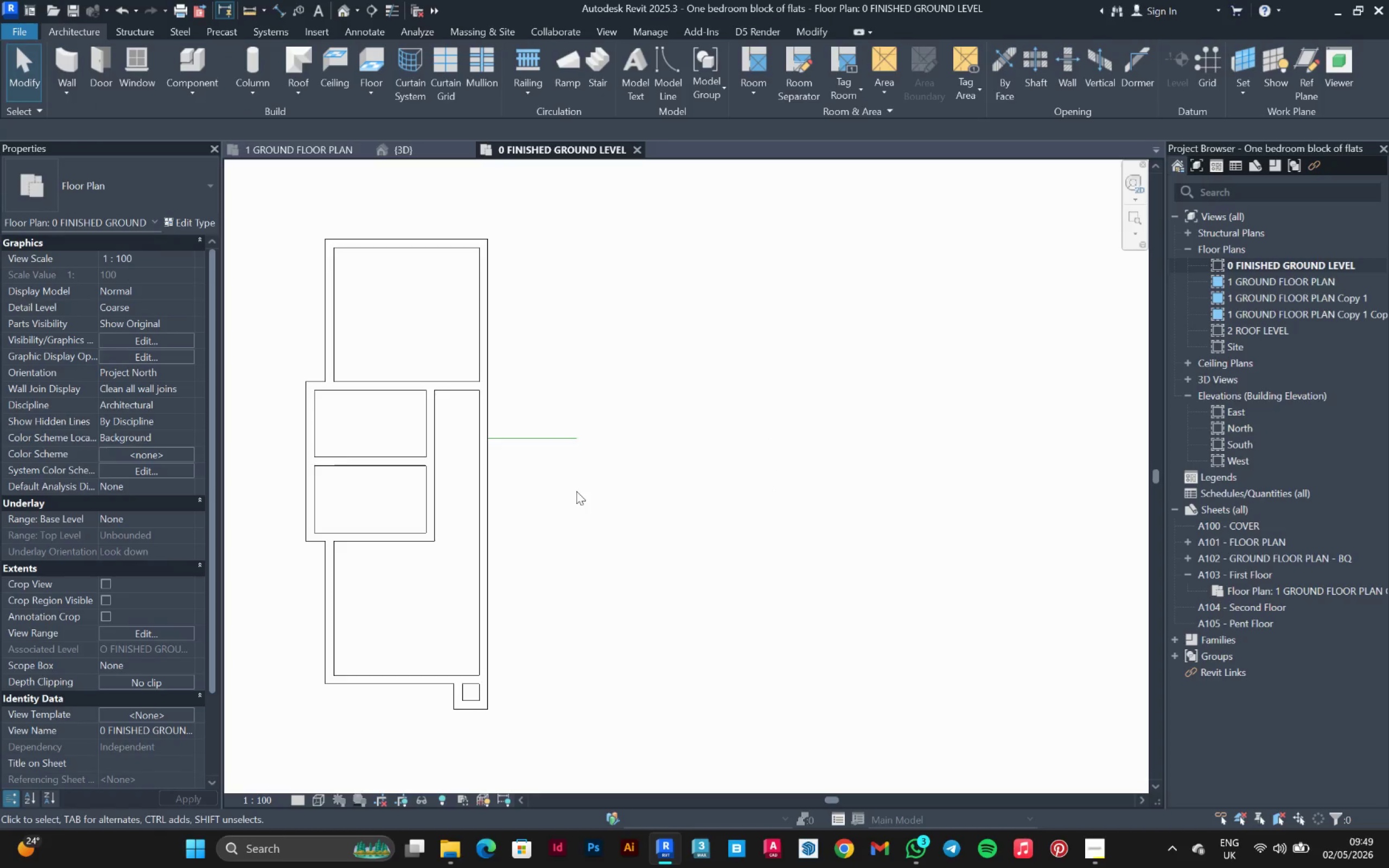 
scroll: coordinate [576, 491], scroll_direction: down, amount: 2.0
 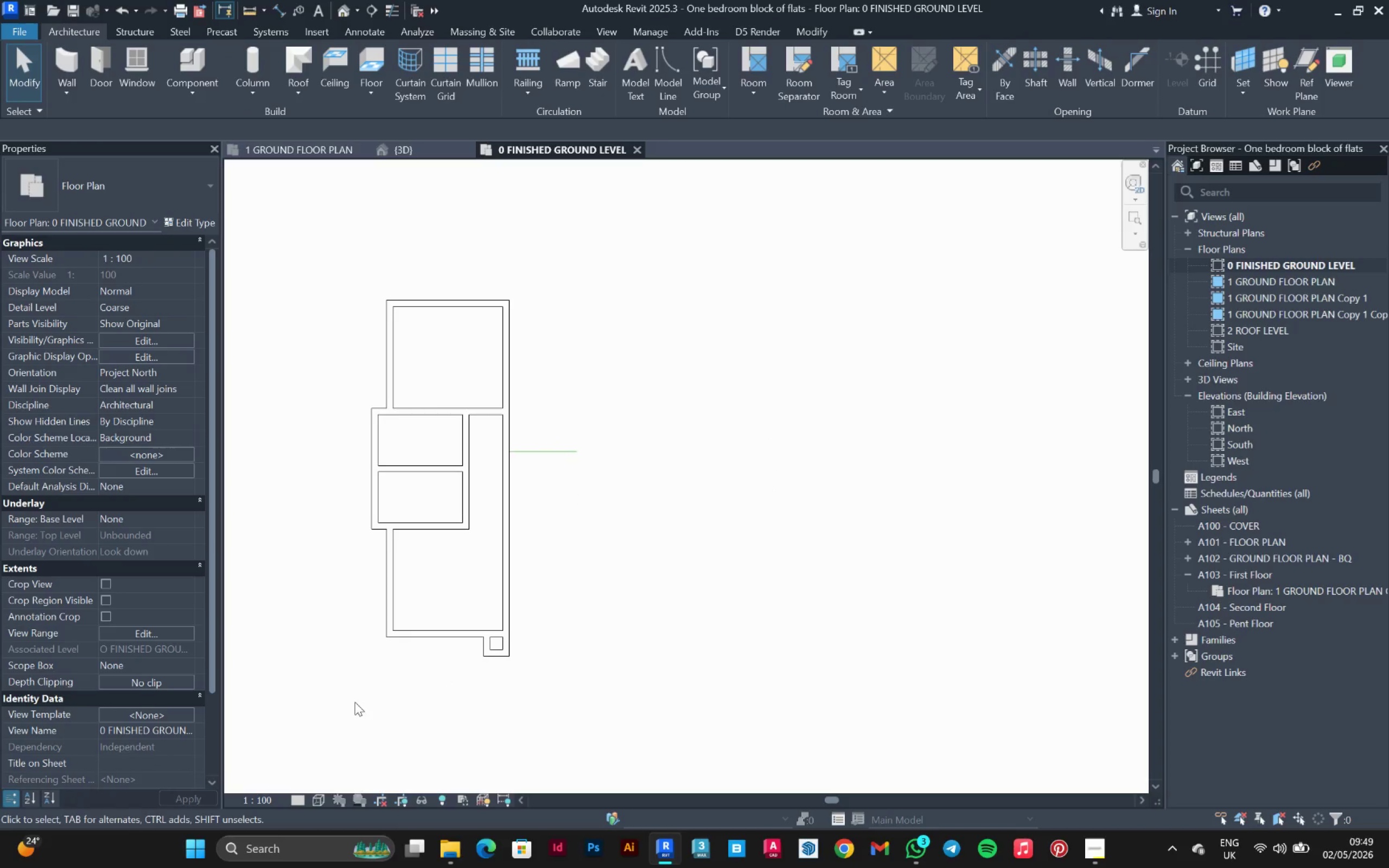 
left_click_drag(start_coordinate=[354, 702], to_coordinate=[520, 271])
 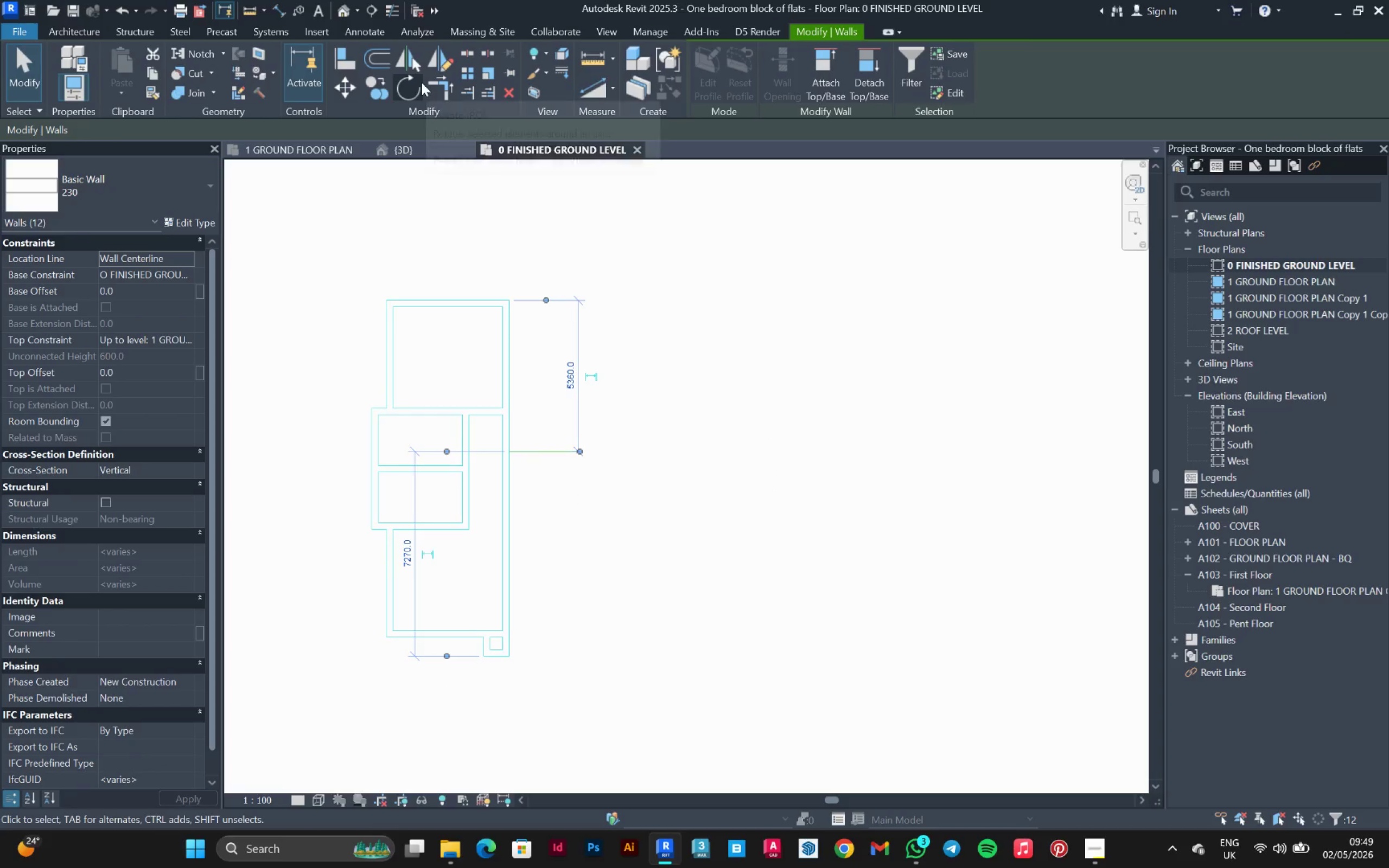 
mouse_move([416, 91])
 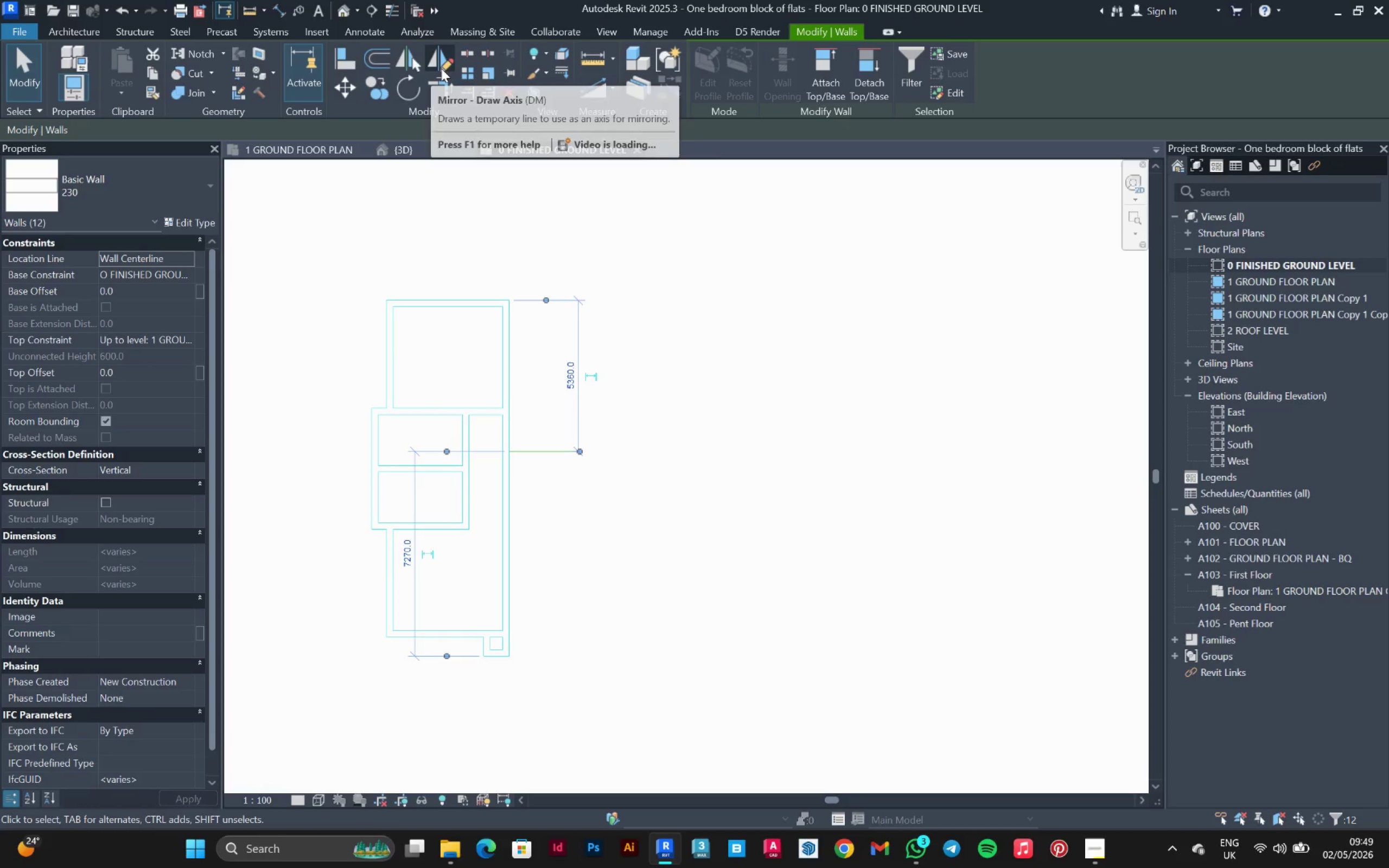 
left_click([441, 68])
 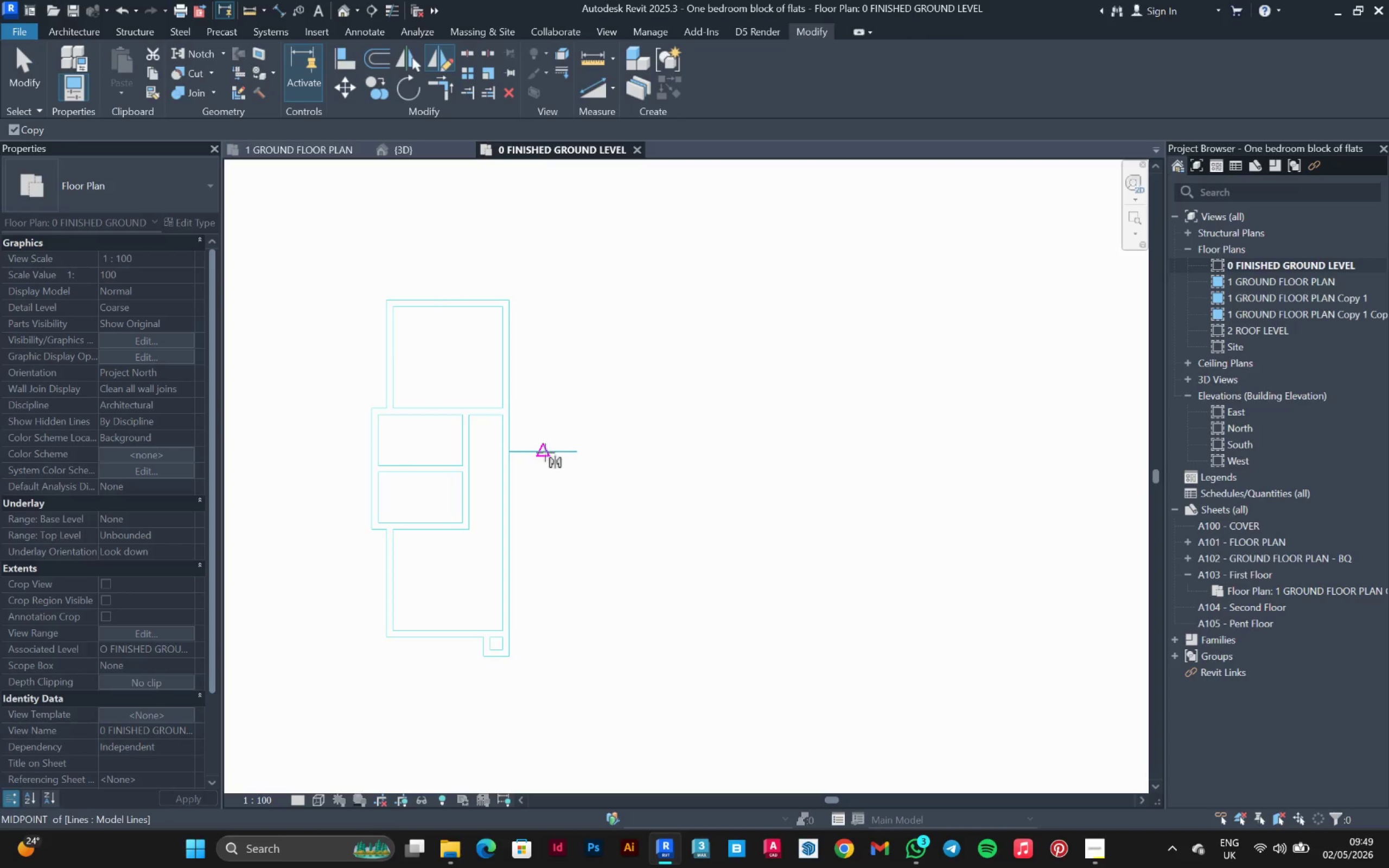 
left_click([543, 452])
 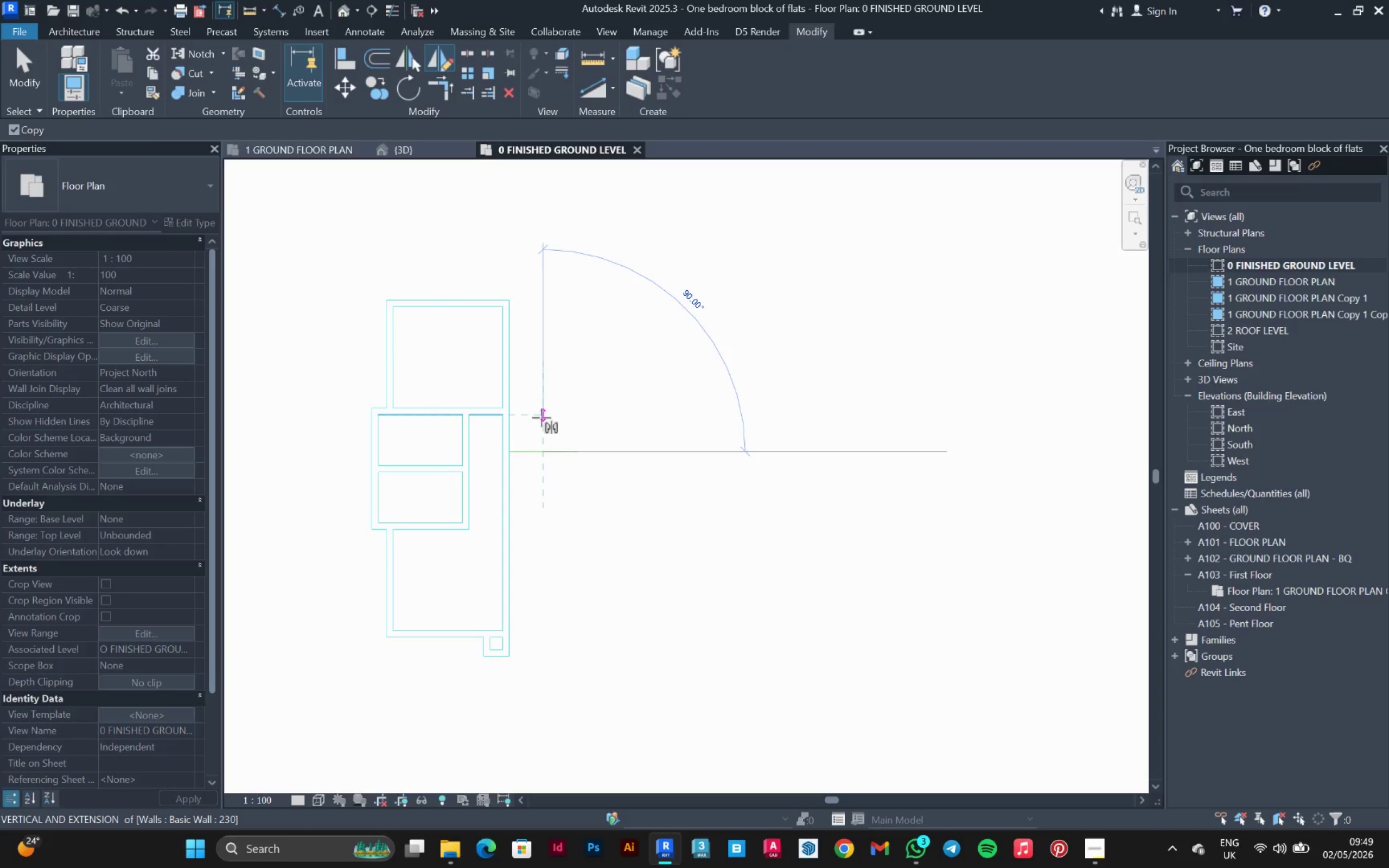 
left_click([541, 418])
 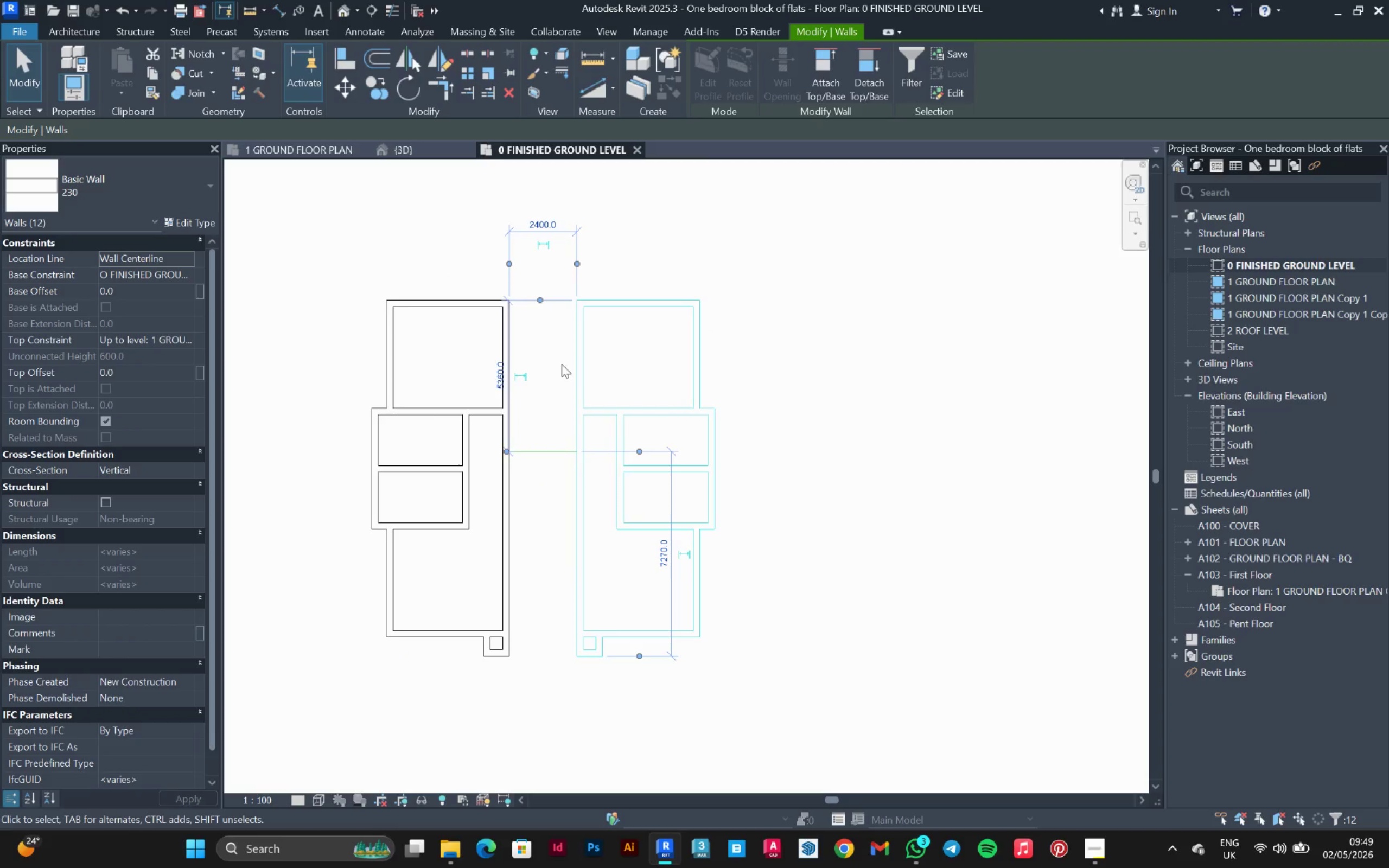 
left_click([562, 364])
 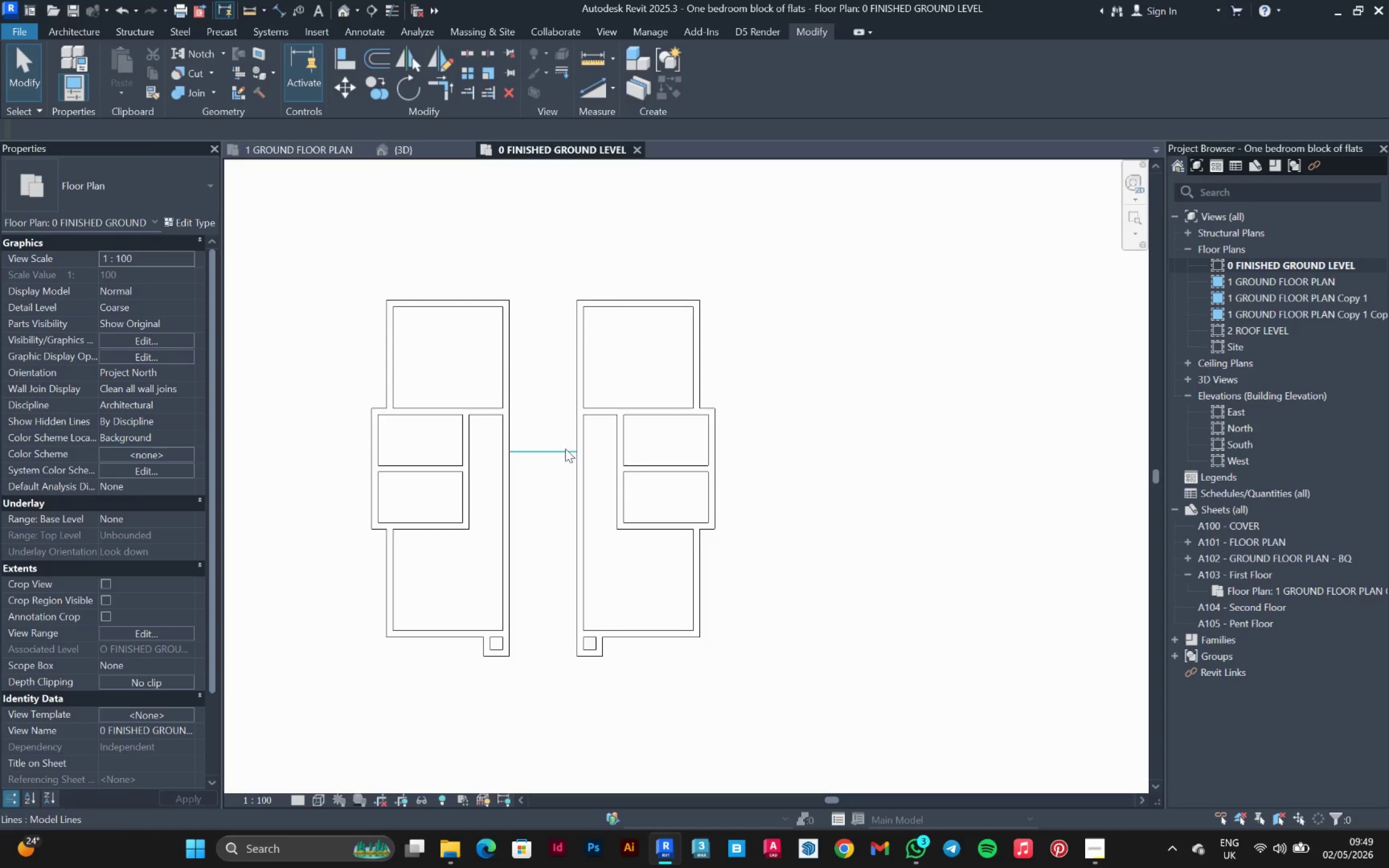 
left_click_drag(start_coordinate=[561, 415], to_coordinate=[521, 506])
 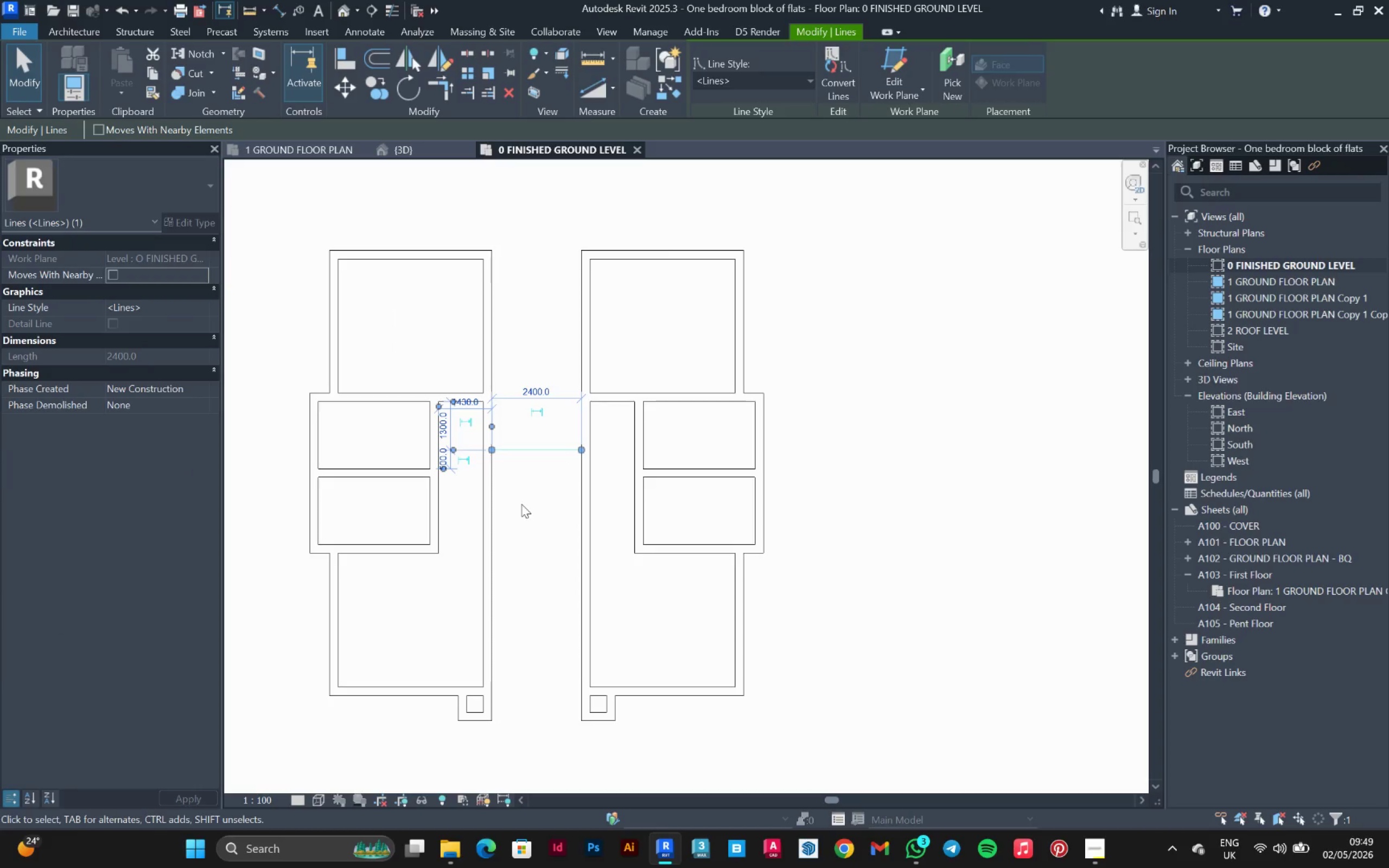 
scroll: coordinate [563, 456], scroll_direction: up, amount: 2.0
 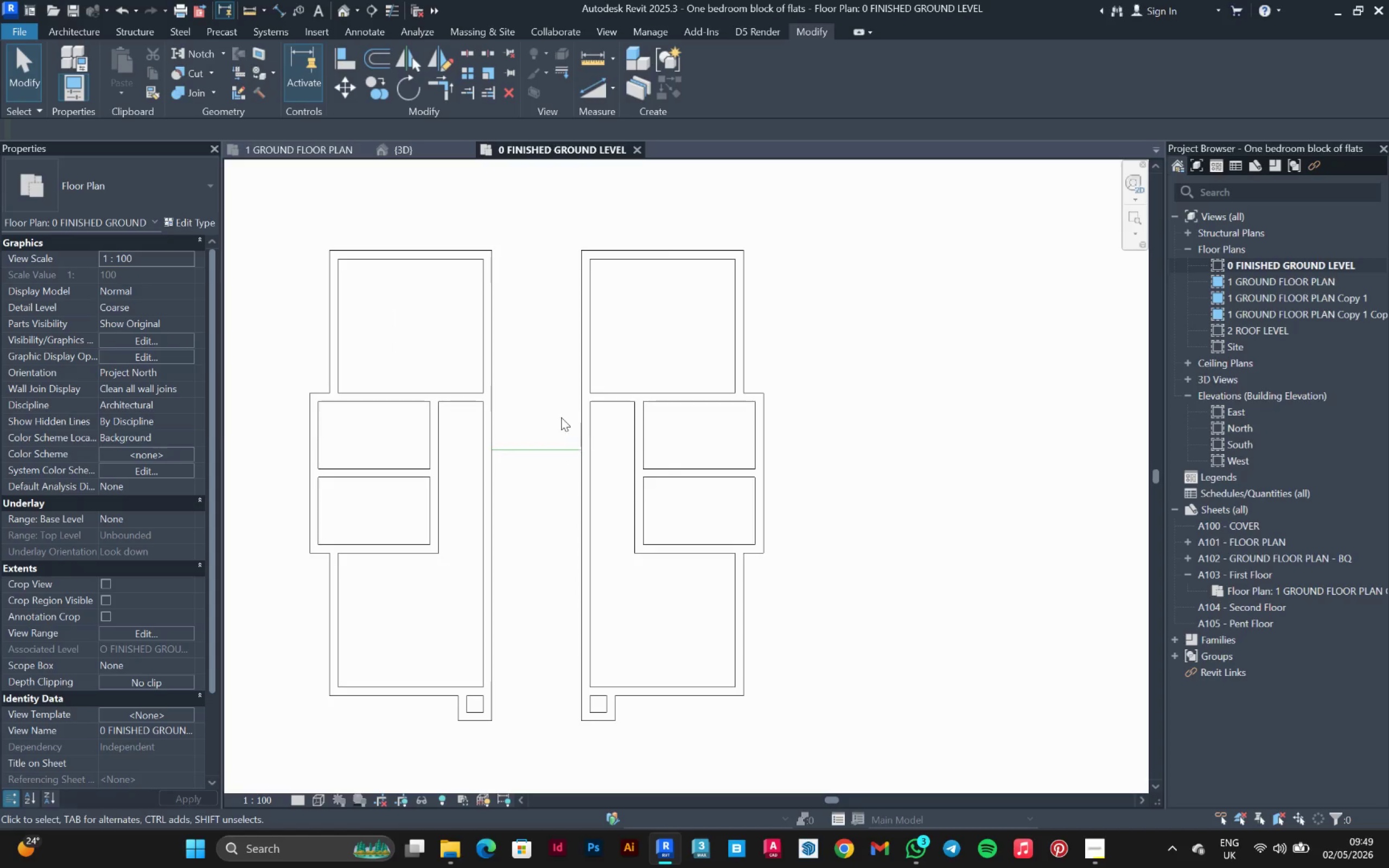 
key(Delete)
 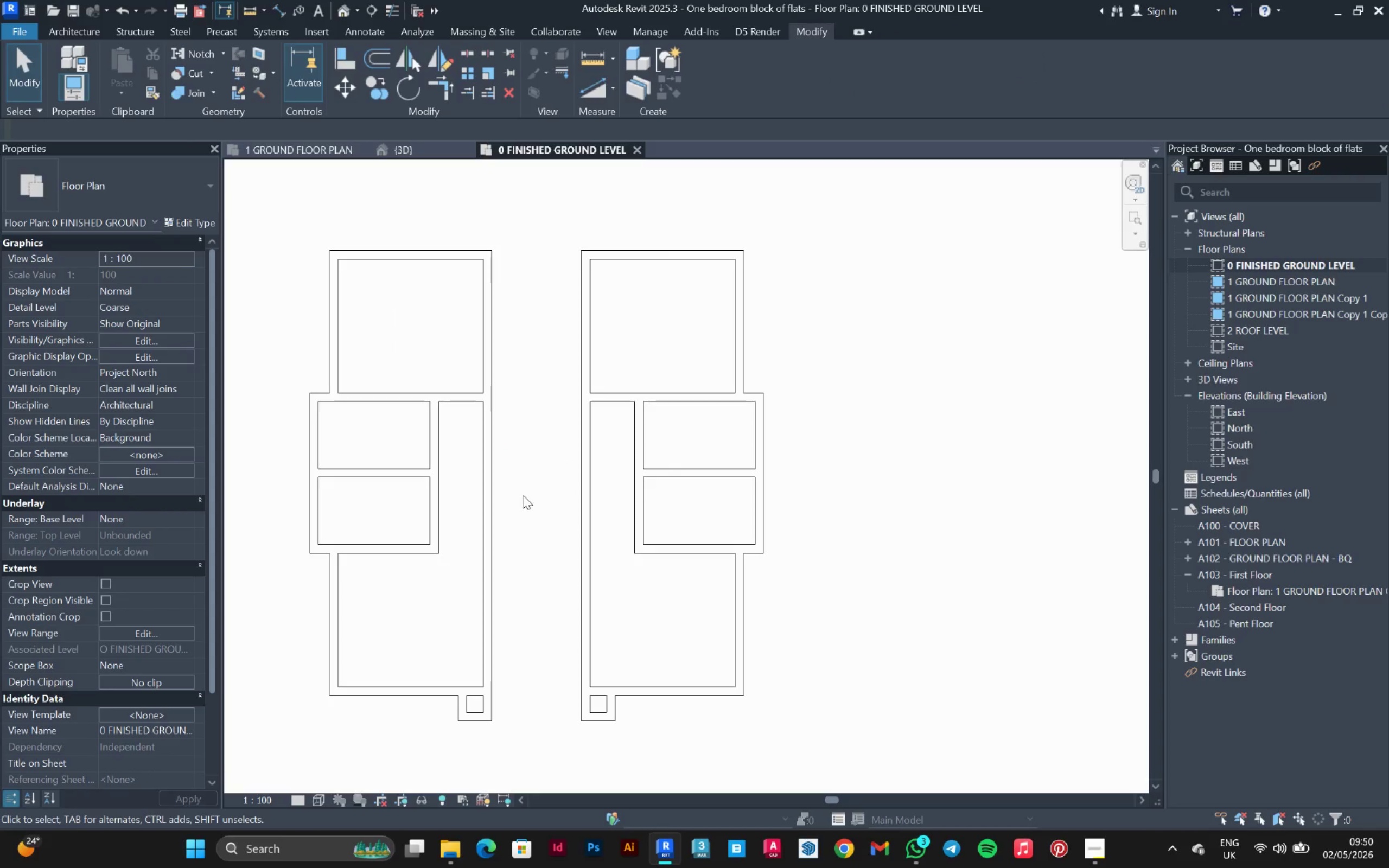 
left_click([50, 30])
 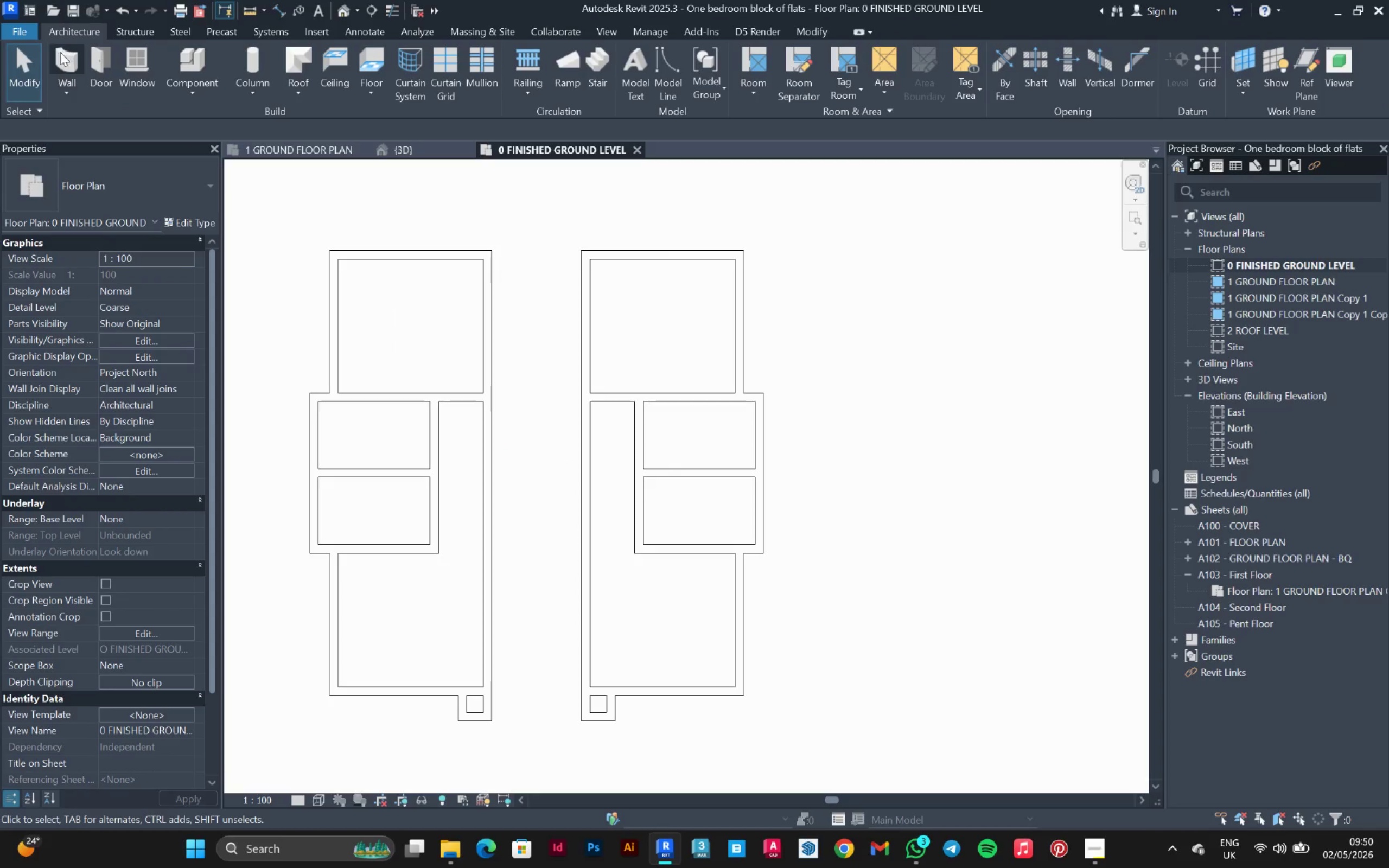 
left_click([60, 52])
 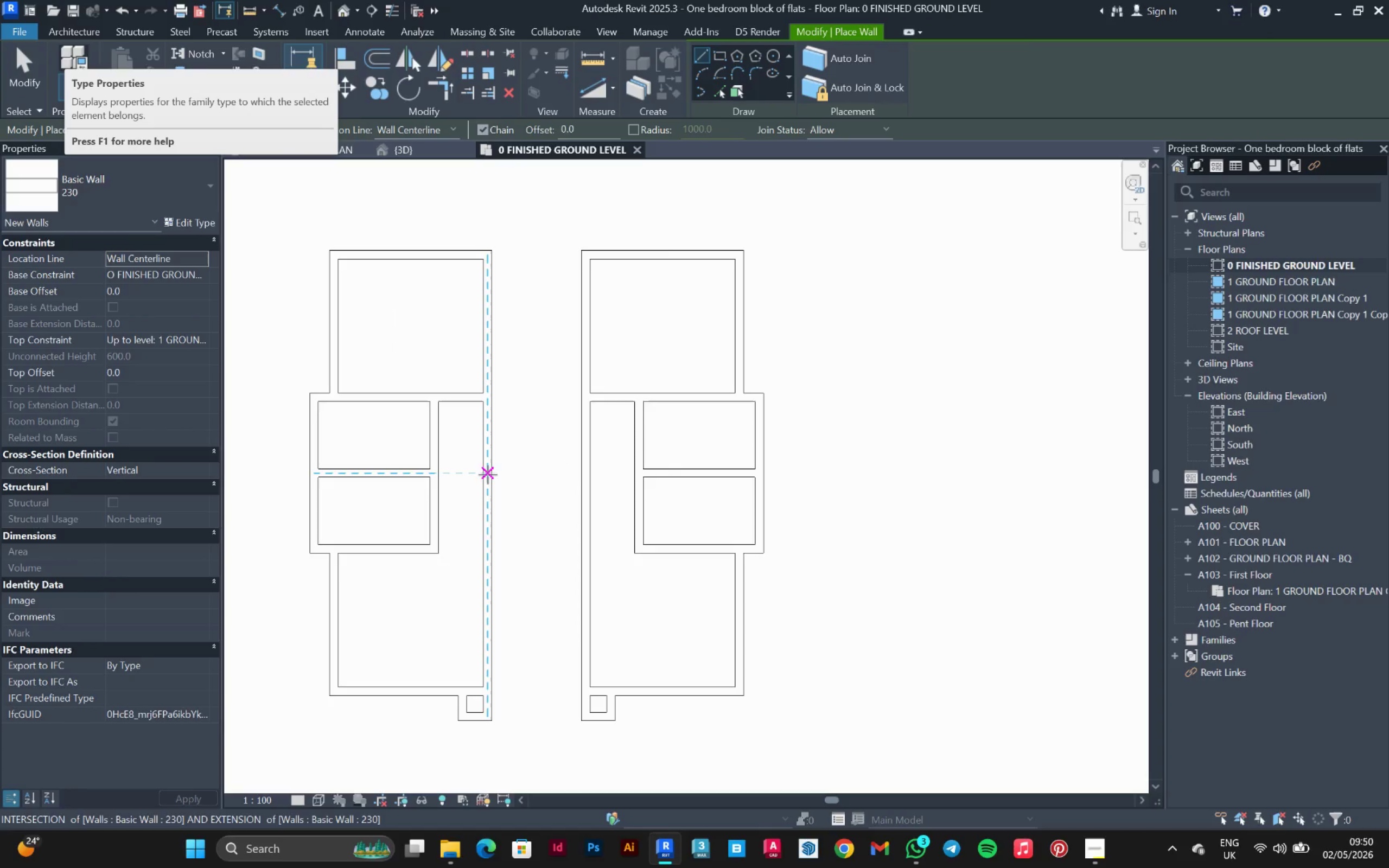 
left_click([488, 476])
 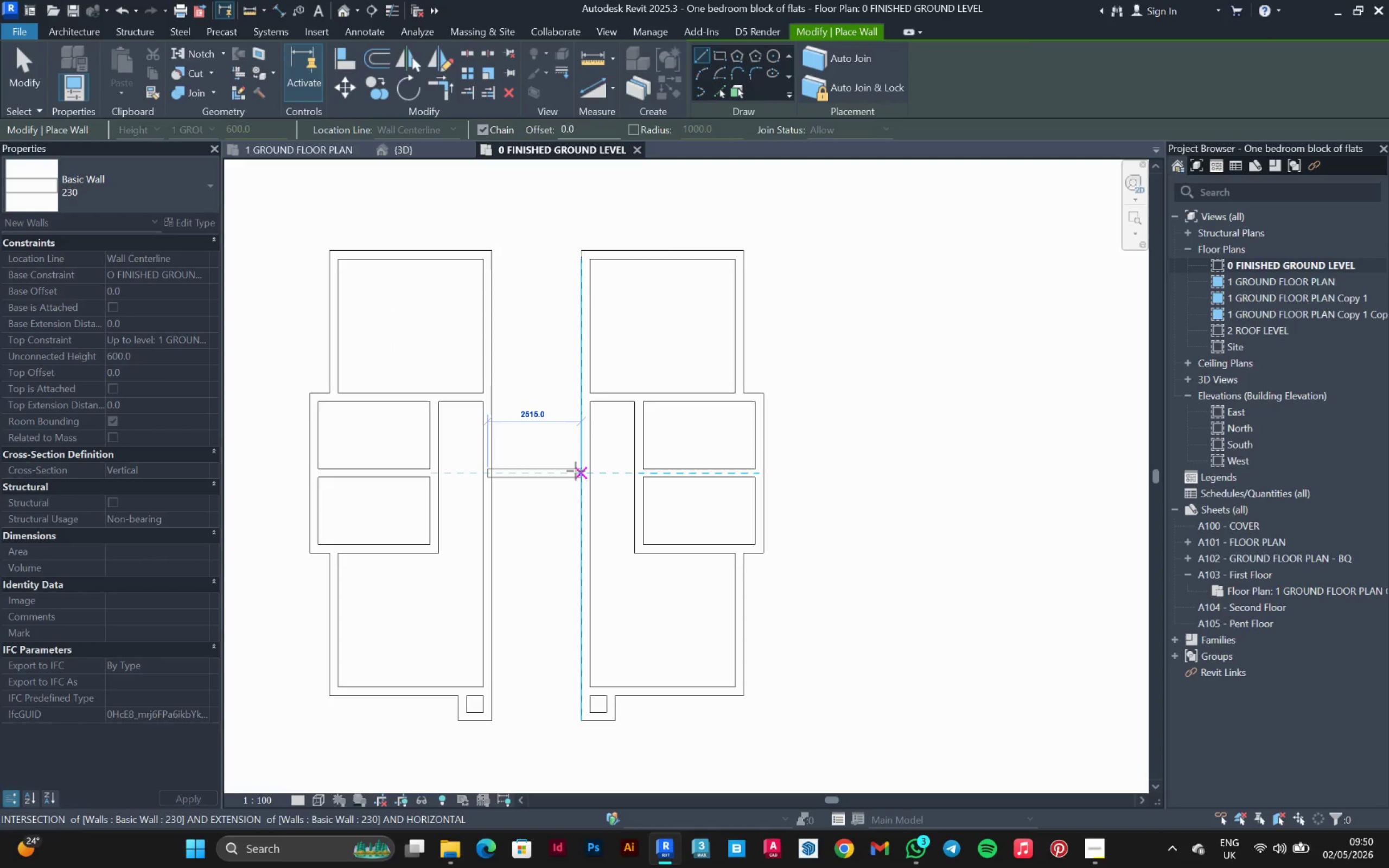 
left_click([576, 471])
 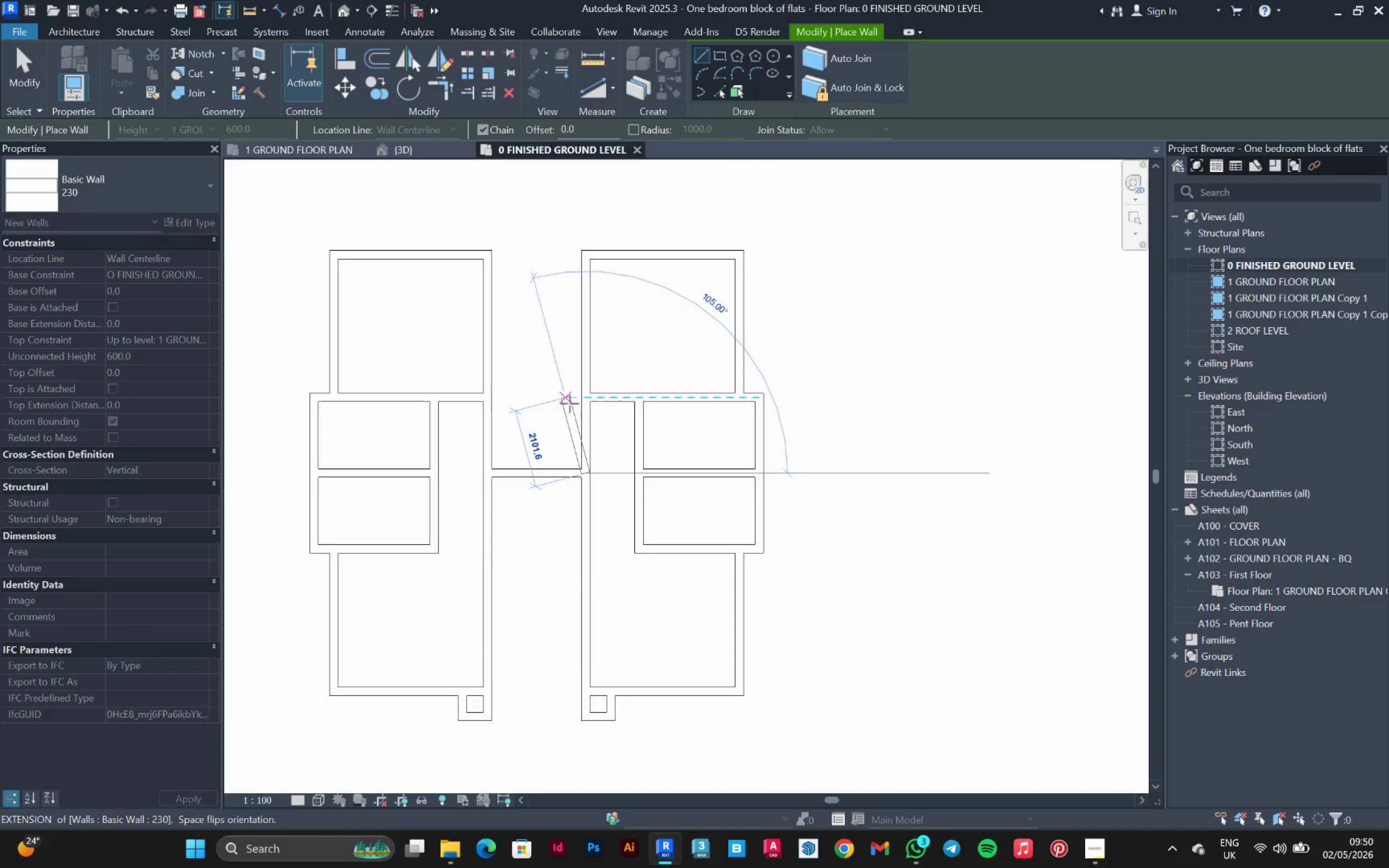 
key(Escape)
 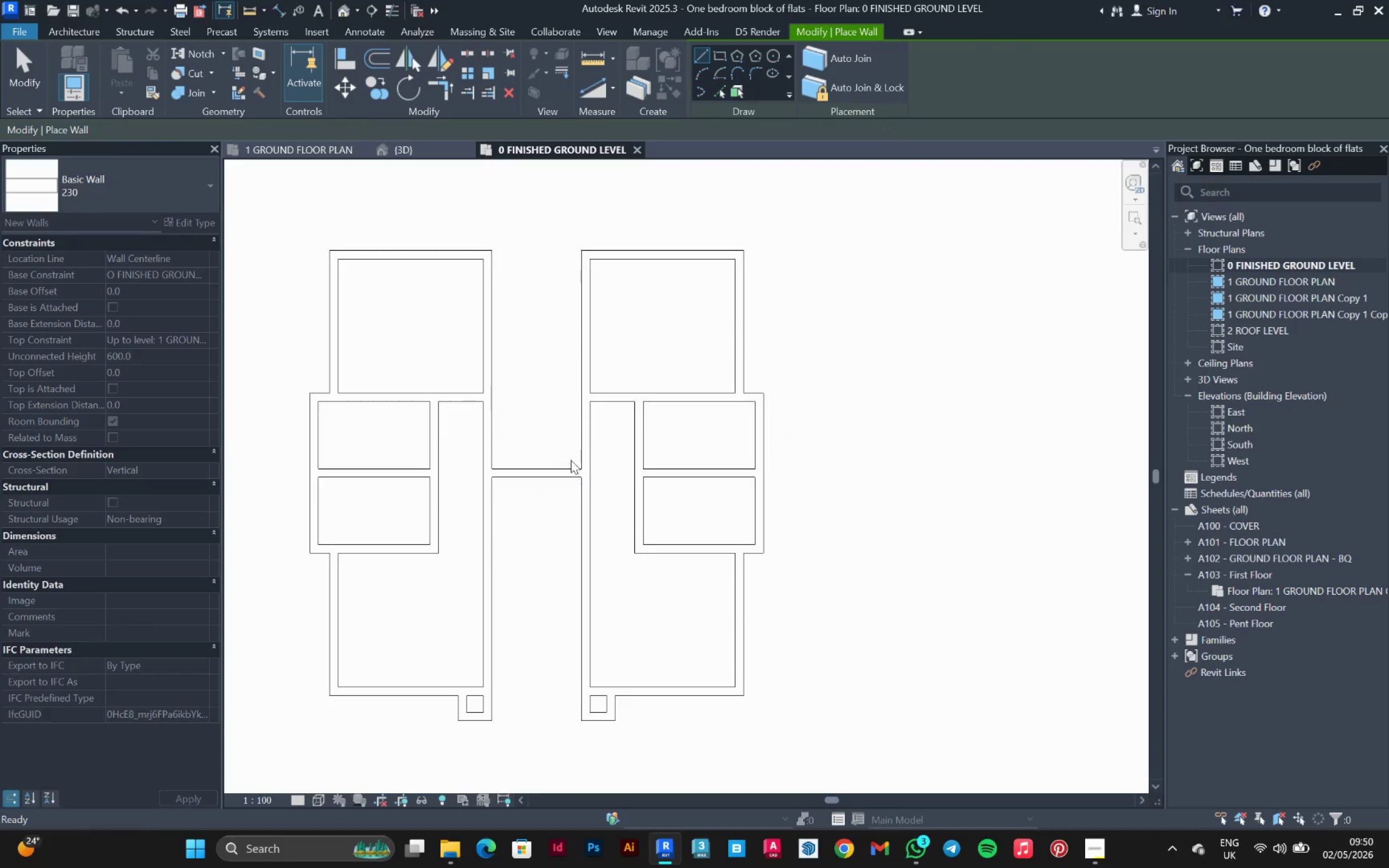 
key(Escape)
 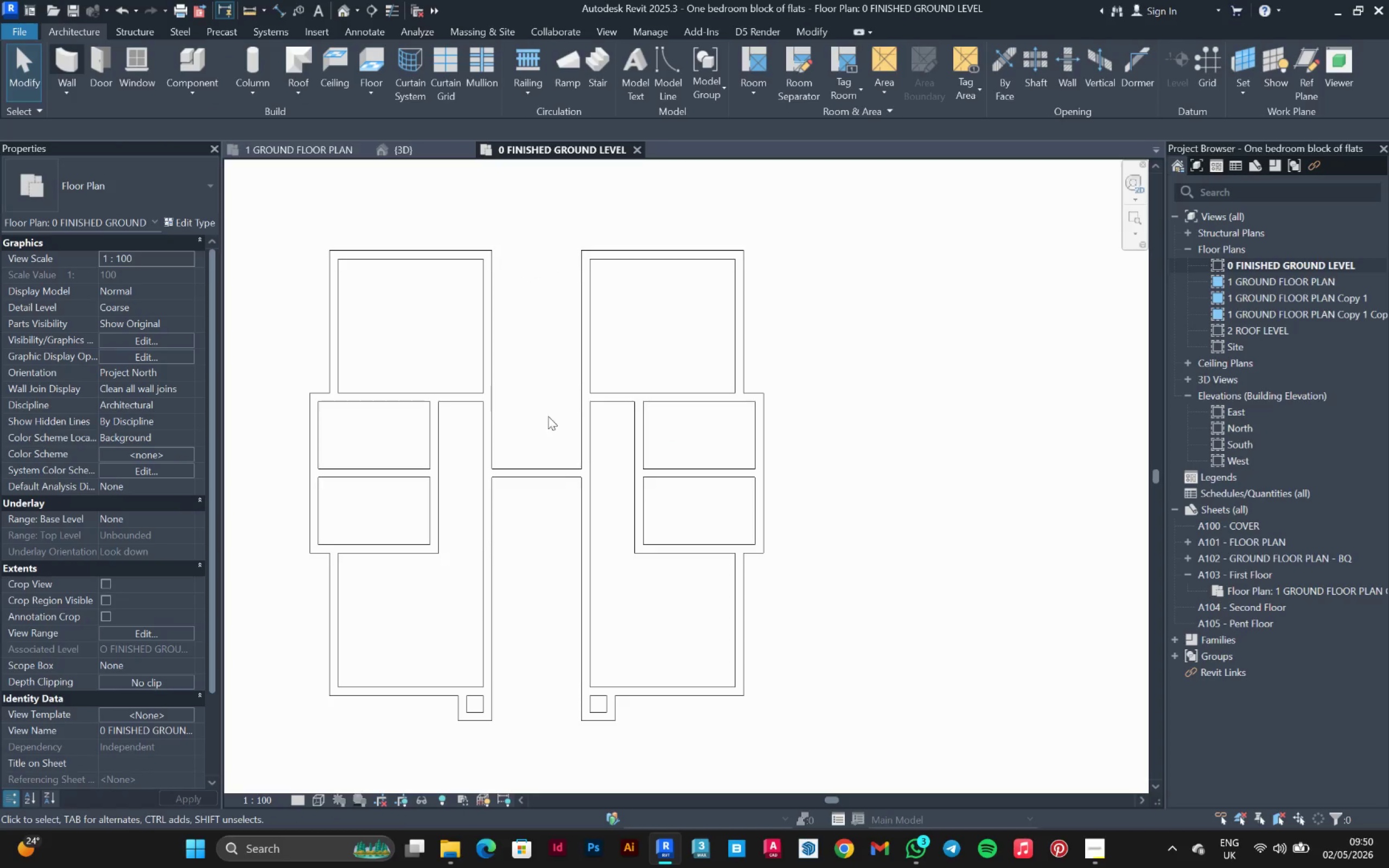 
scroll: coordinate [548, 406], scroll_direction: down, amount: 1.0
 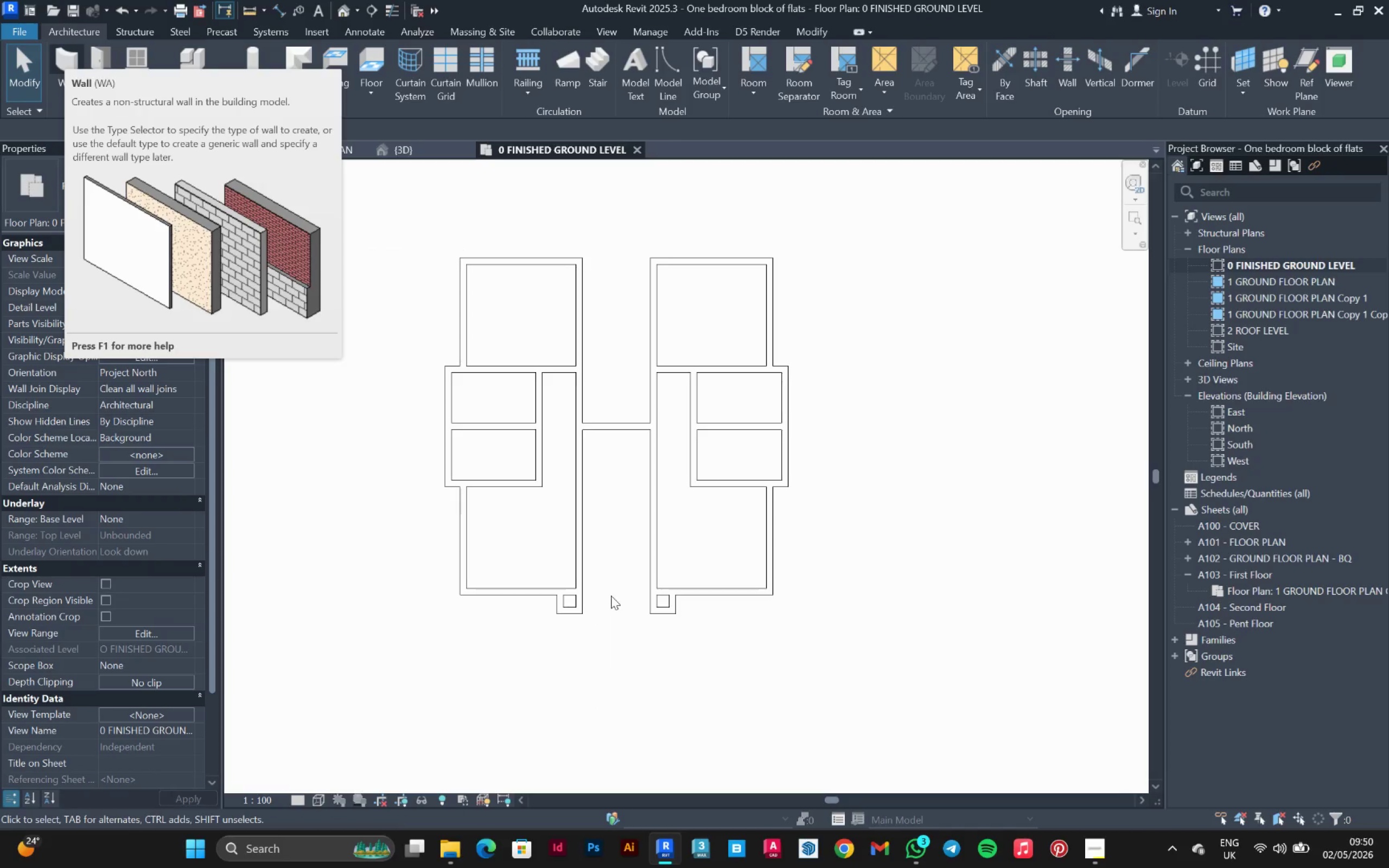 
left_click([890, 563])
 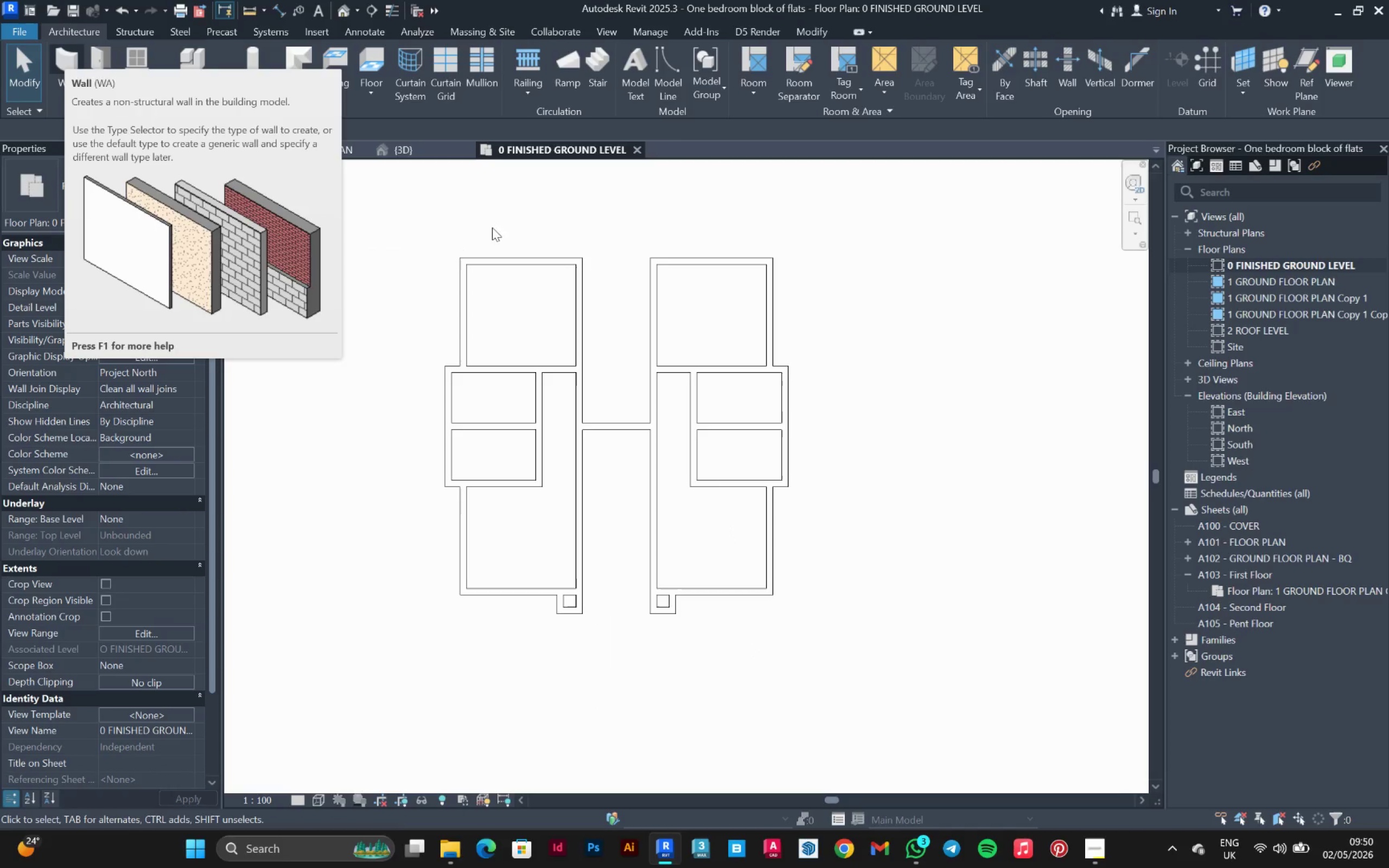 
left_click_drag(start_coordinate=[534, 202], to_coordinate=[530, 206])
 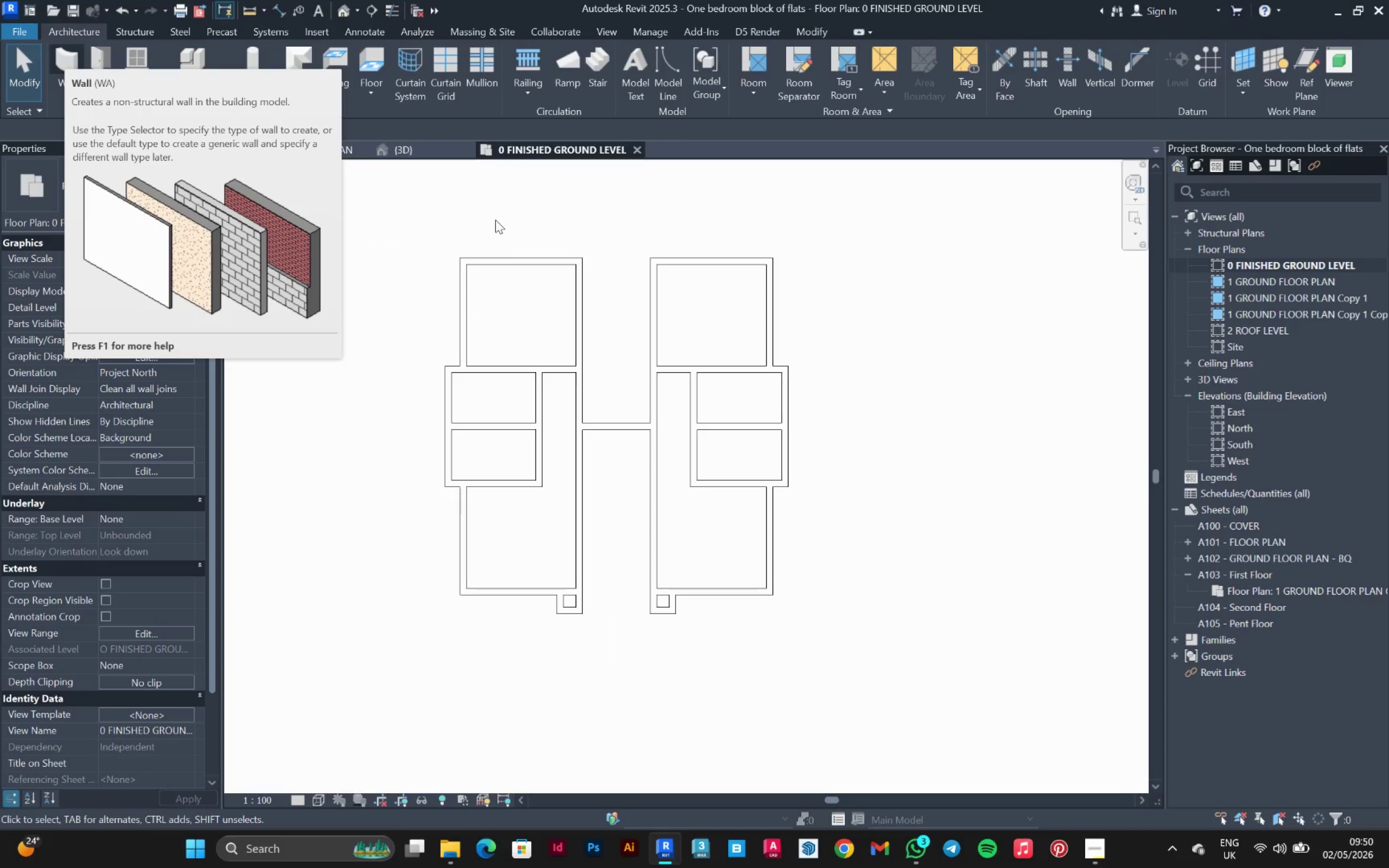 
key(Escape)
 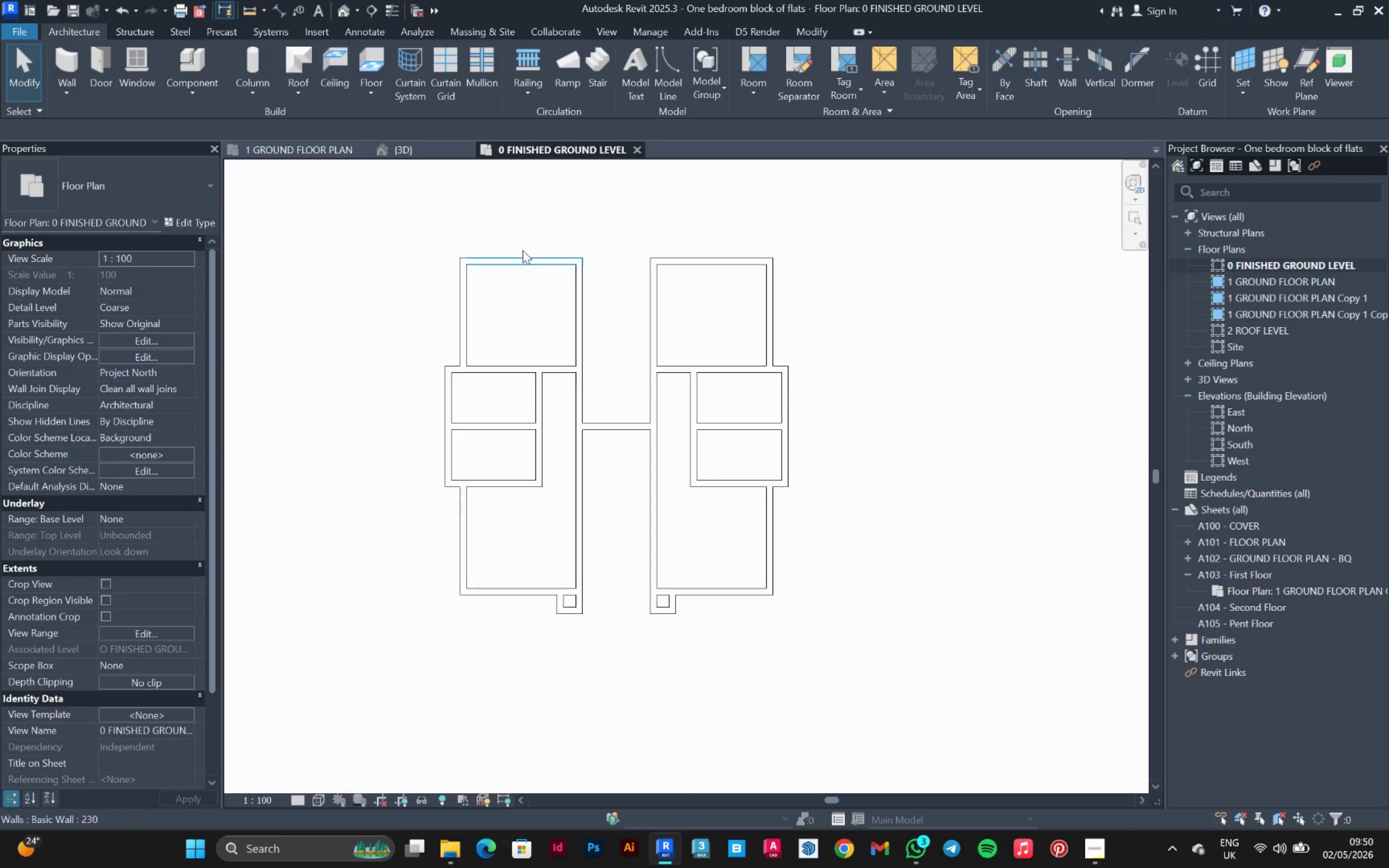 
scroll: coordinate [775, 411], scroll_direction: up, amount: 3.0
 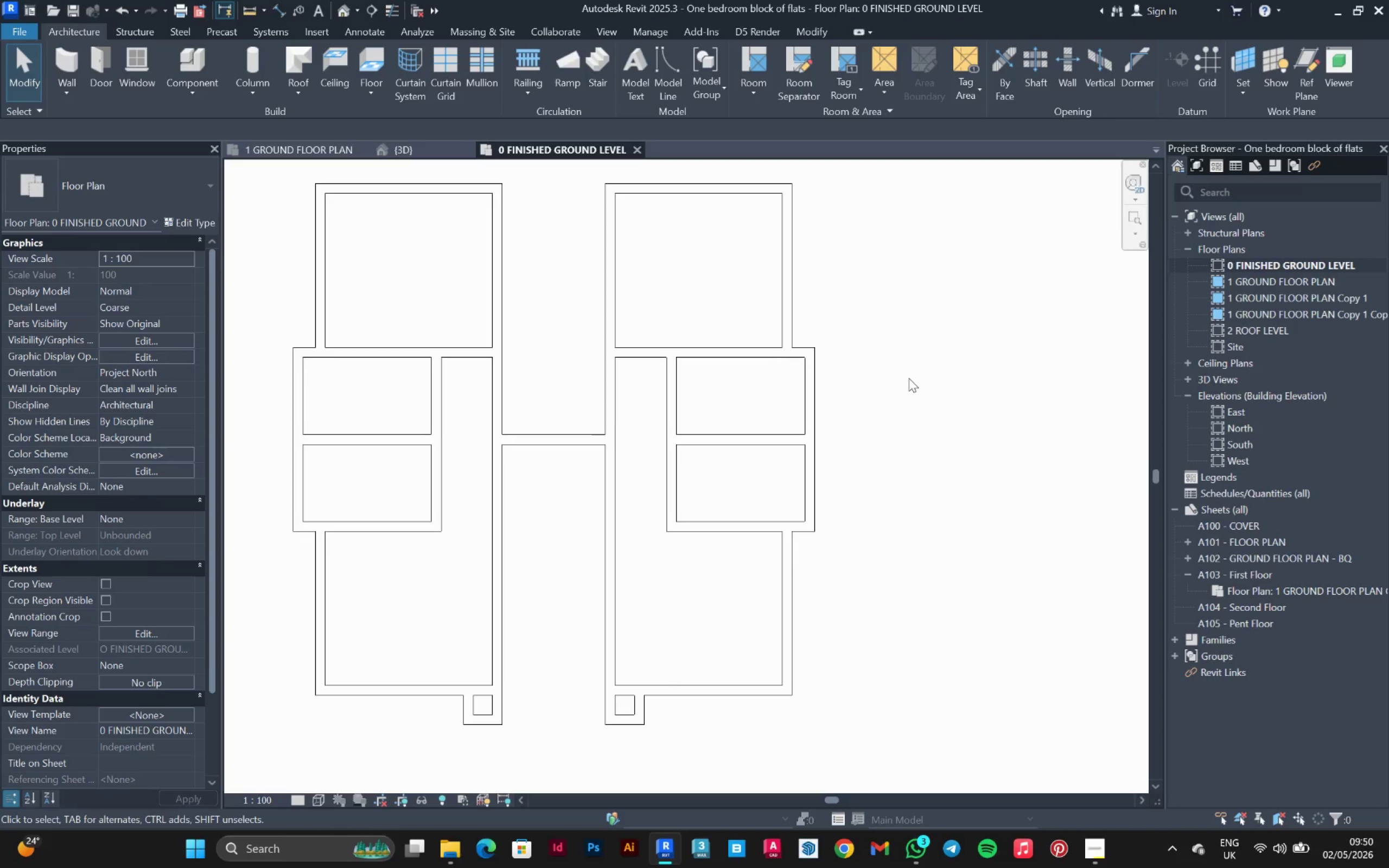 
scroll: coordinate [780, 429], scroll_direction: down, amount: 2.0
 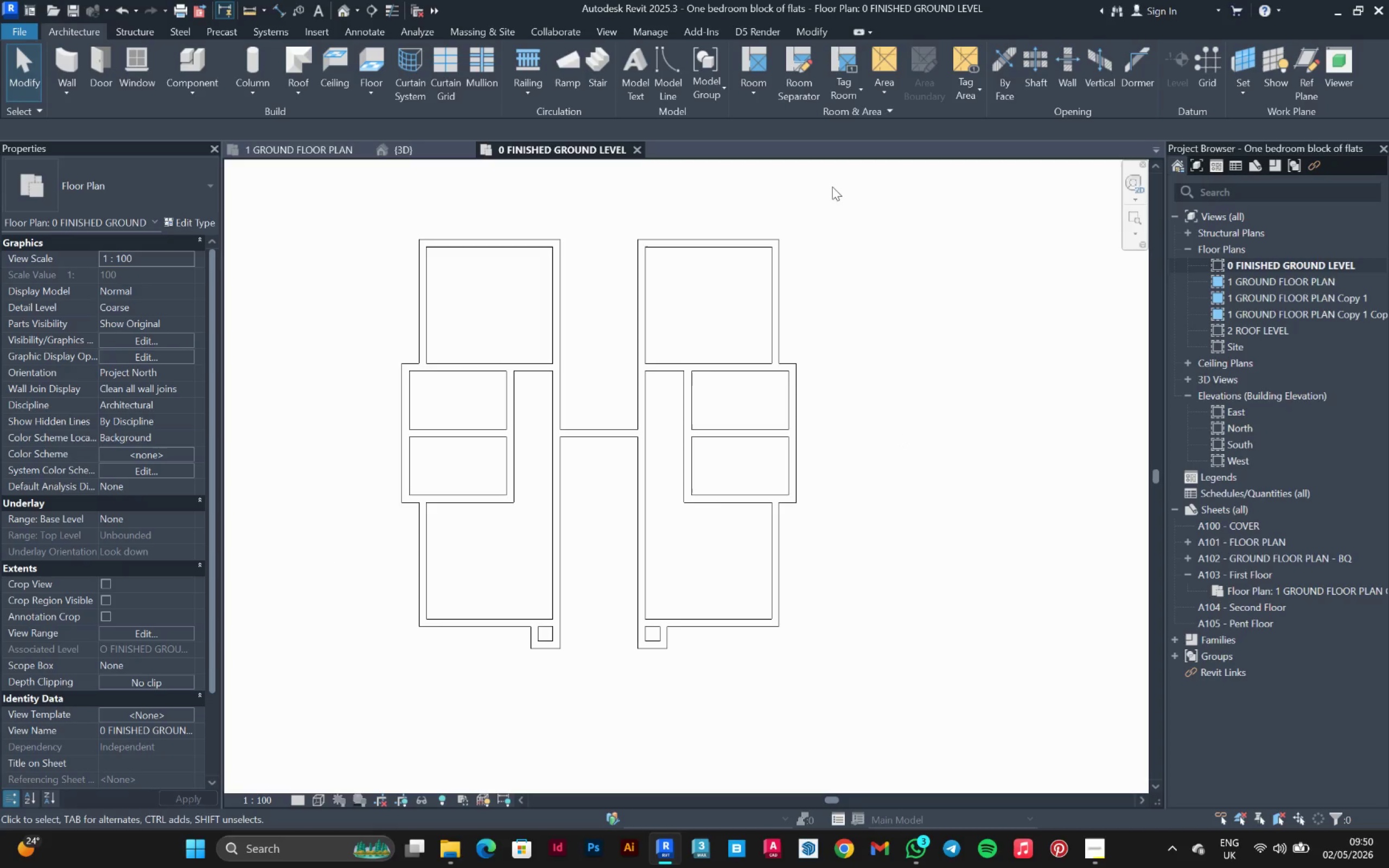 
left_click_drag(start_coordinate=[835, 196], to_coordinate=[350, 733])
 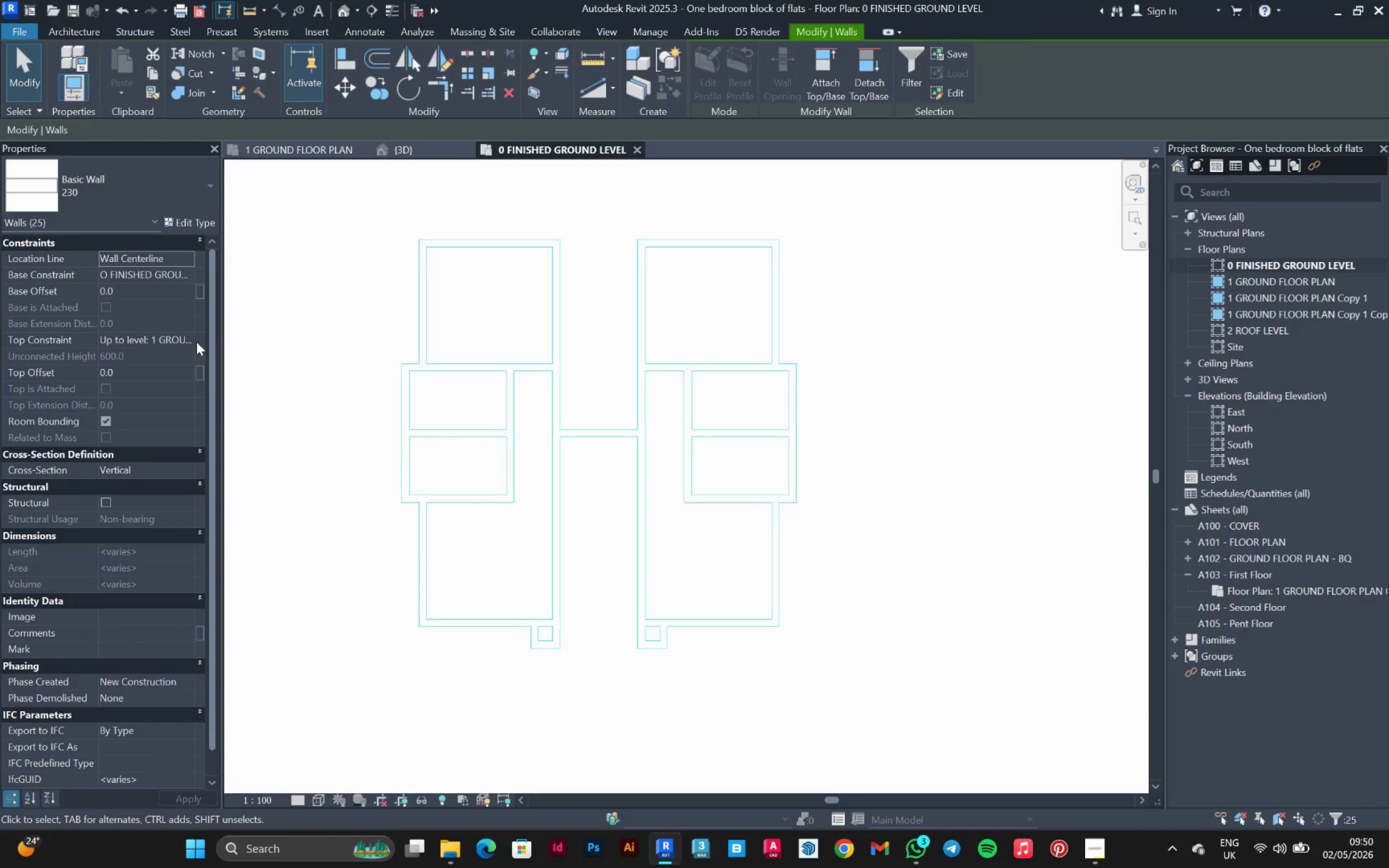 
left_click([189, 338])
 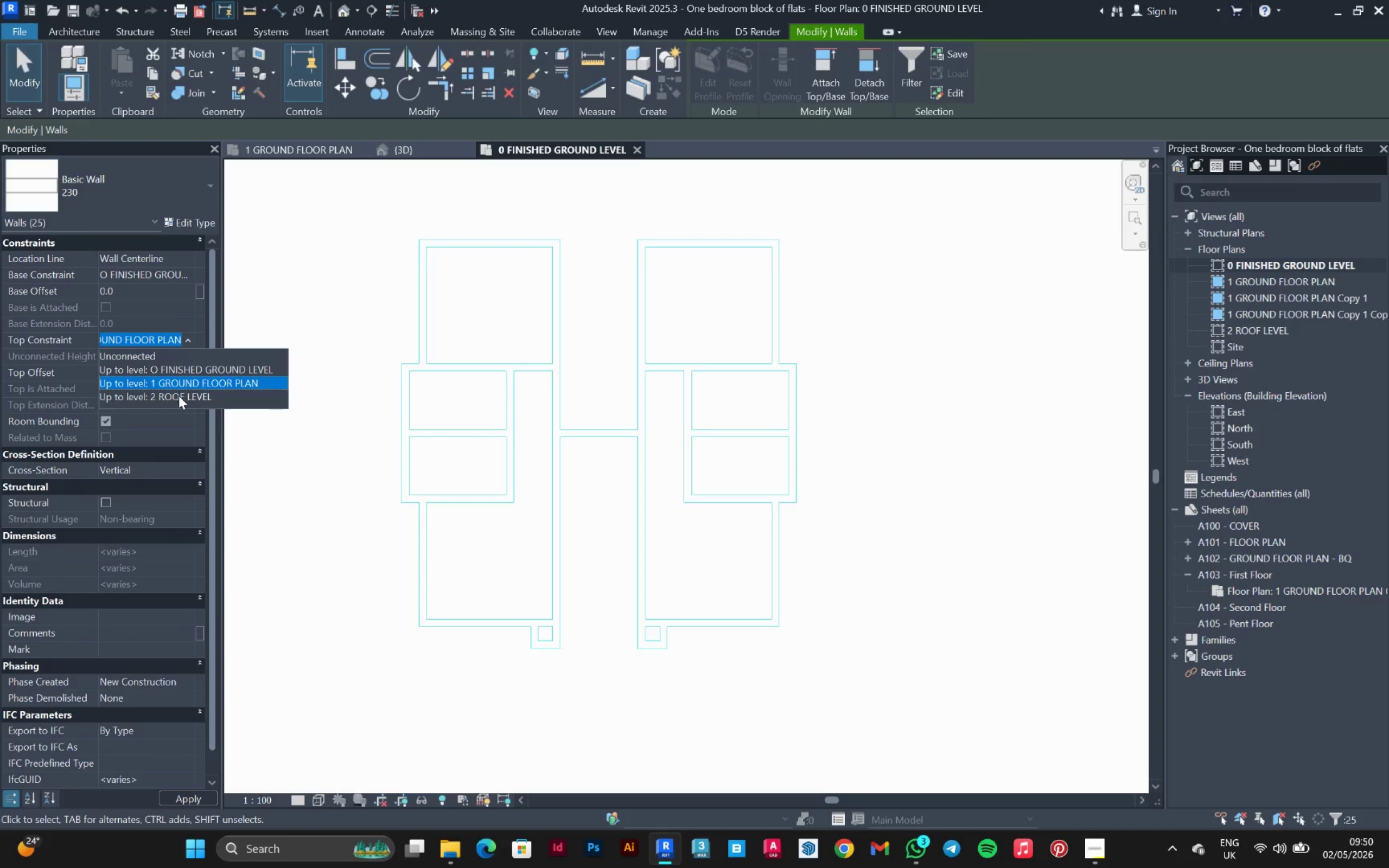 
left_click([179, 395])
 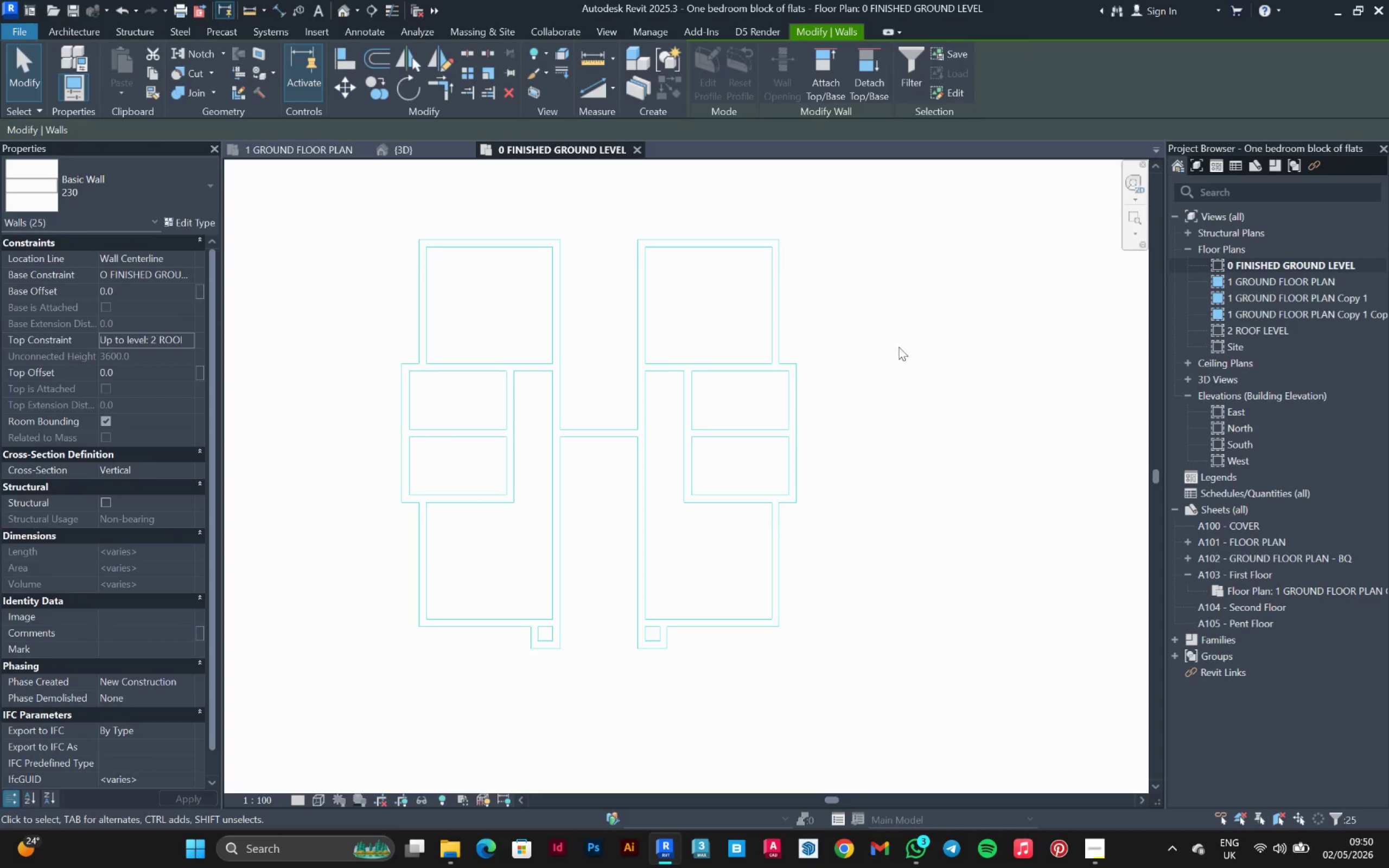 
left_click([909, 339])
 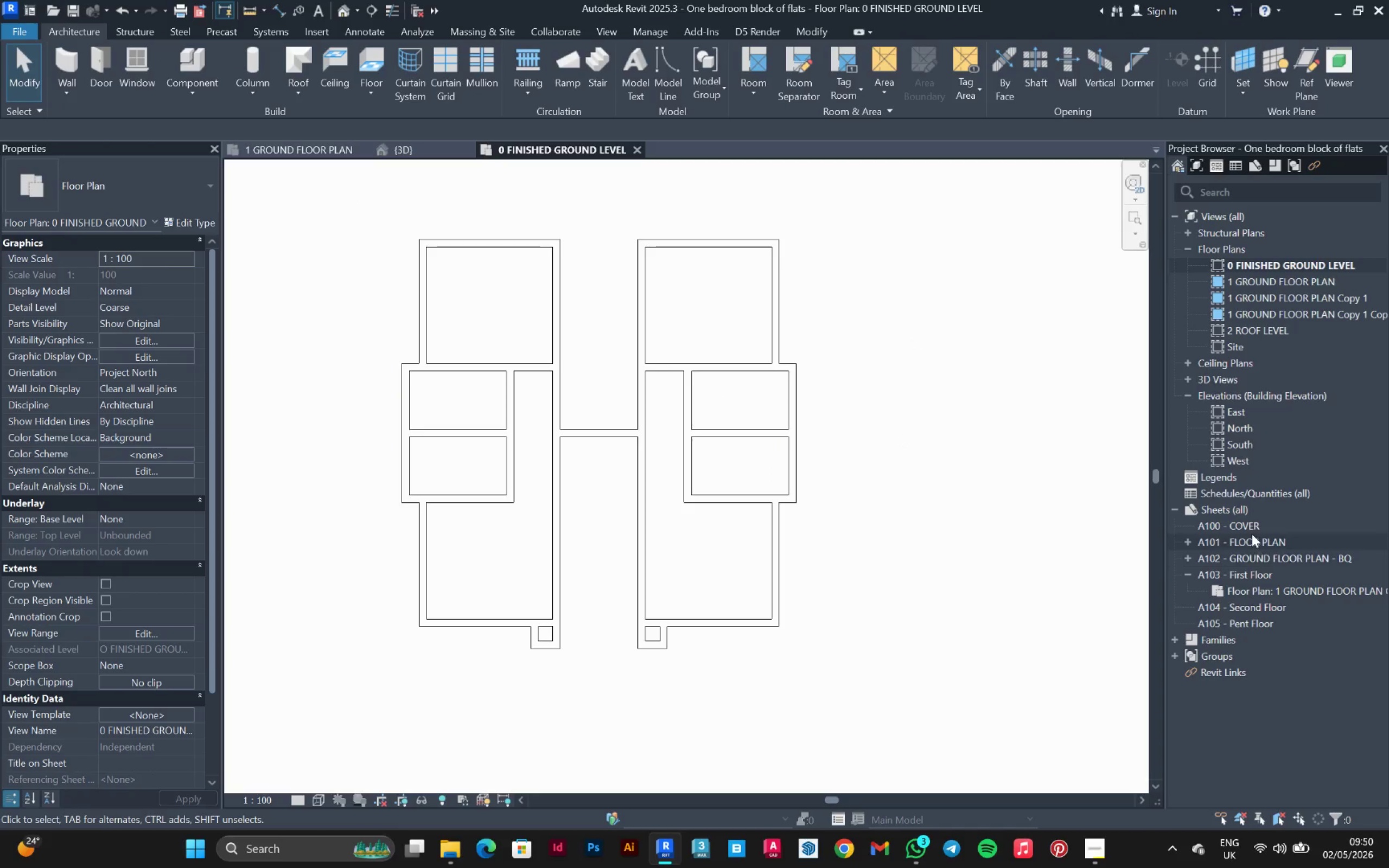 
double_click([1252, 539])
 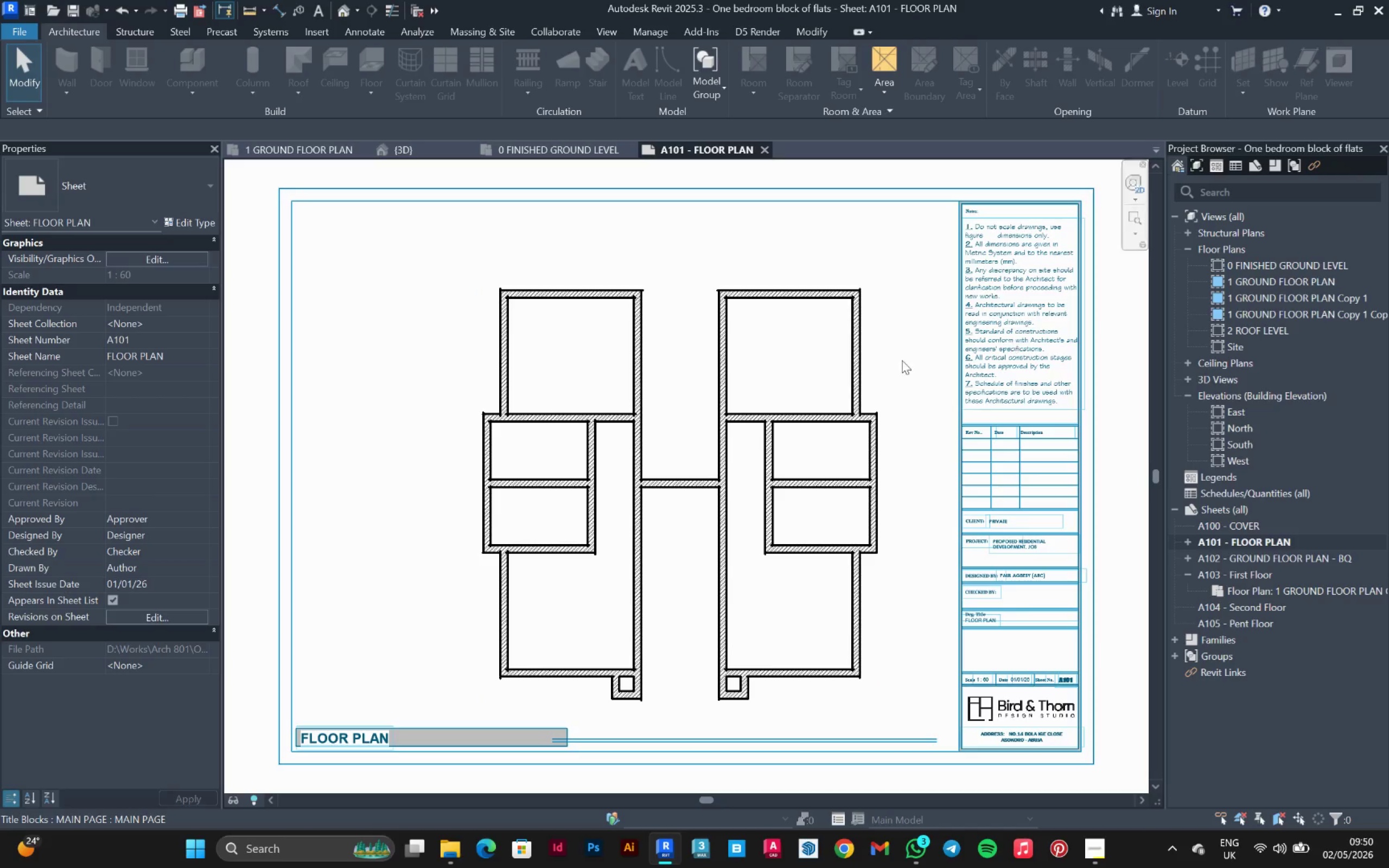 
left_click([763, 152])
 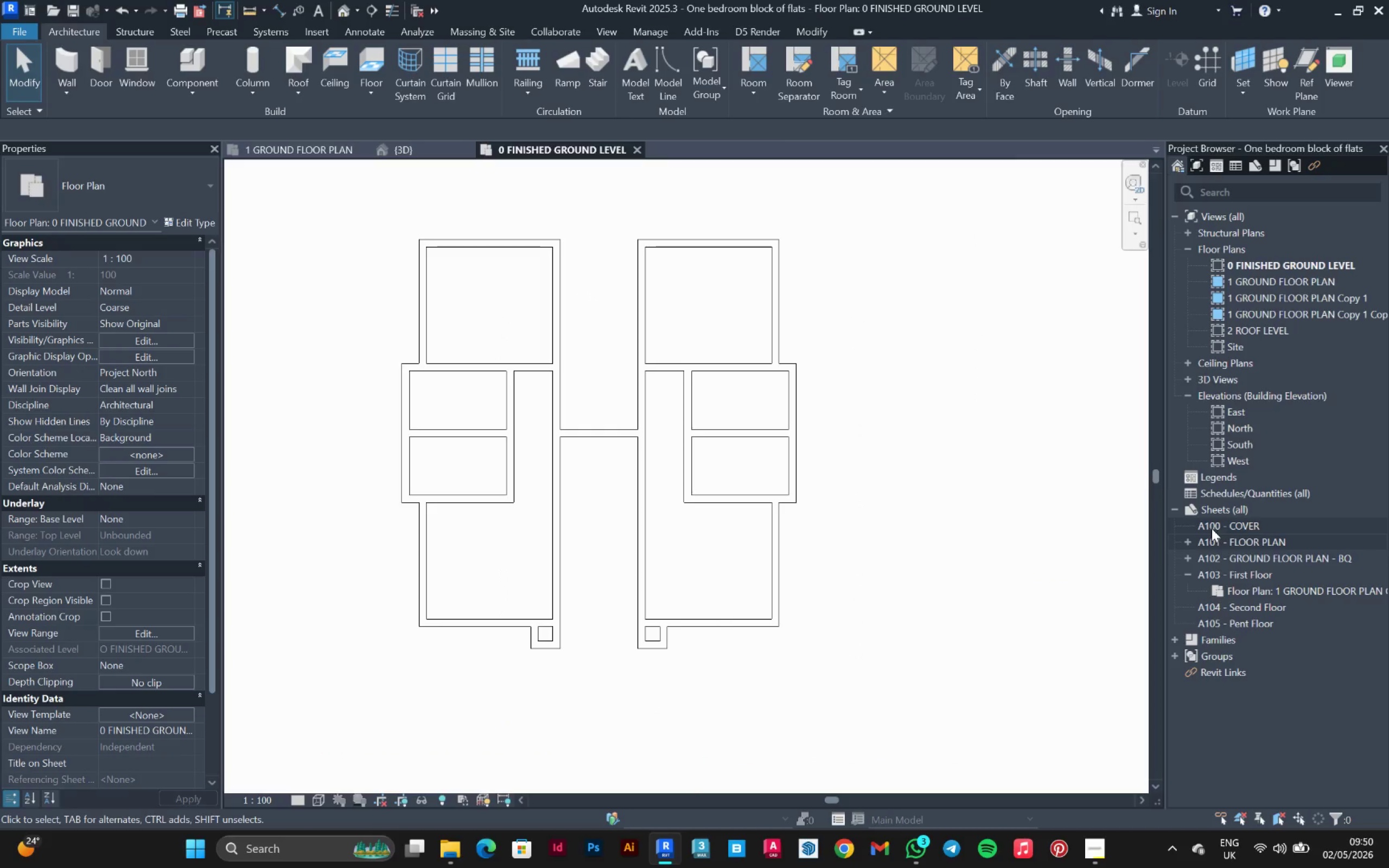 
left_click([1232, 524])
 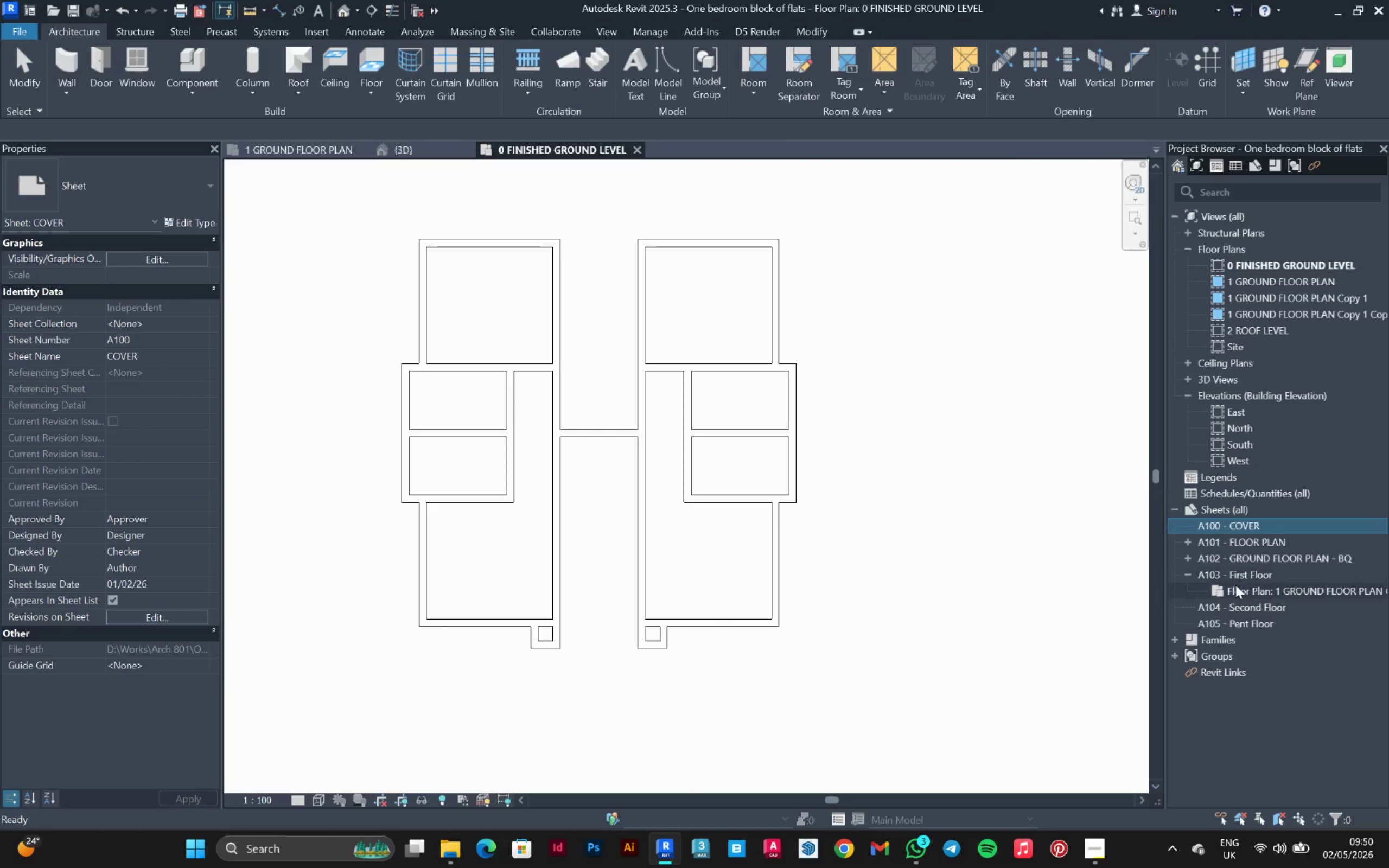 
key(Shift+ShiftLeft)
 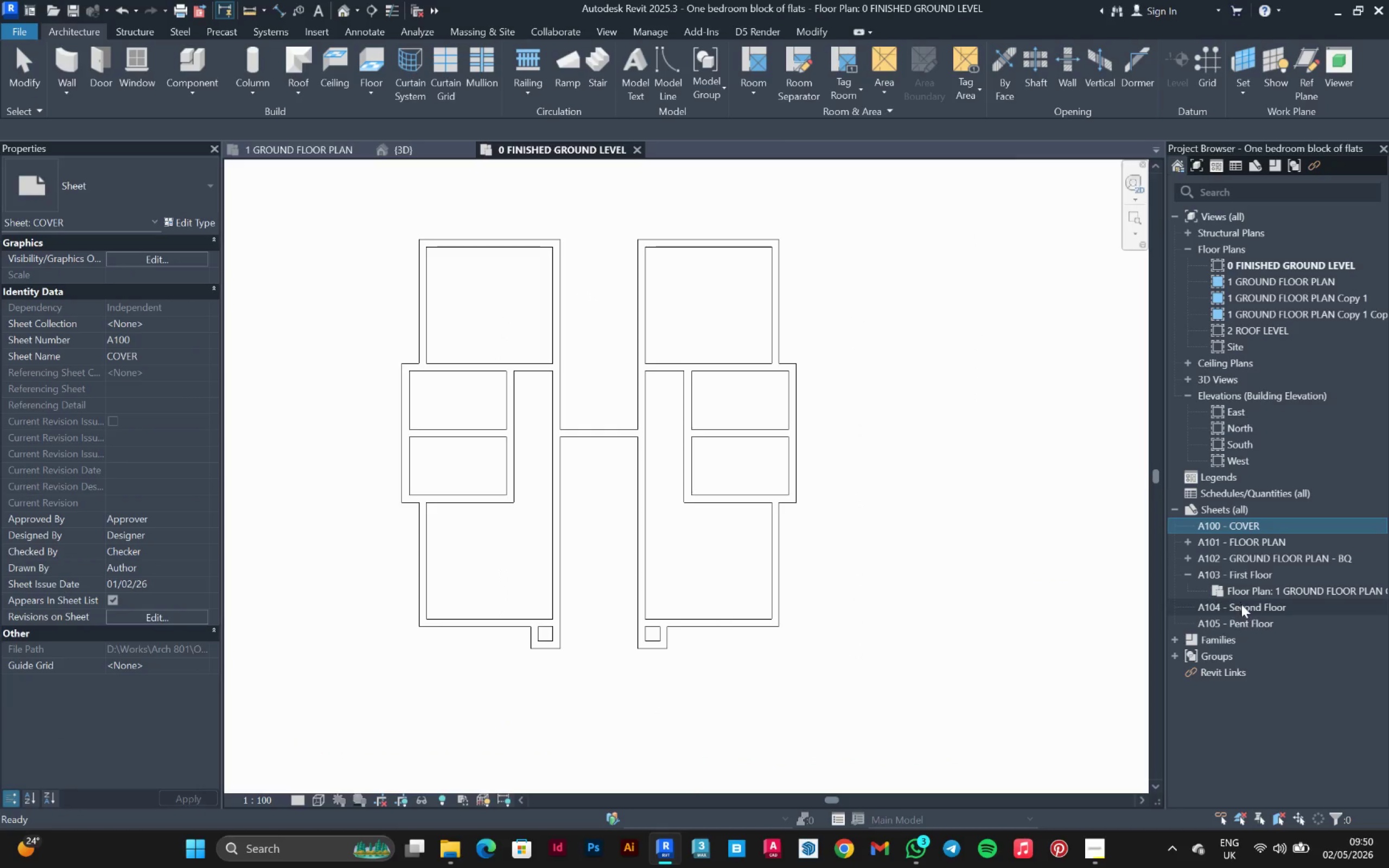 
hold_key(key=ShiftLeft, duration=0.58)
left_click([1247, 617])
 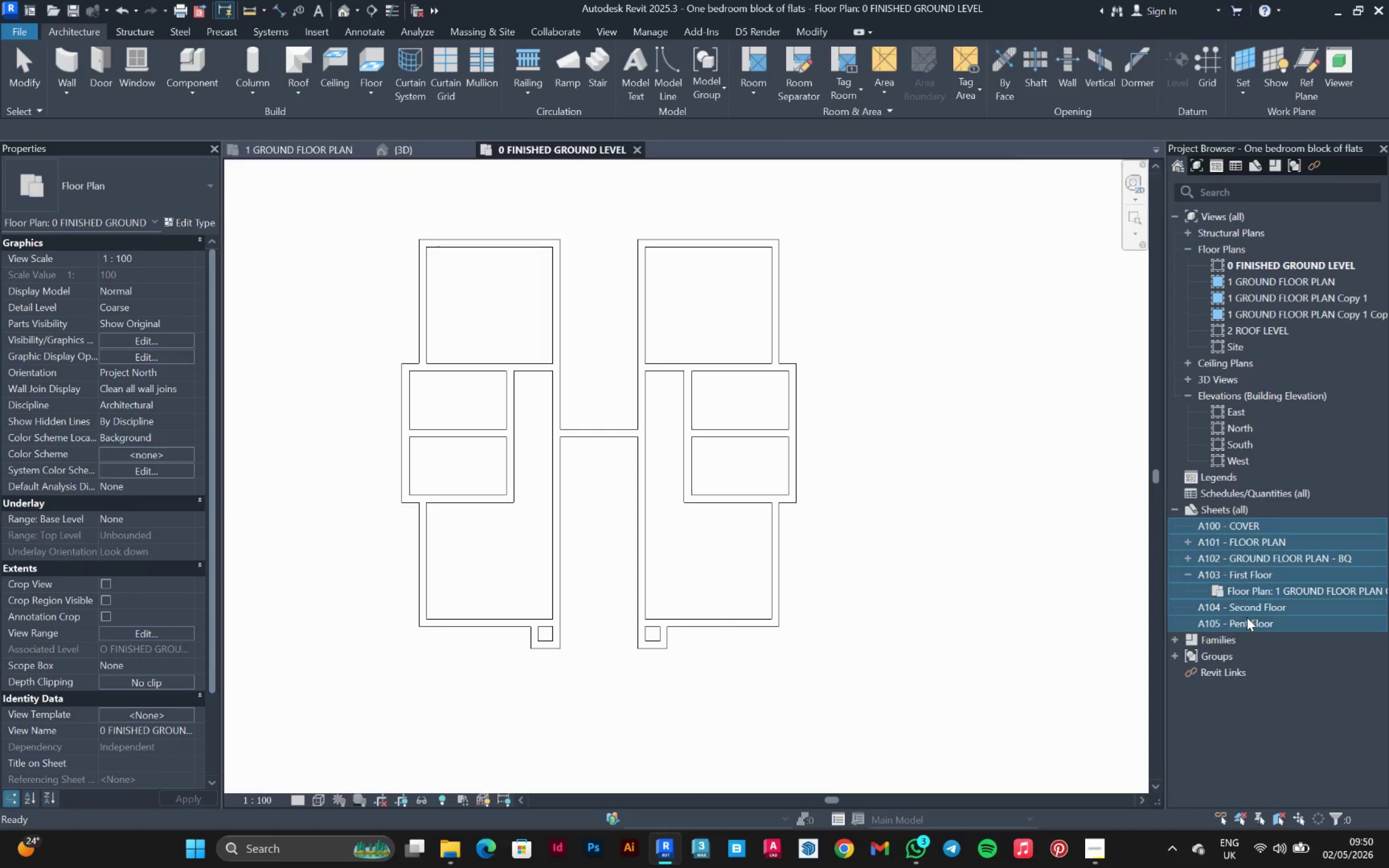 
hold_key(key=ShiftLeft, duration=2.98)
right_click([1247, 617])
 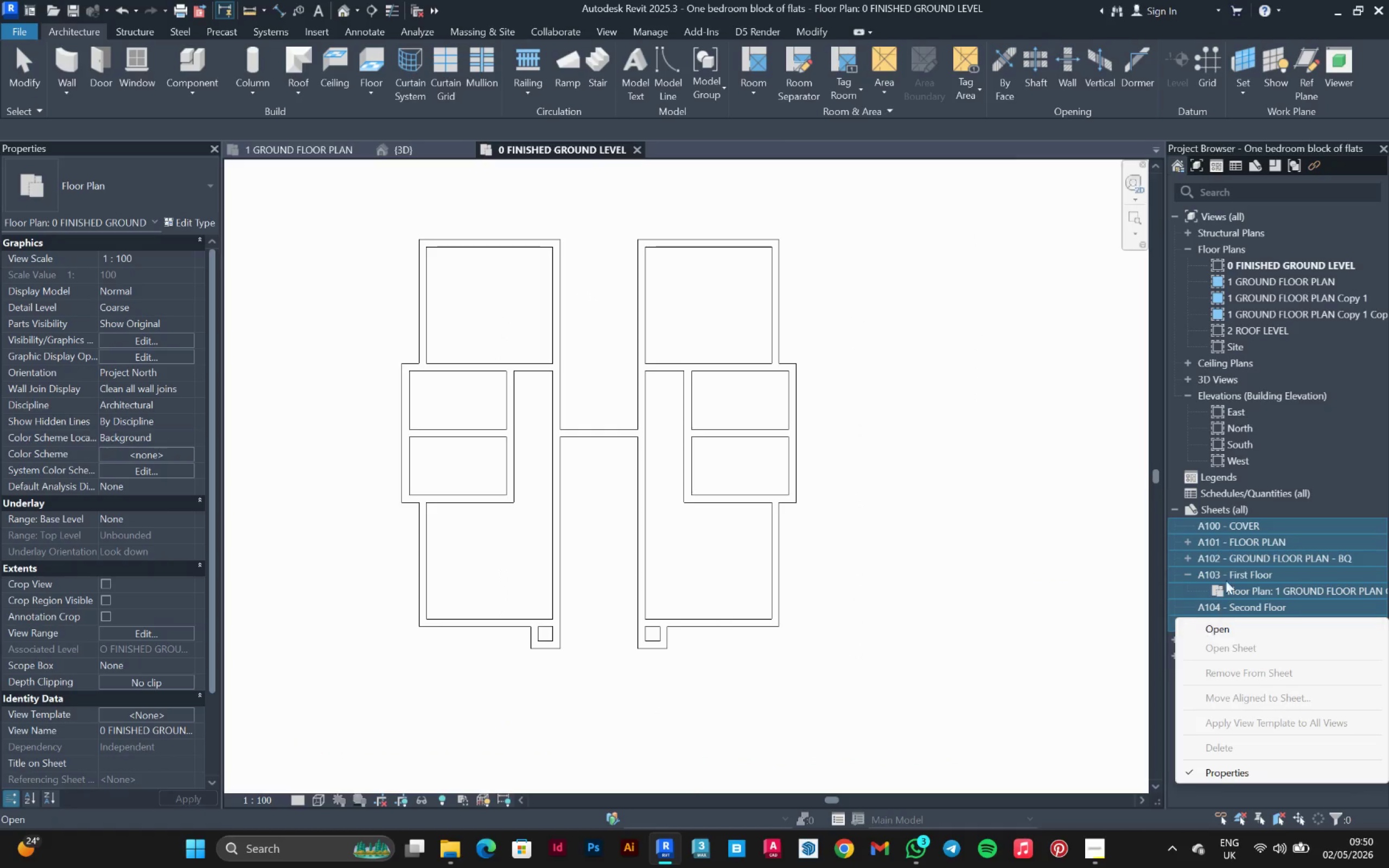 
hold_key(key=ShiftLeft, duration=0.61)
left_click([1251, 608])
 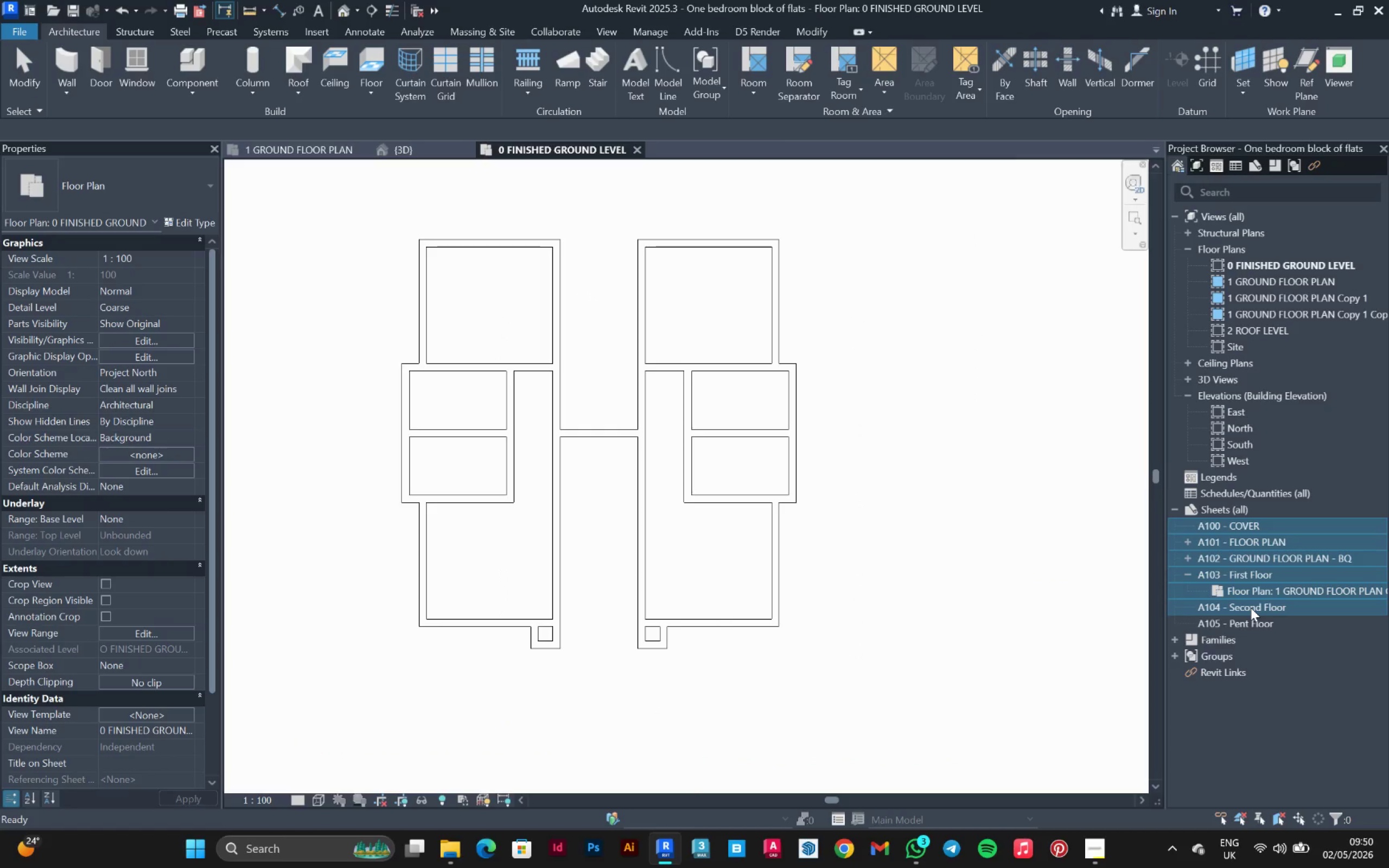 
hold_key(key=ShiftLeft, duration=3.34)
right_click([1251, 604])
 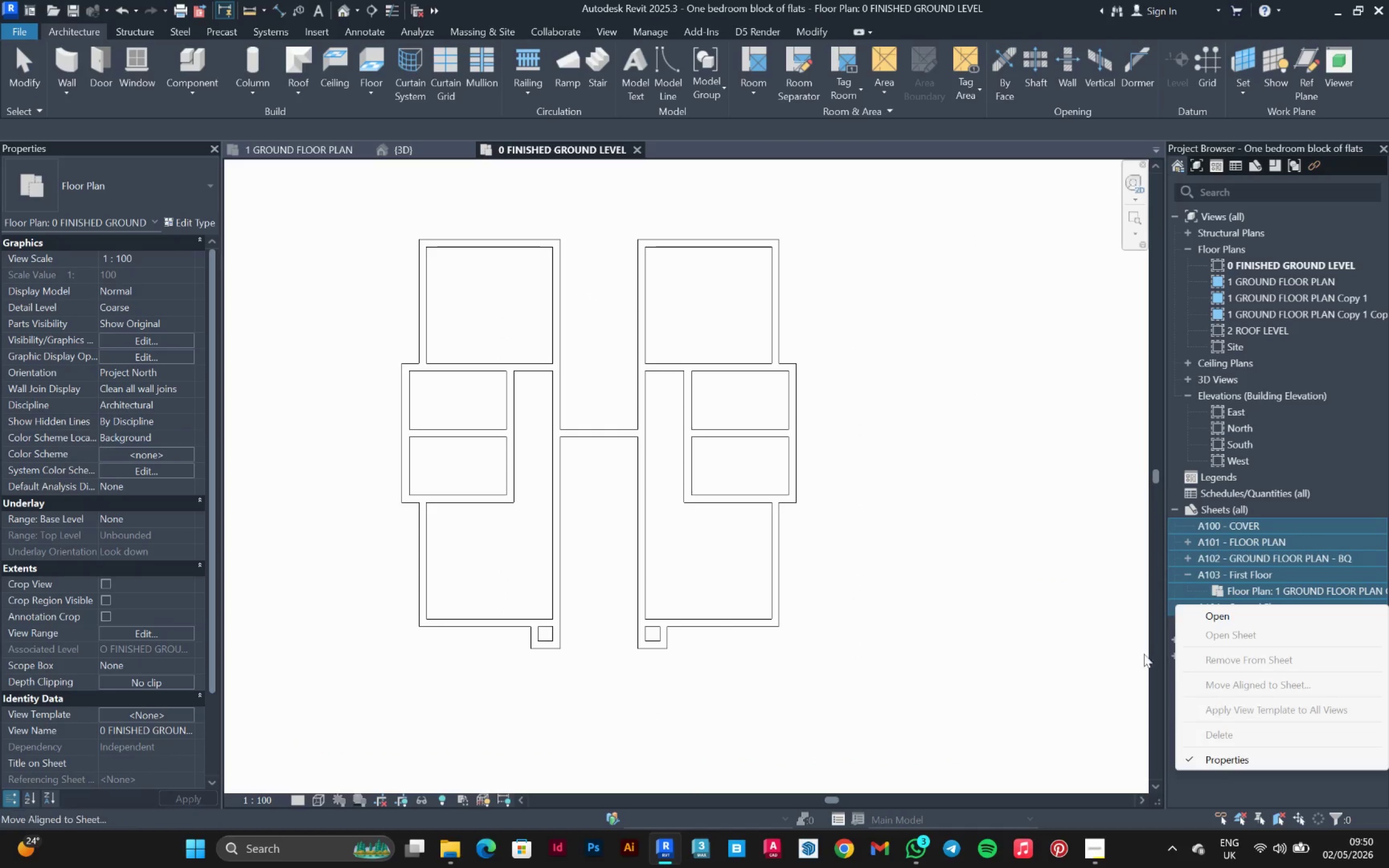 
left_click_drag(start_coordinate=[1099, 576], to_coordinate=[1097, 576])
 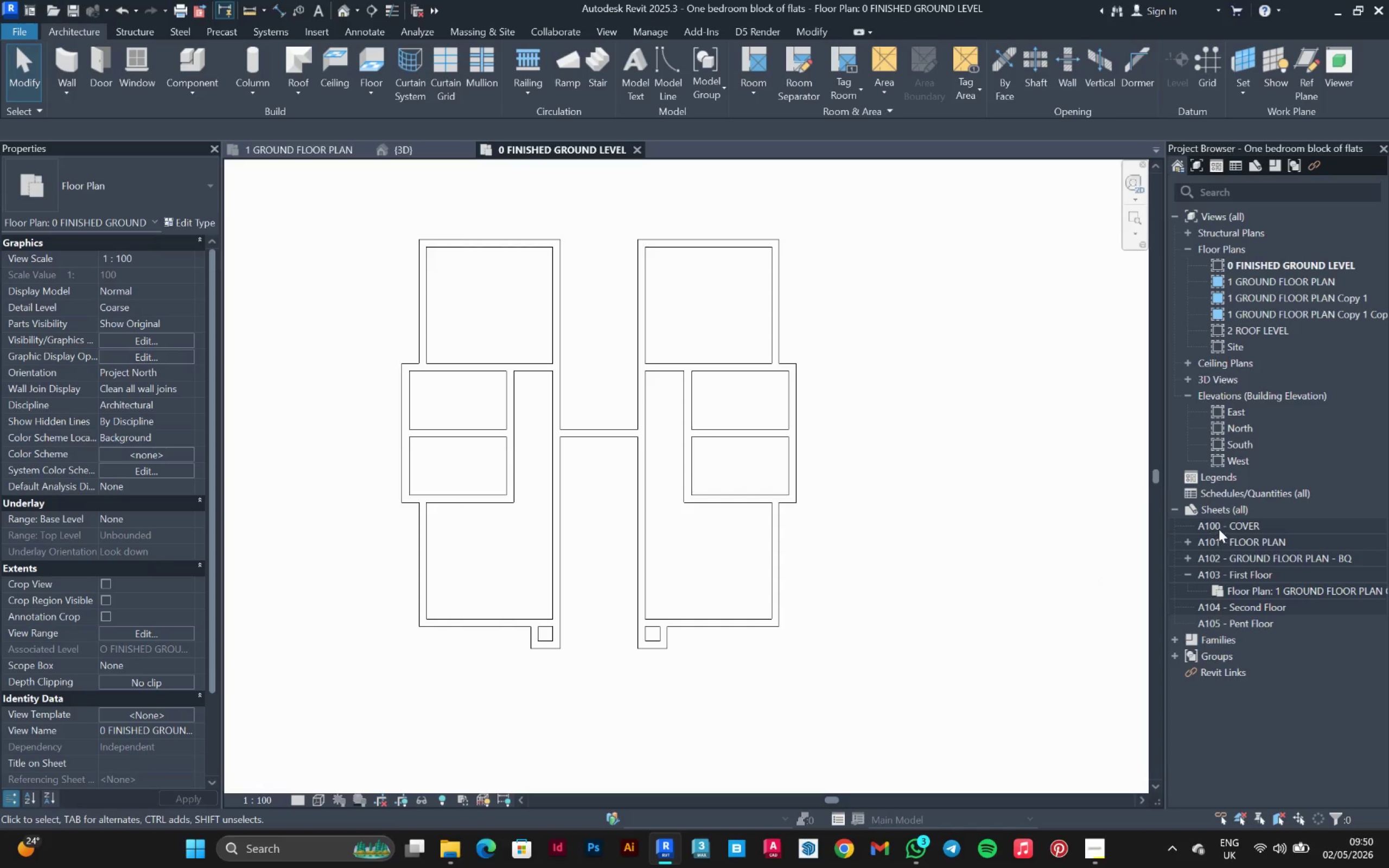 
left_click([1219, 529])
 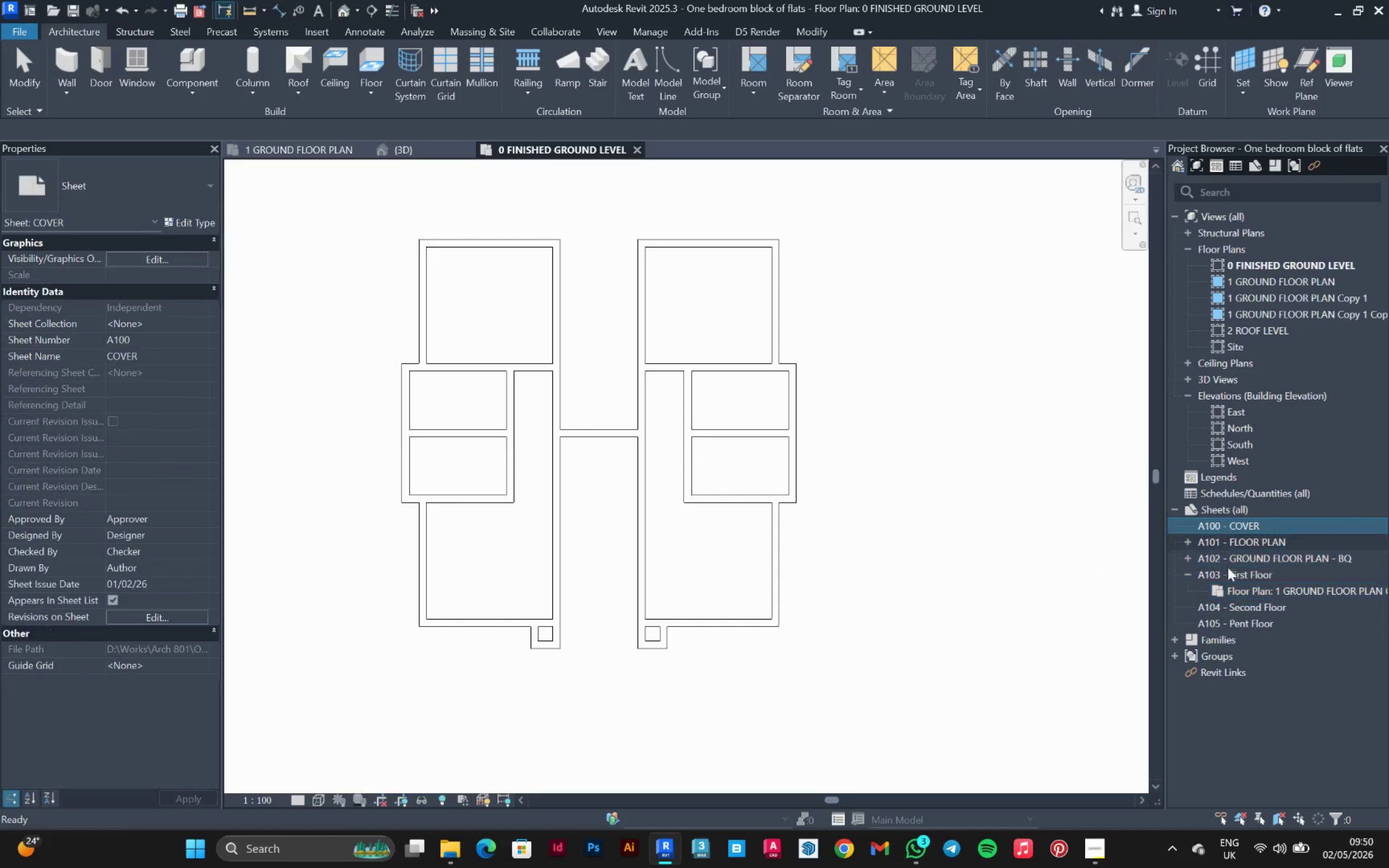 
hold_key(key=ShiftLeft, duration=0.86)
left_click([1233, 573])
 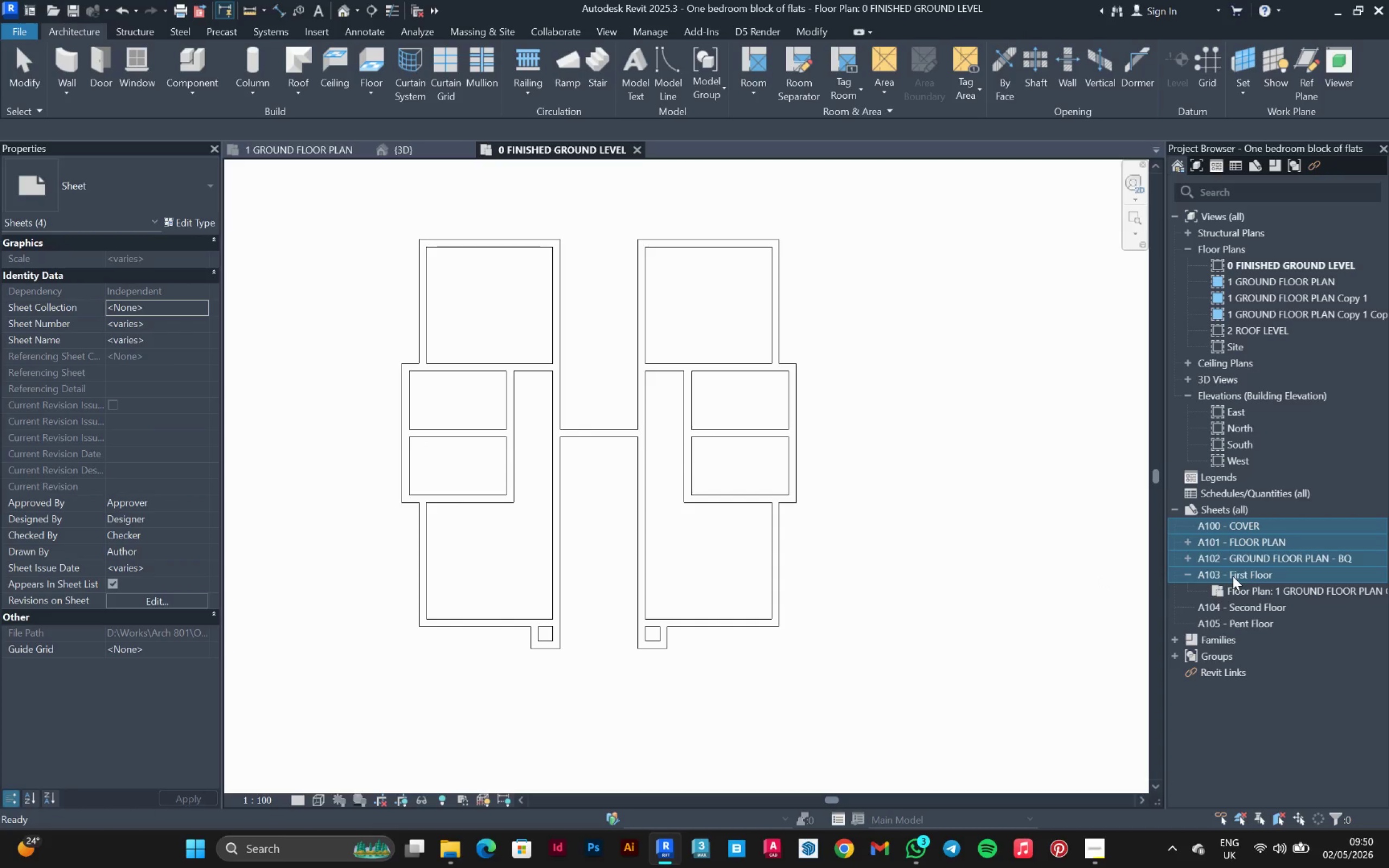 
right_click([1233, 576])
 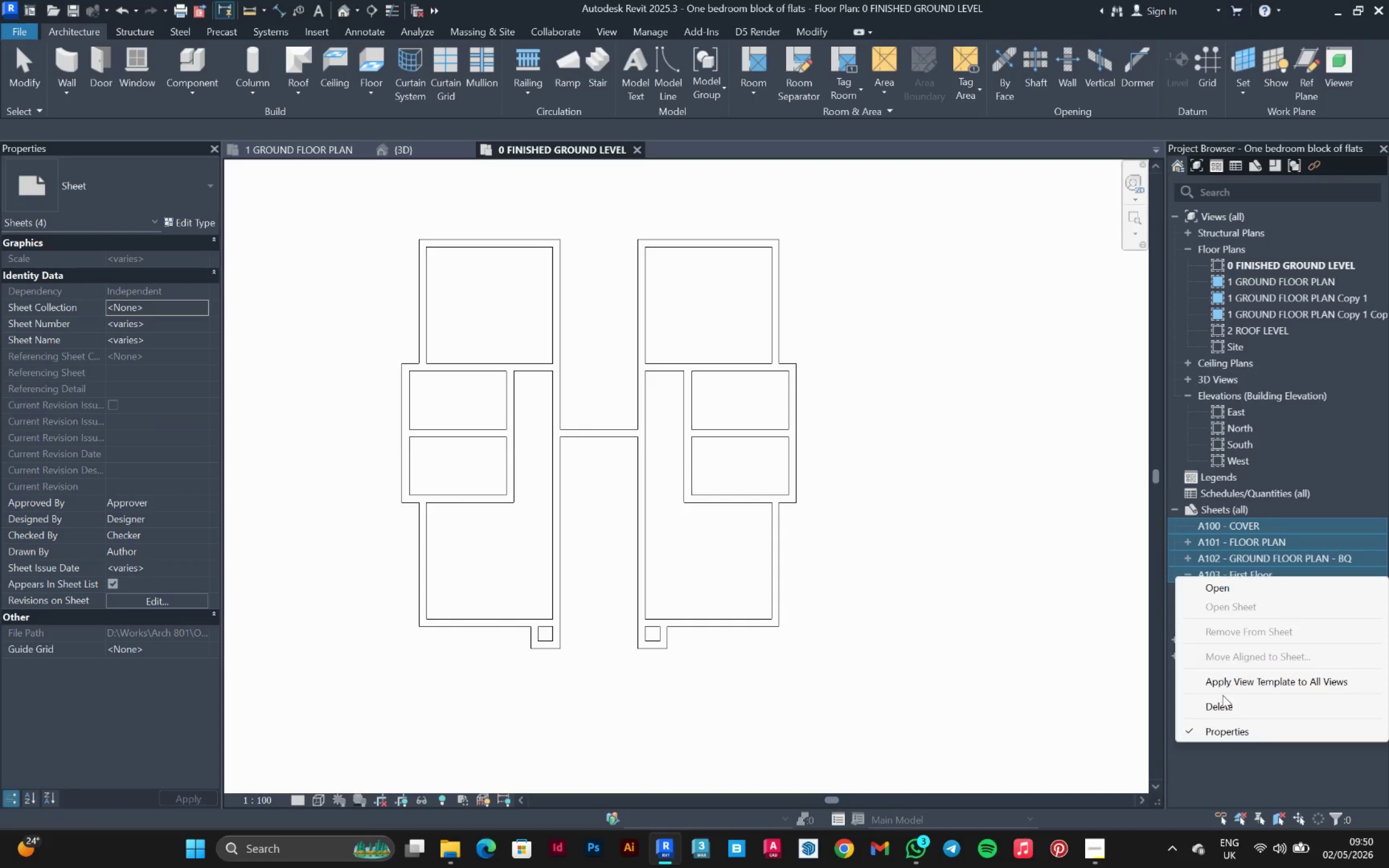 
left_click([1222, 703])
 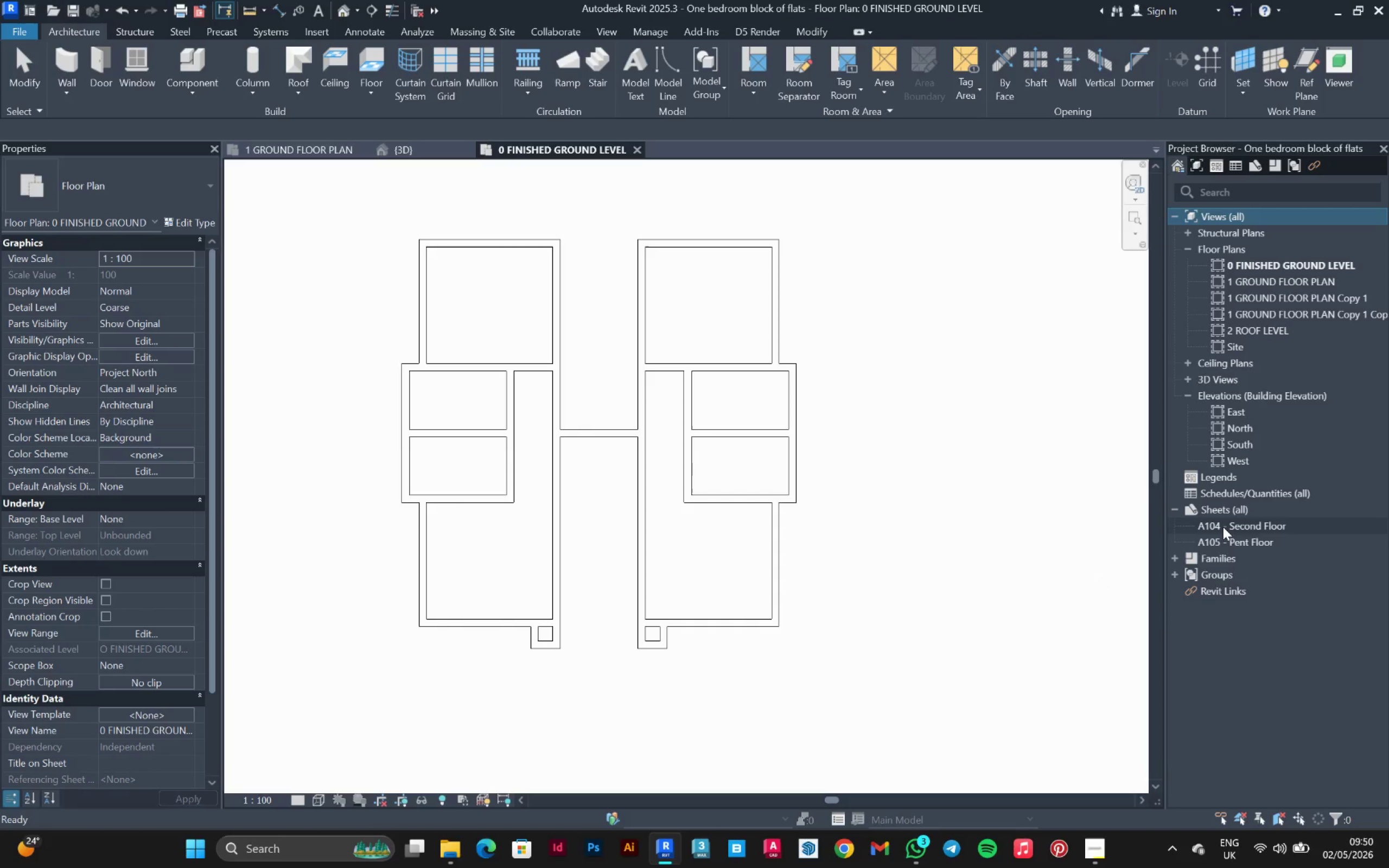 
left_click([1223, 527])
 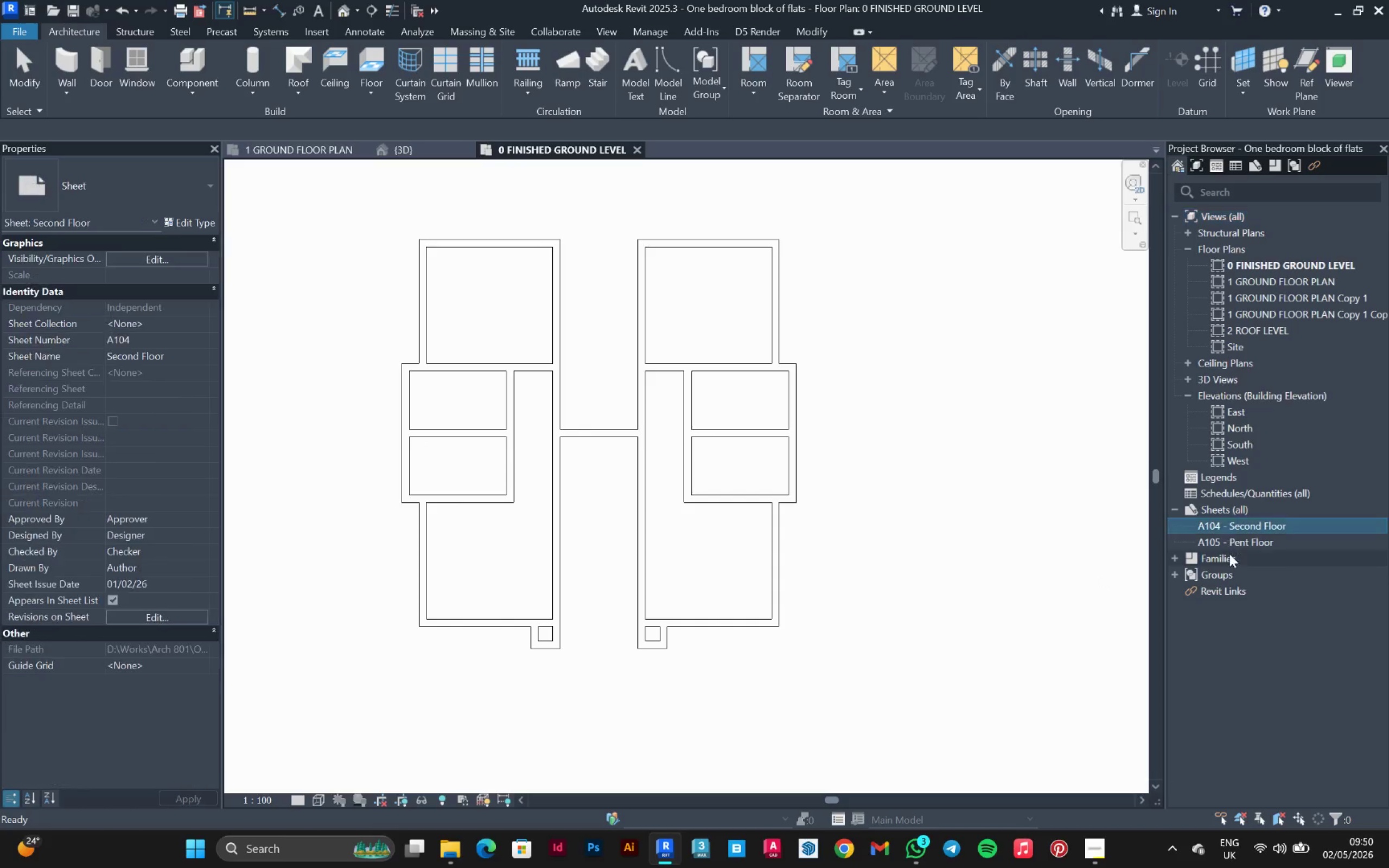 
hold_key(key=ShiftLeft, duration=0.64)
left_click([1232, 543])
 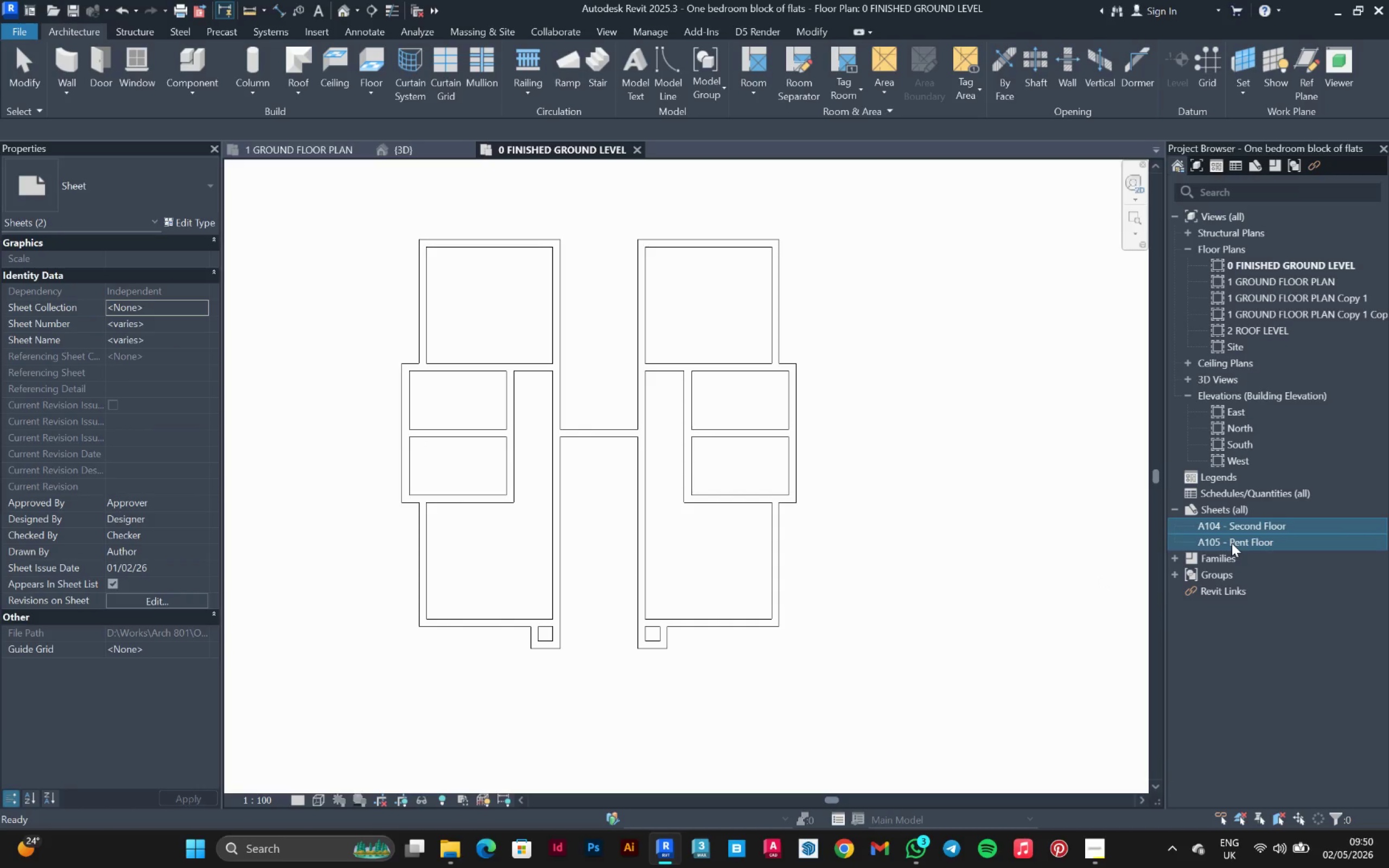 
right_click([1232, 543])
 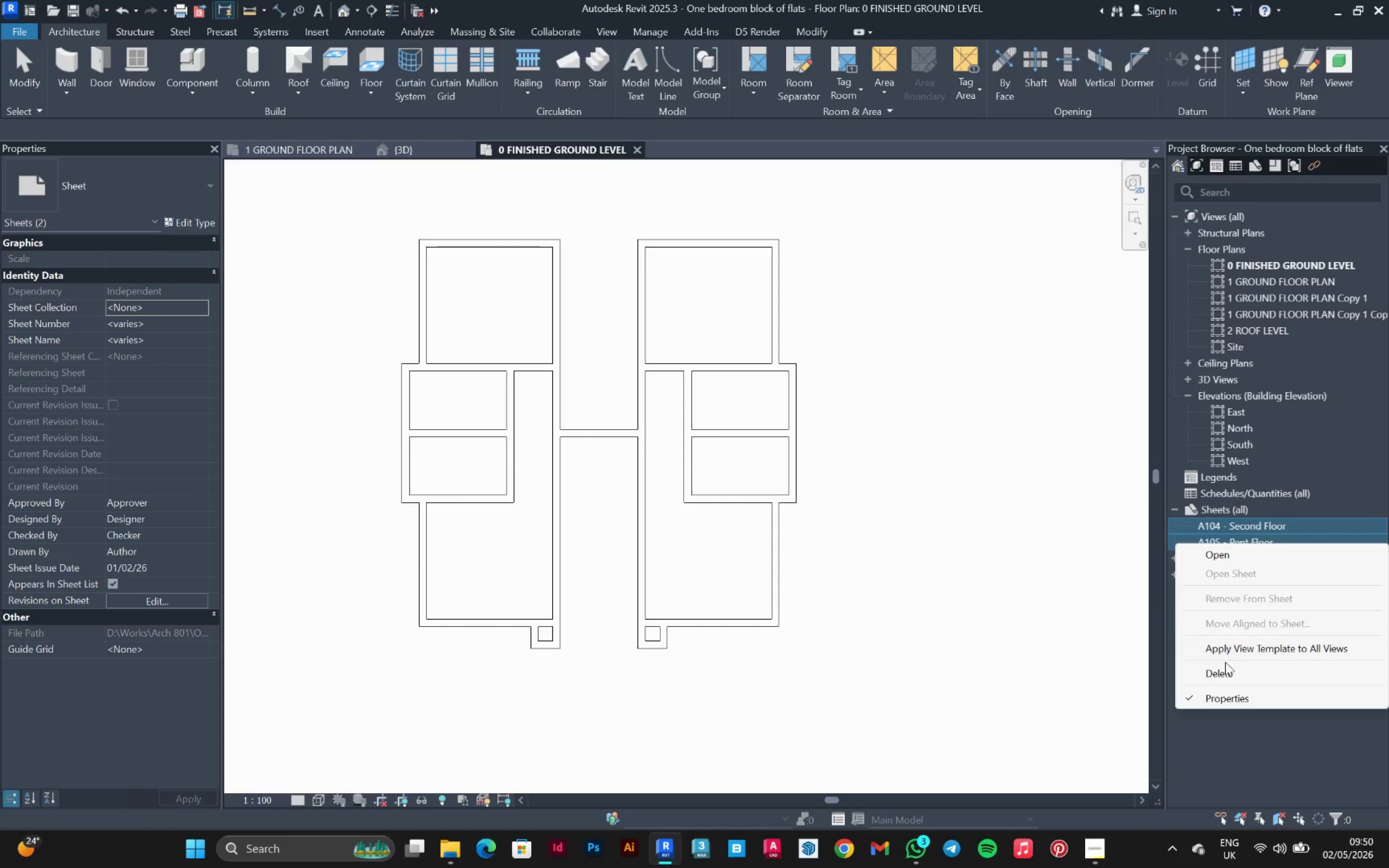 
left_click([1225, 671])
 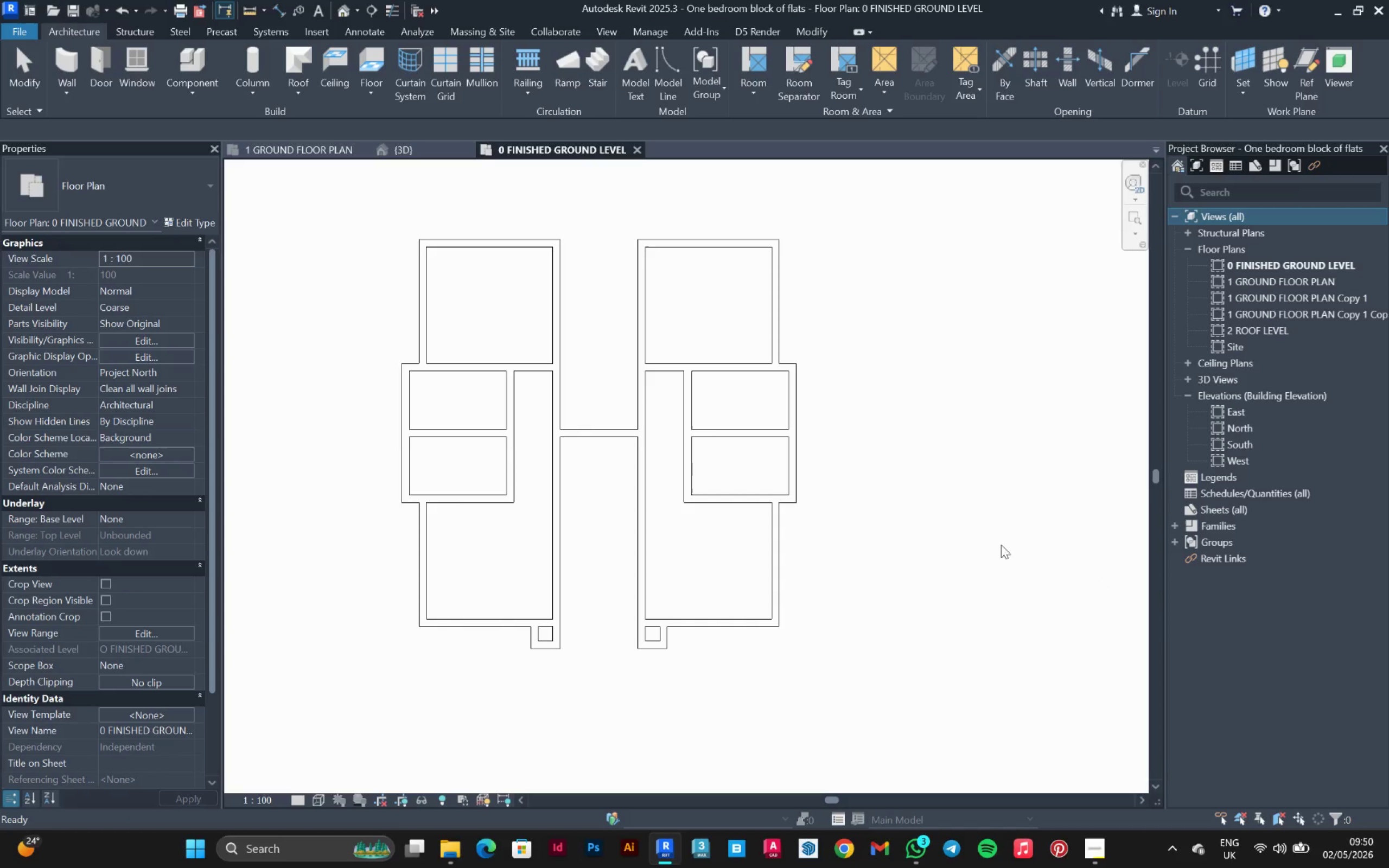 
left_click([976, 493])
 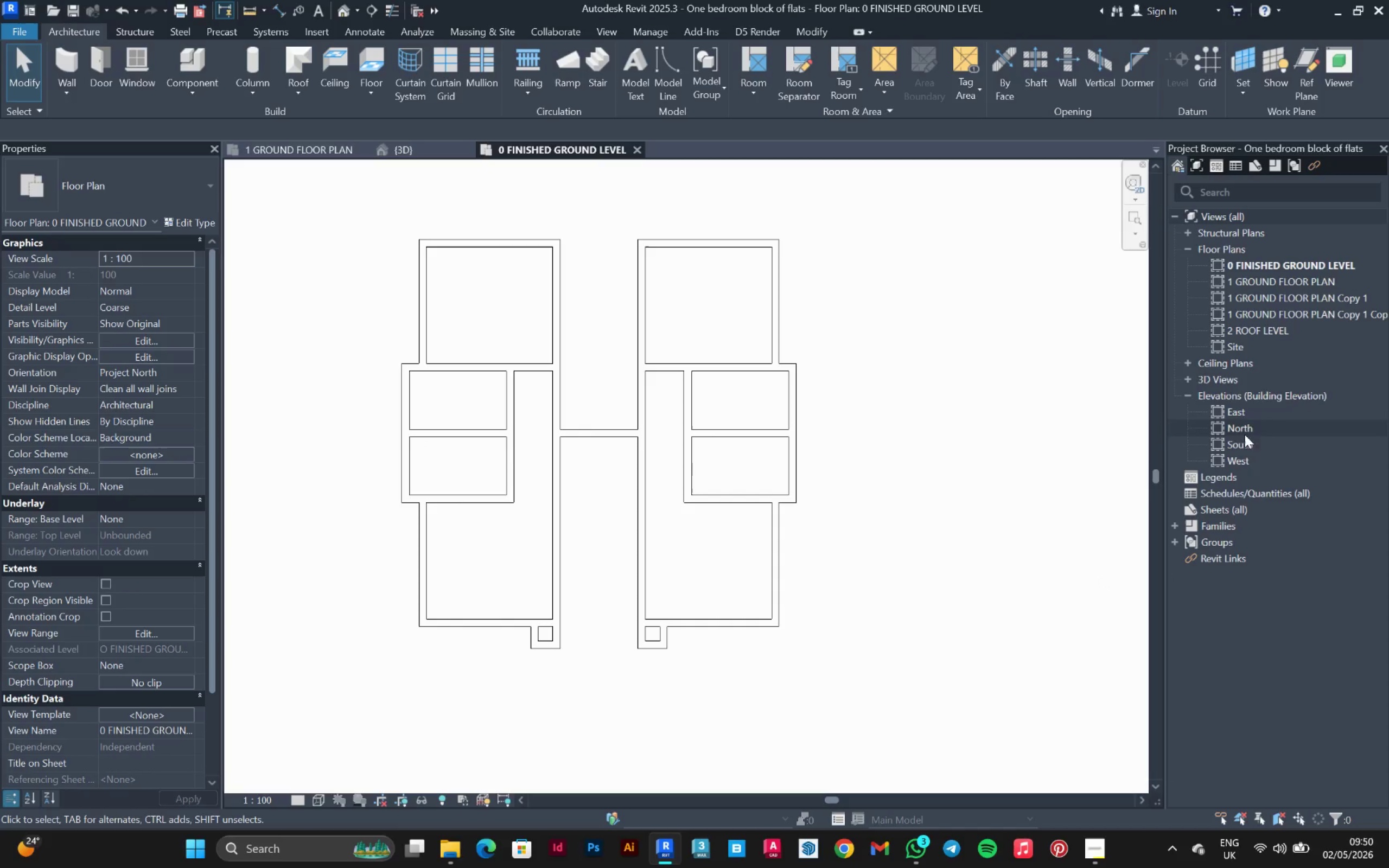 
double_click([1243, 445])
 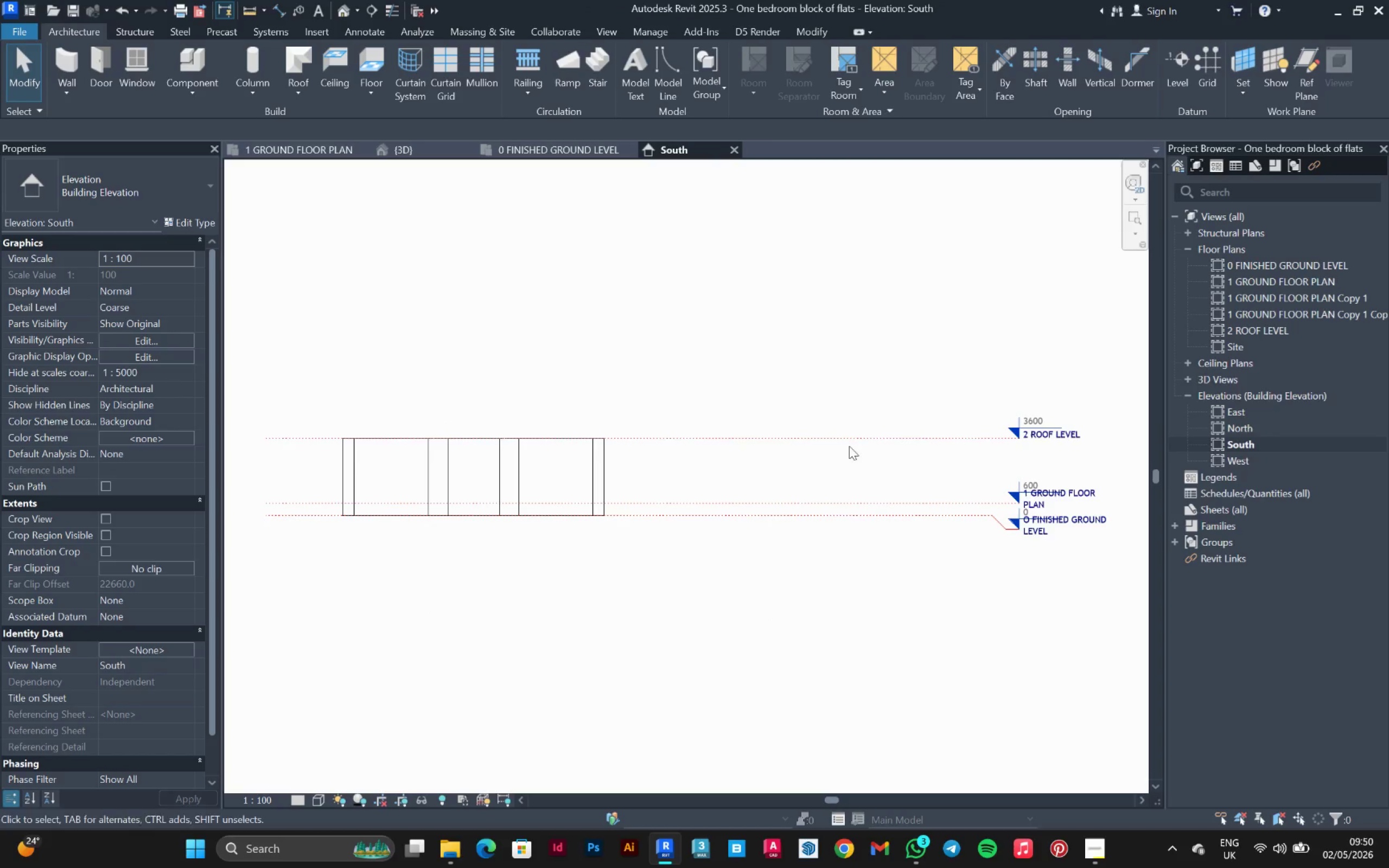 
left_click([810, 439])
 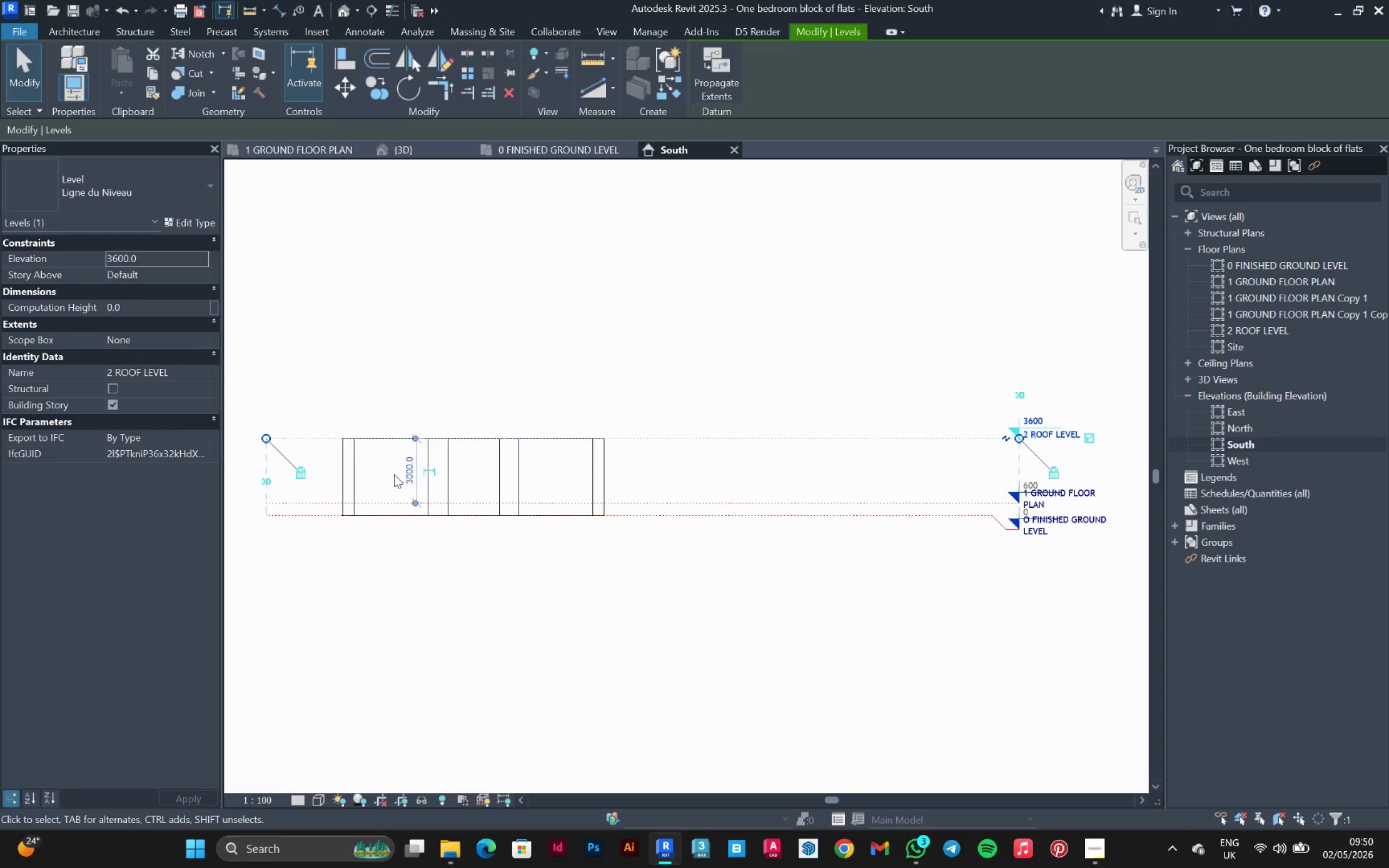 
left_click([398, 474])
 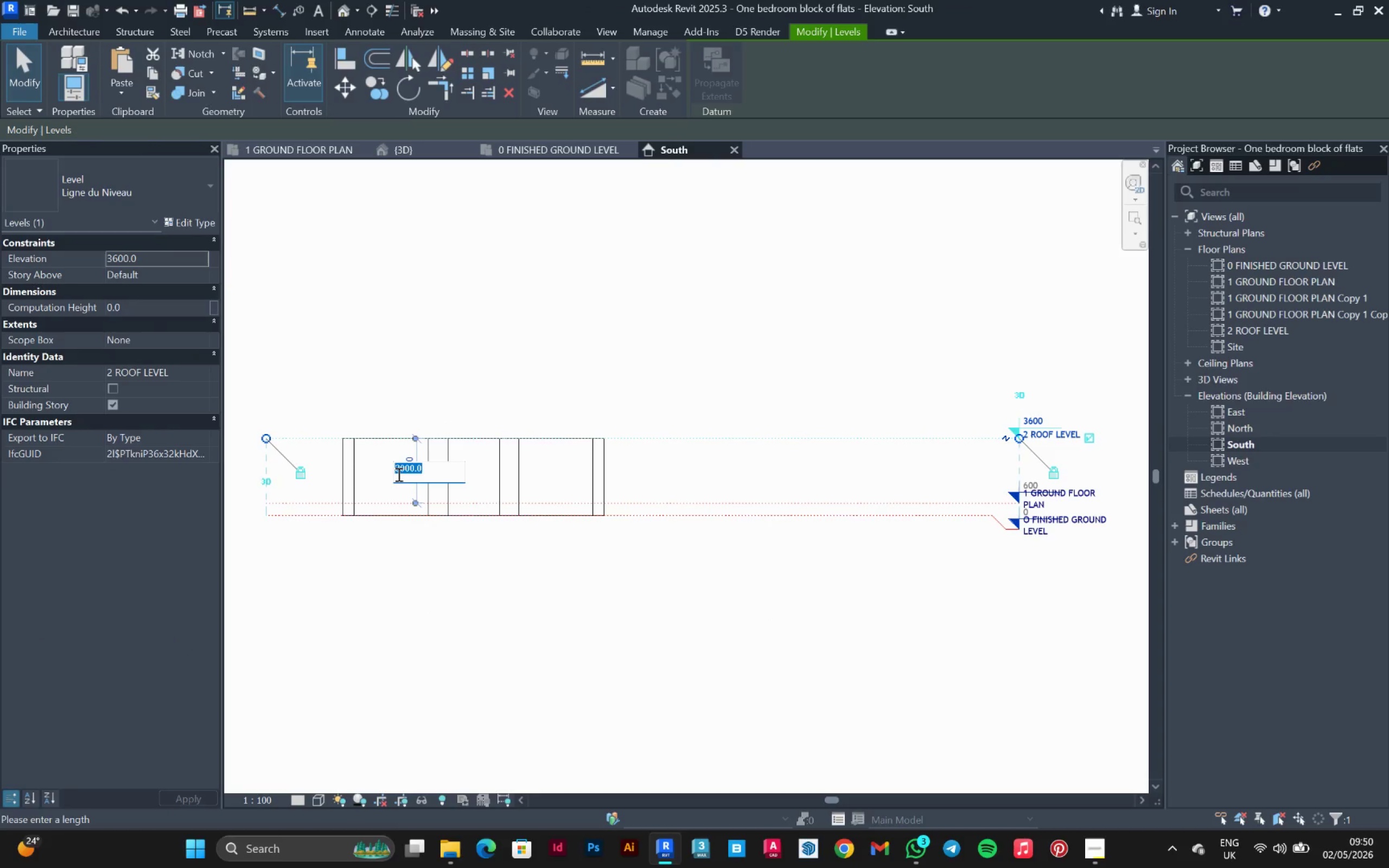 
type(3300)
 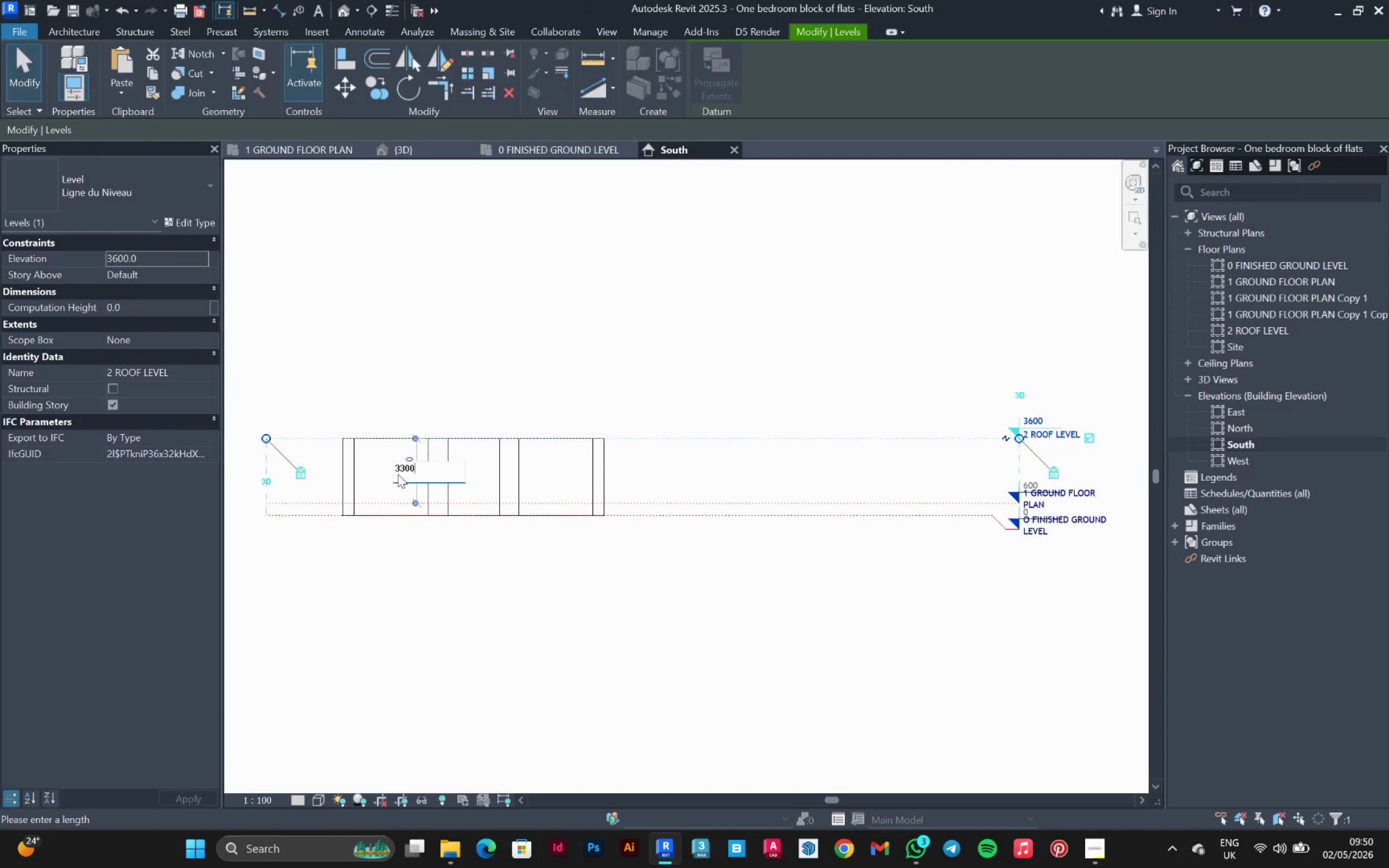 
key(Enter)
 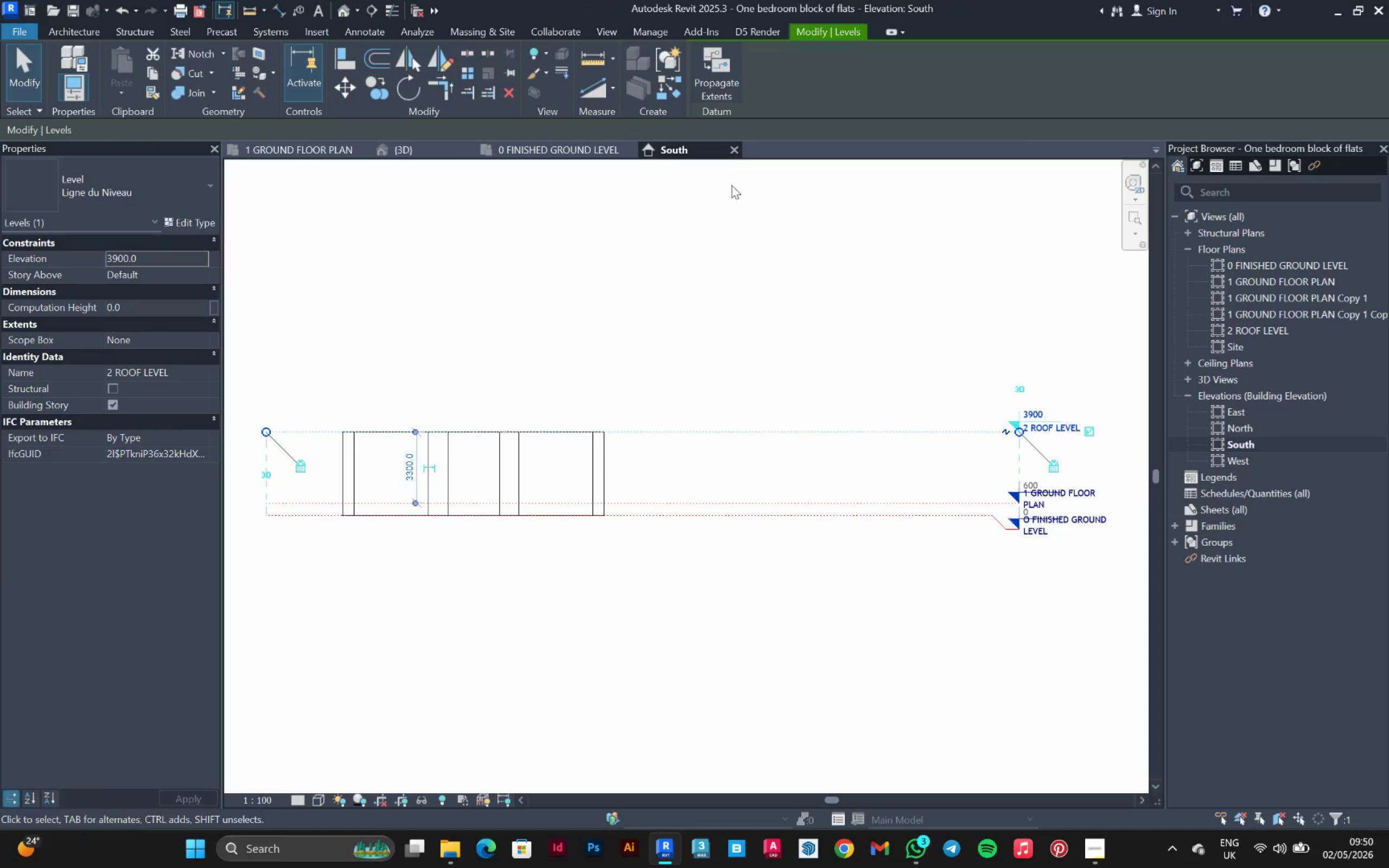 
left_click_drag(start_coordinate=[799, 286], to_coordinate=[800, 290])
 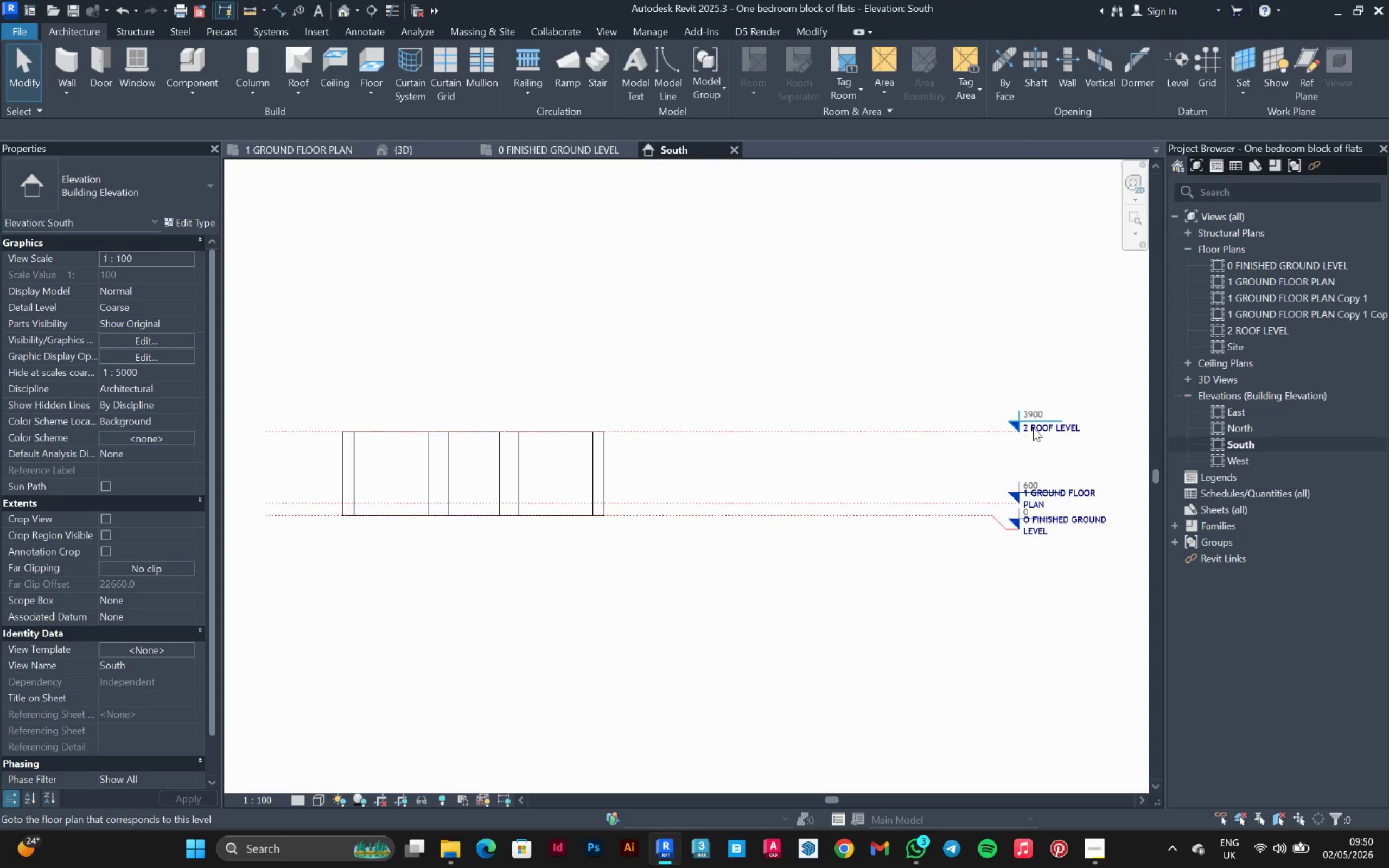 
left_click([1035, 426])
 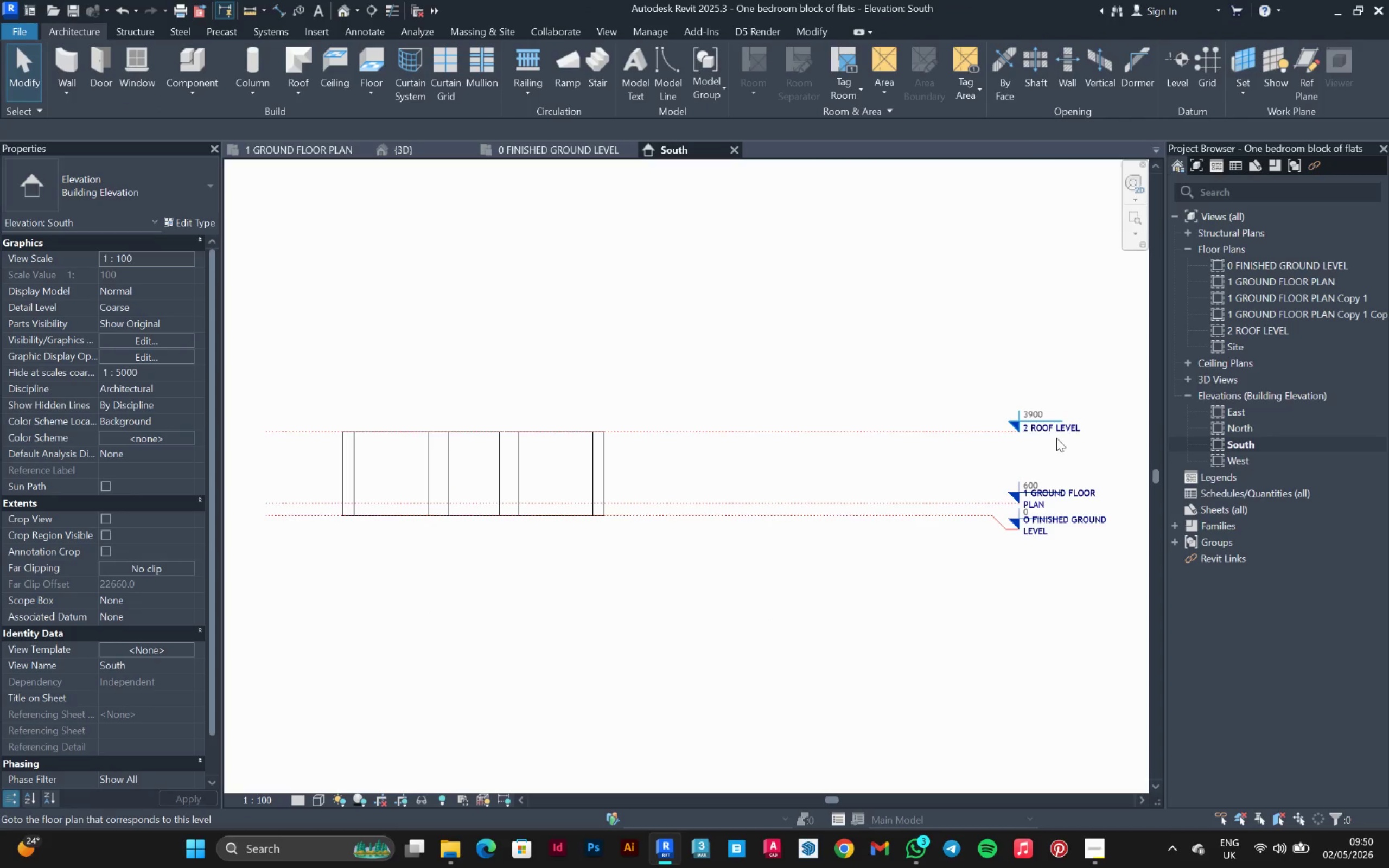 
scroll: coordinate [1056, 437], scroll_direction: up, amount: 8.0
 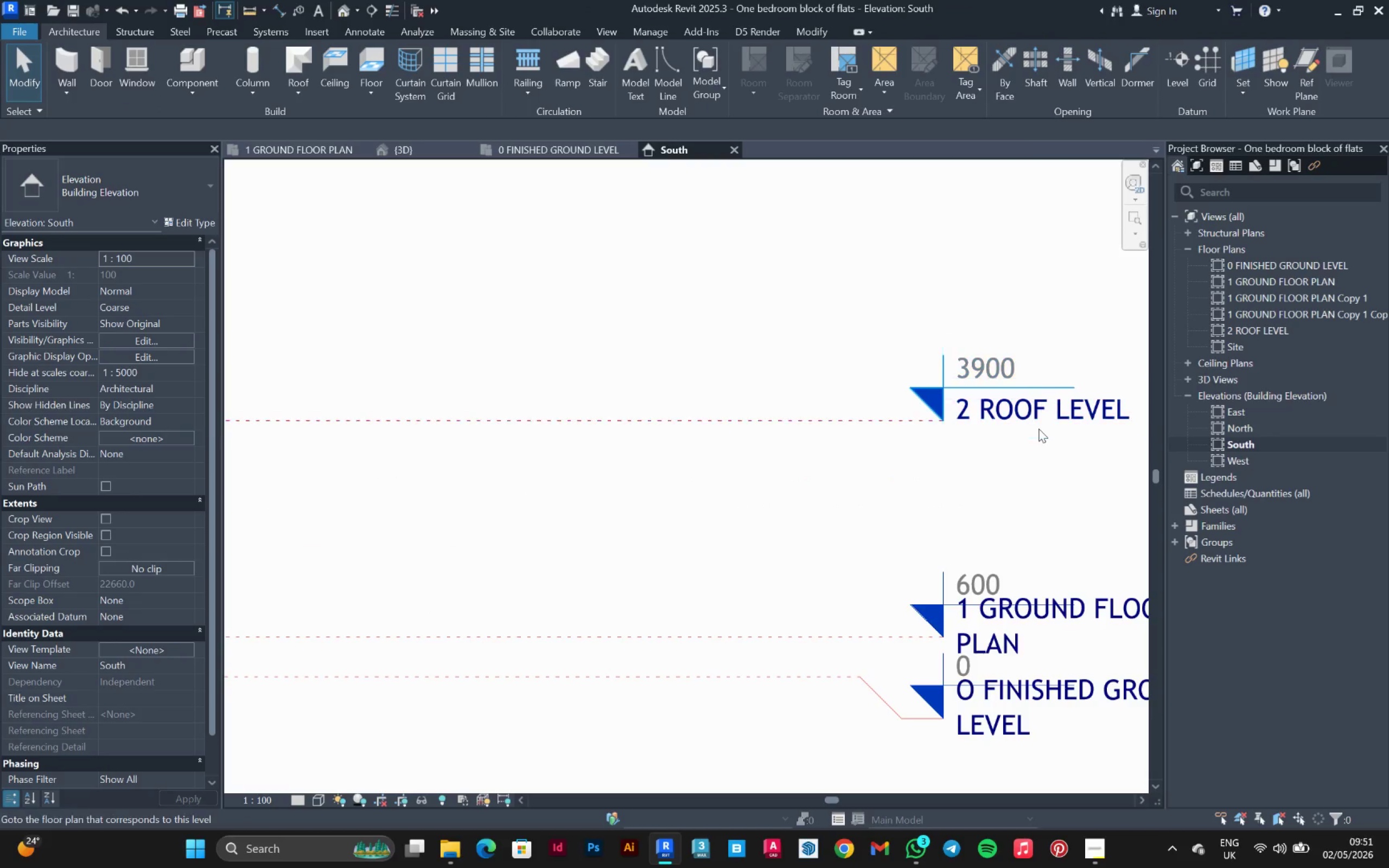 
left_click([1038, 429])
 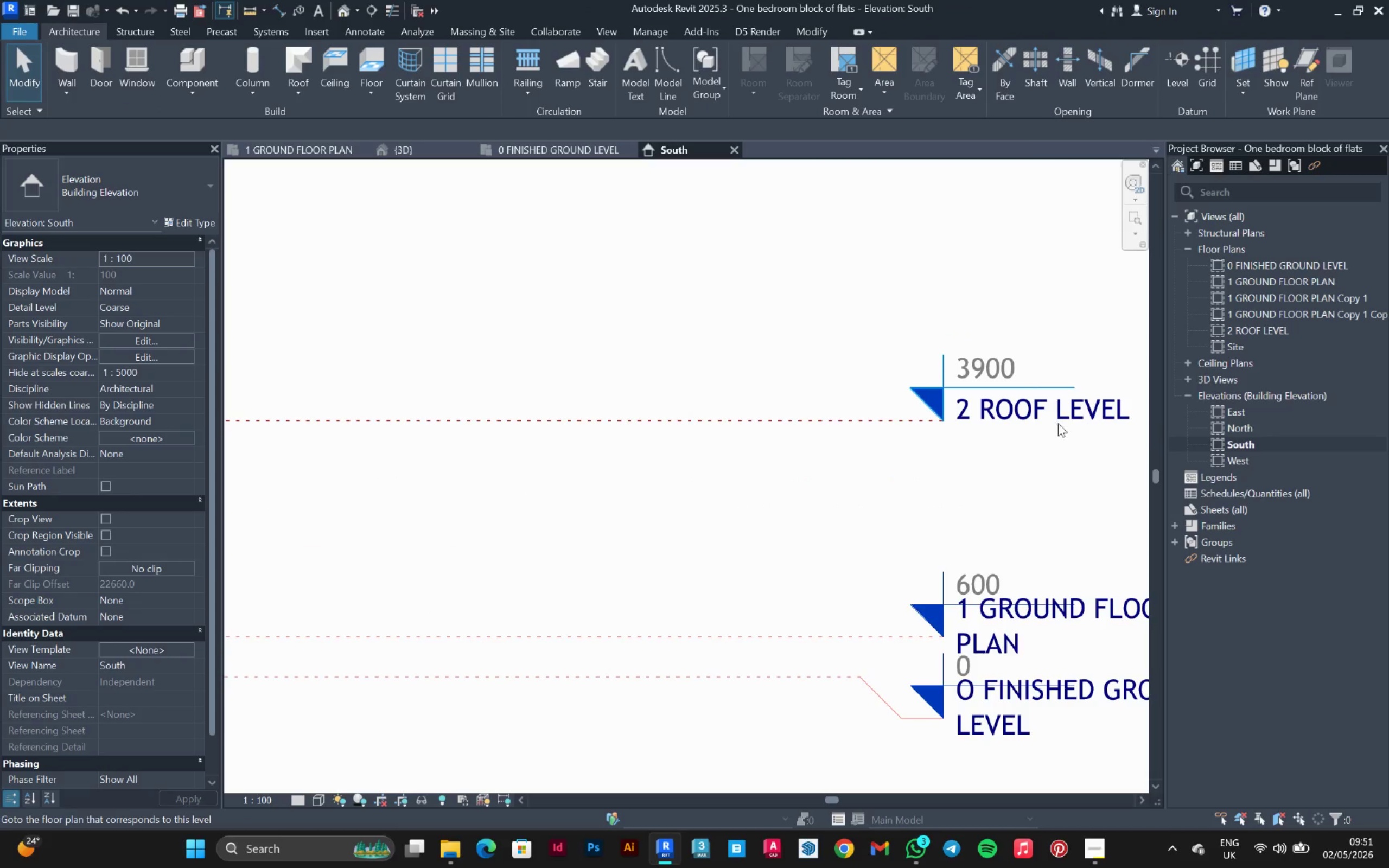 
left_click([1058, 423])
 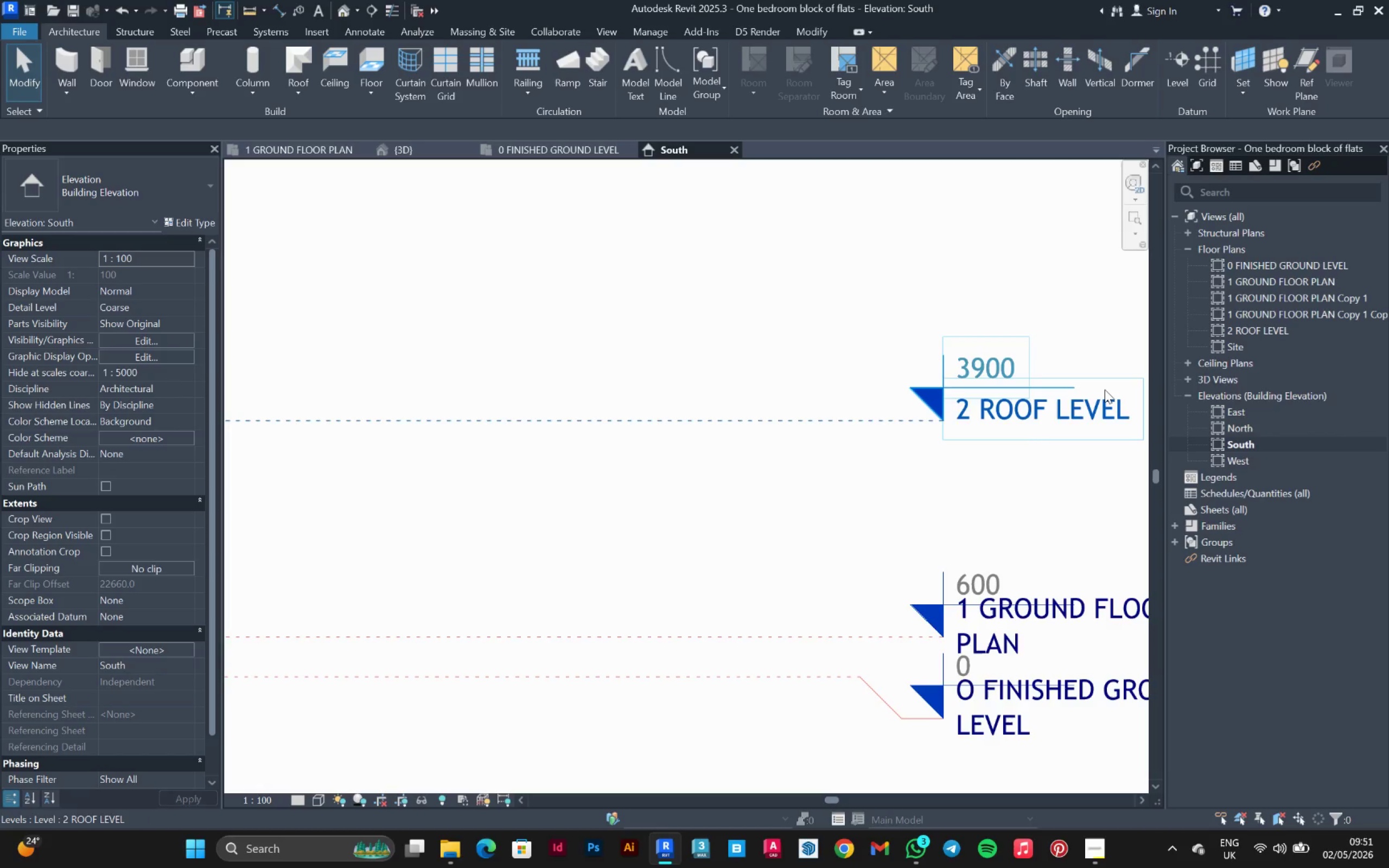 
left_click([1105, 390])
 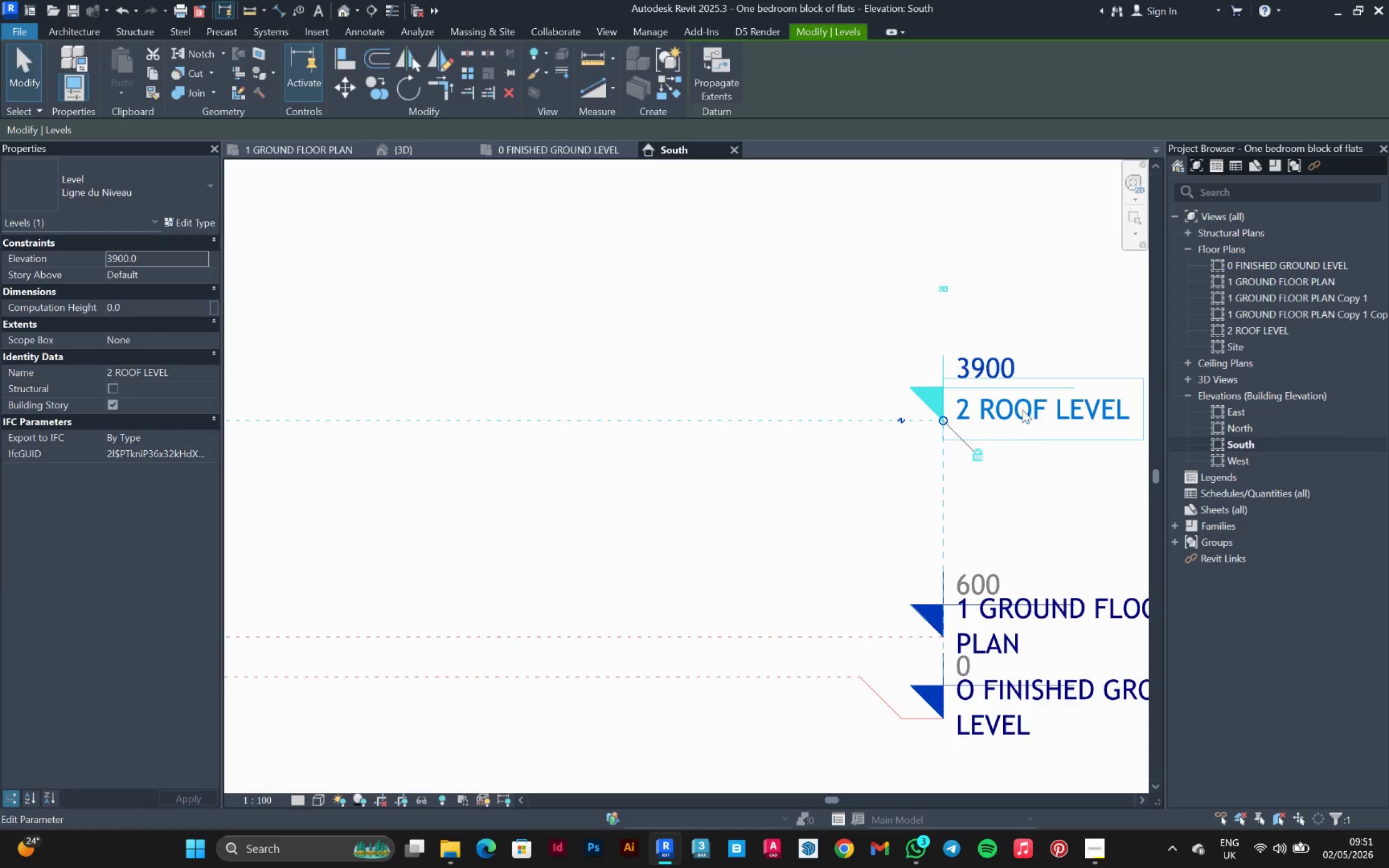 
left_click([1022, 410])
 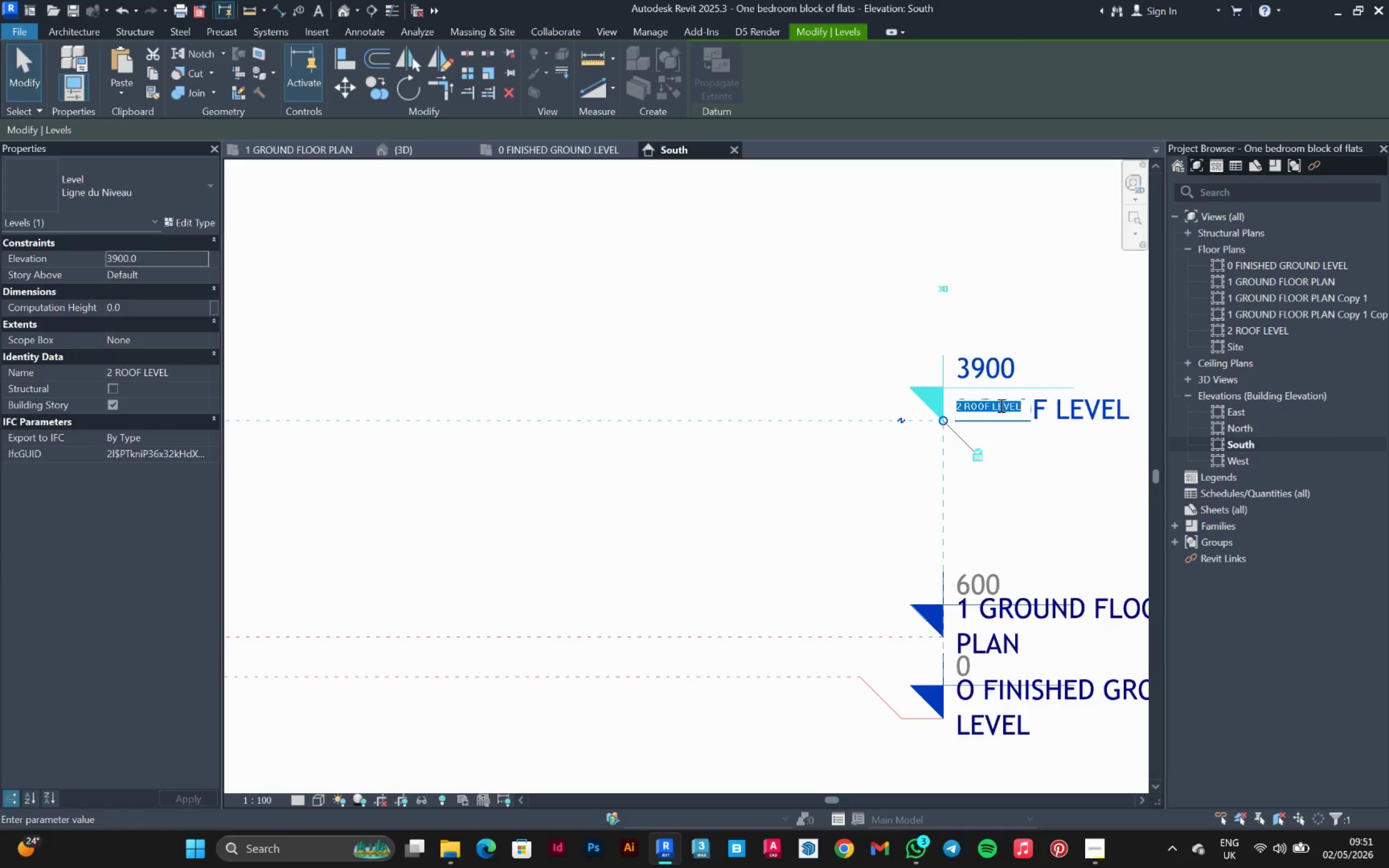 
left_click([991, 405])
 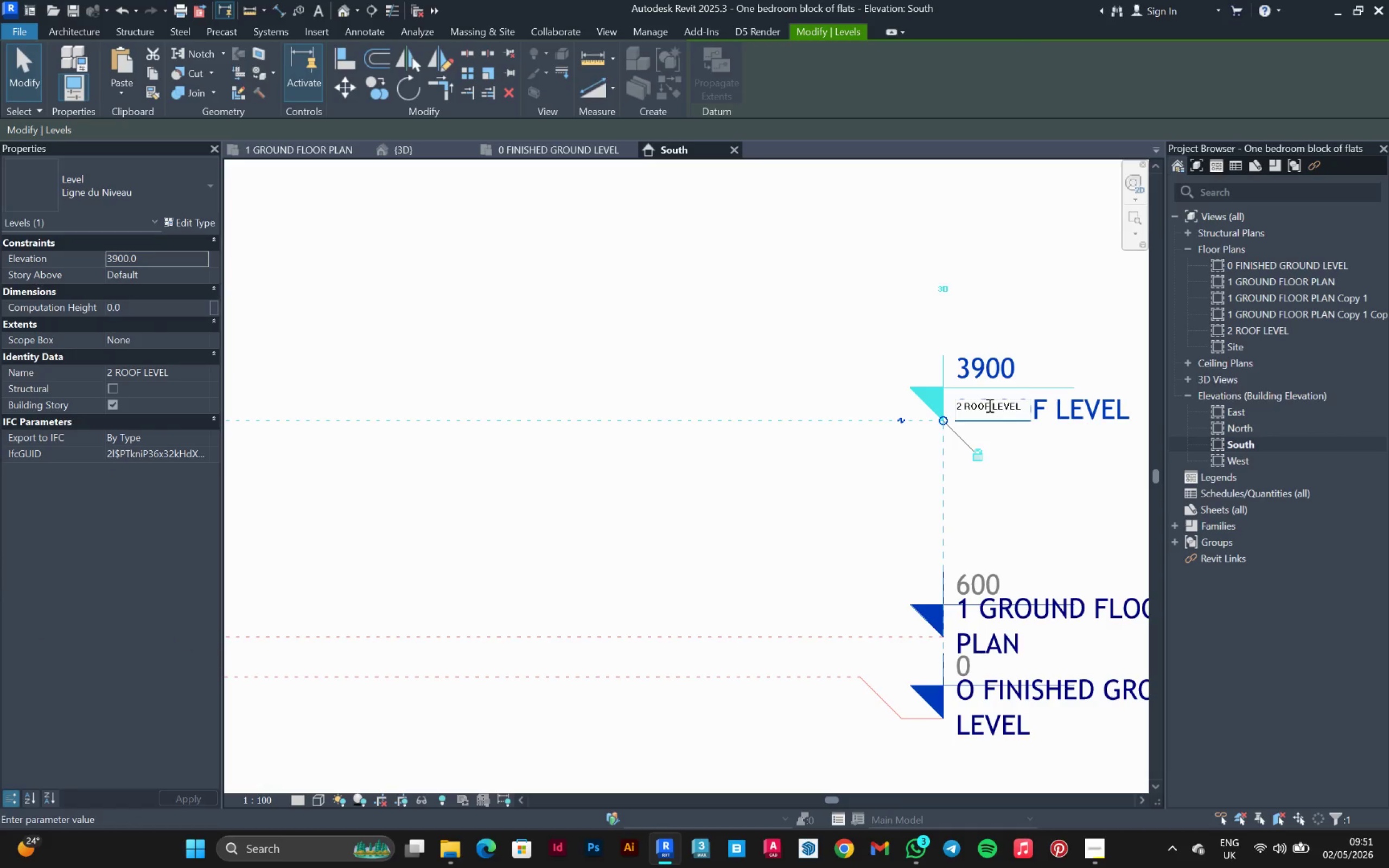 
left_click_drag(start_coordinate=[989, 405], to_coordinate=[966, 410])
 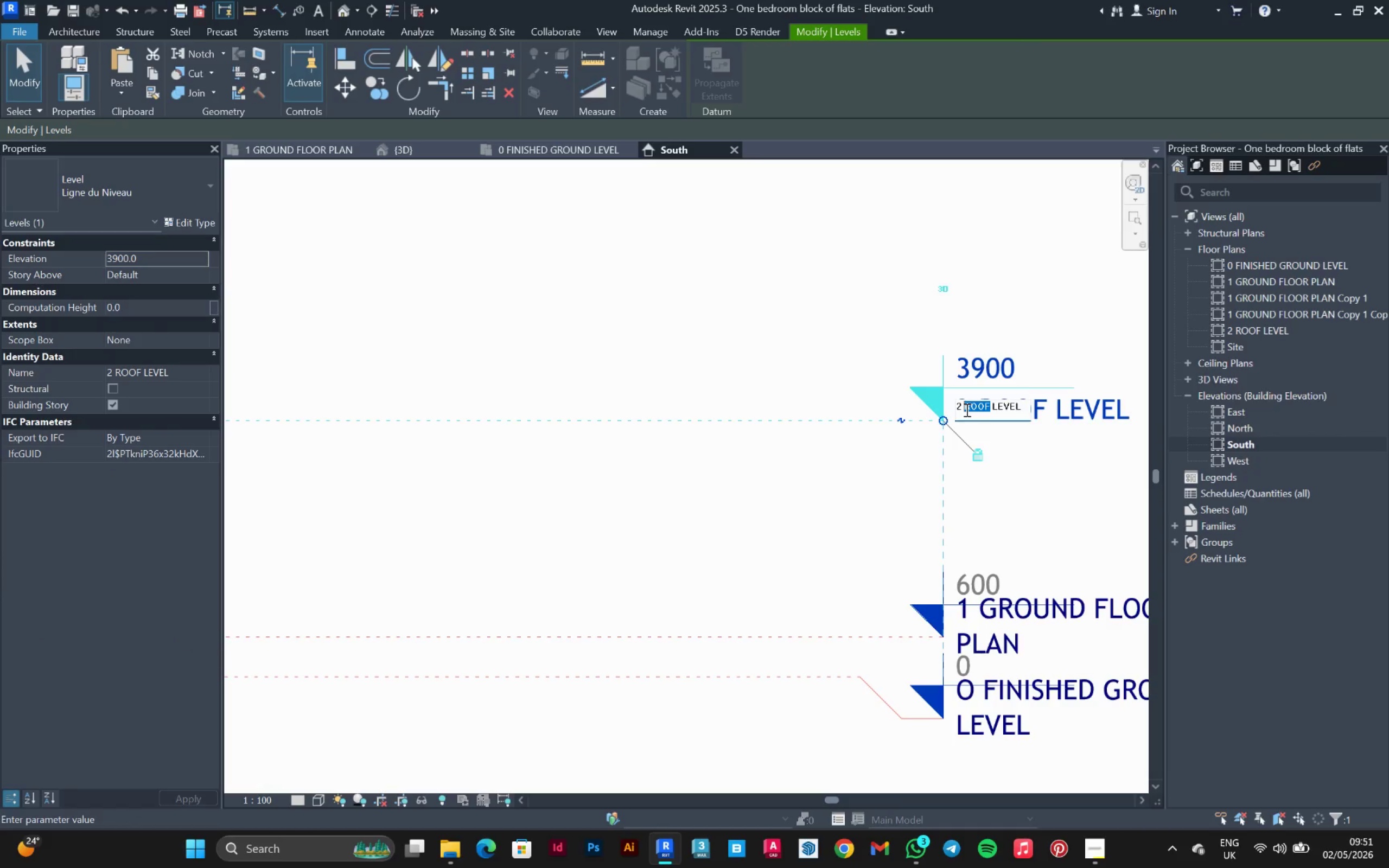 
type(FIRST)
 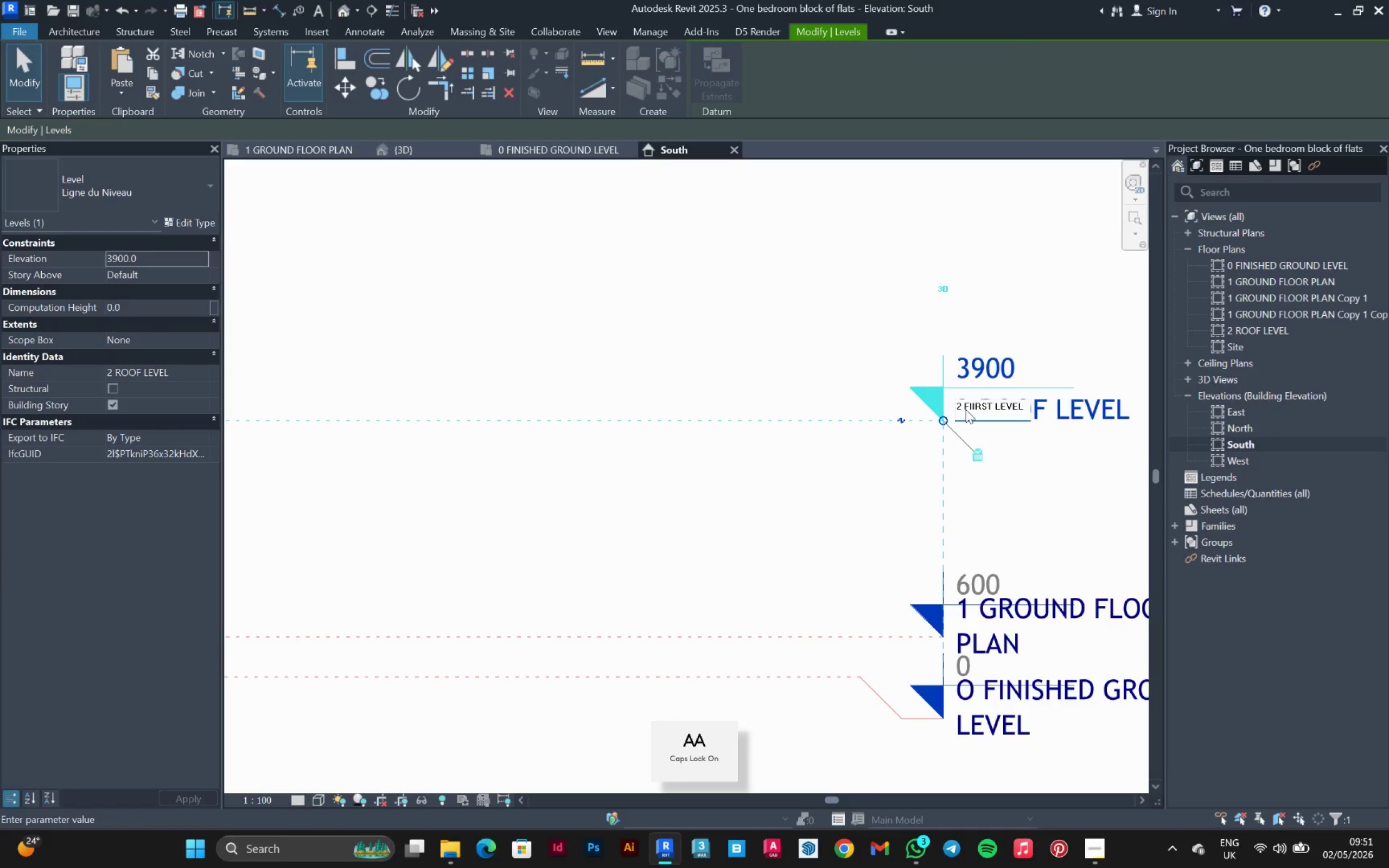 
left_click([975, 404])
 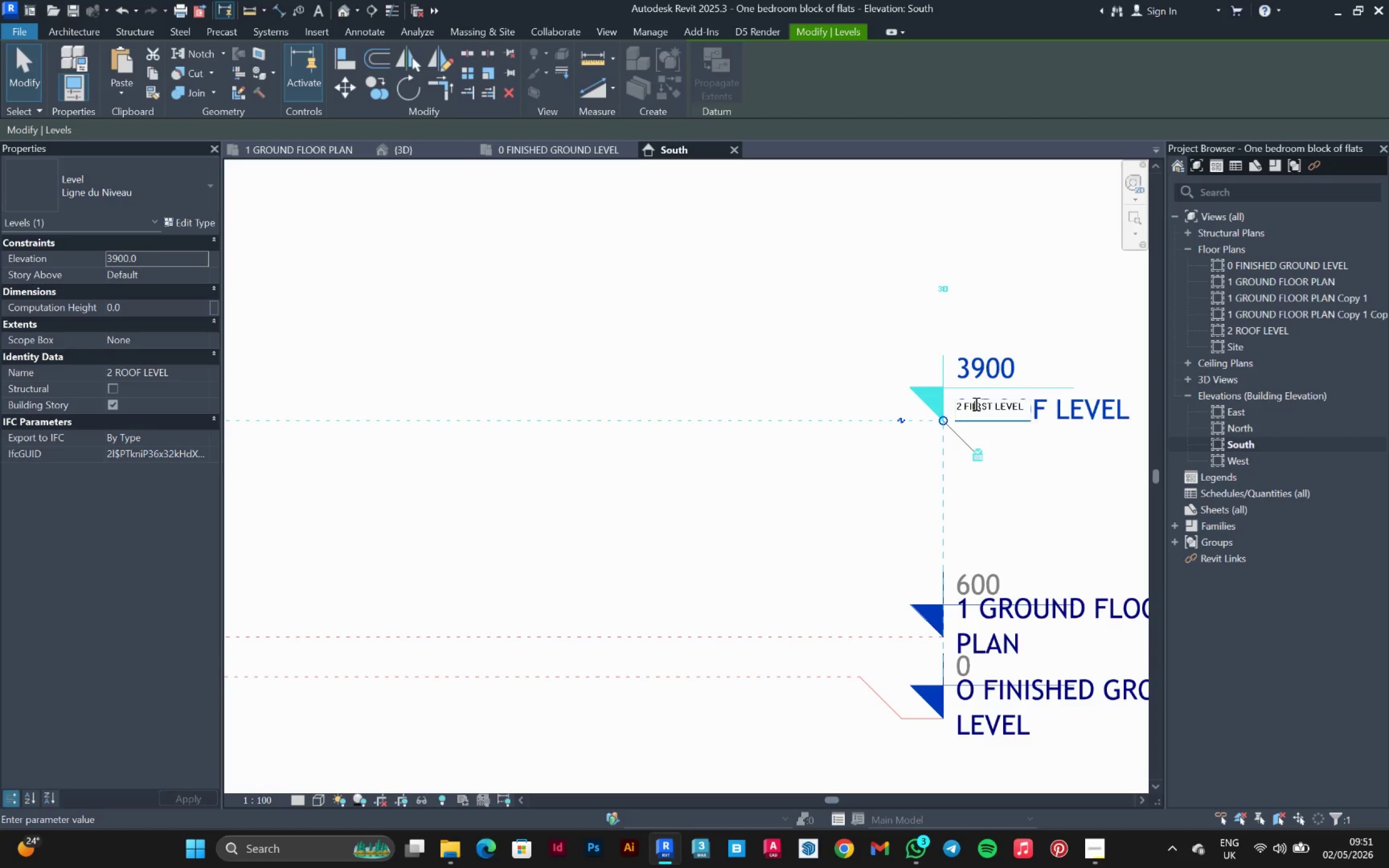 
key(Backspace)
 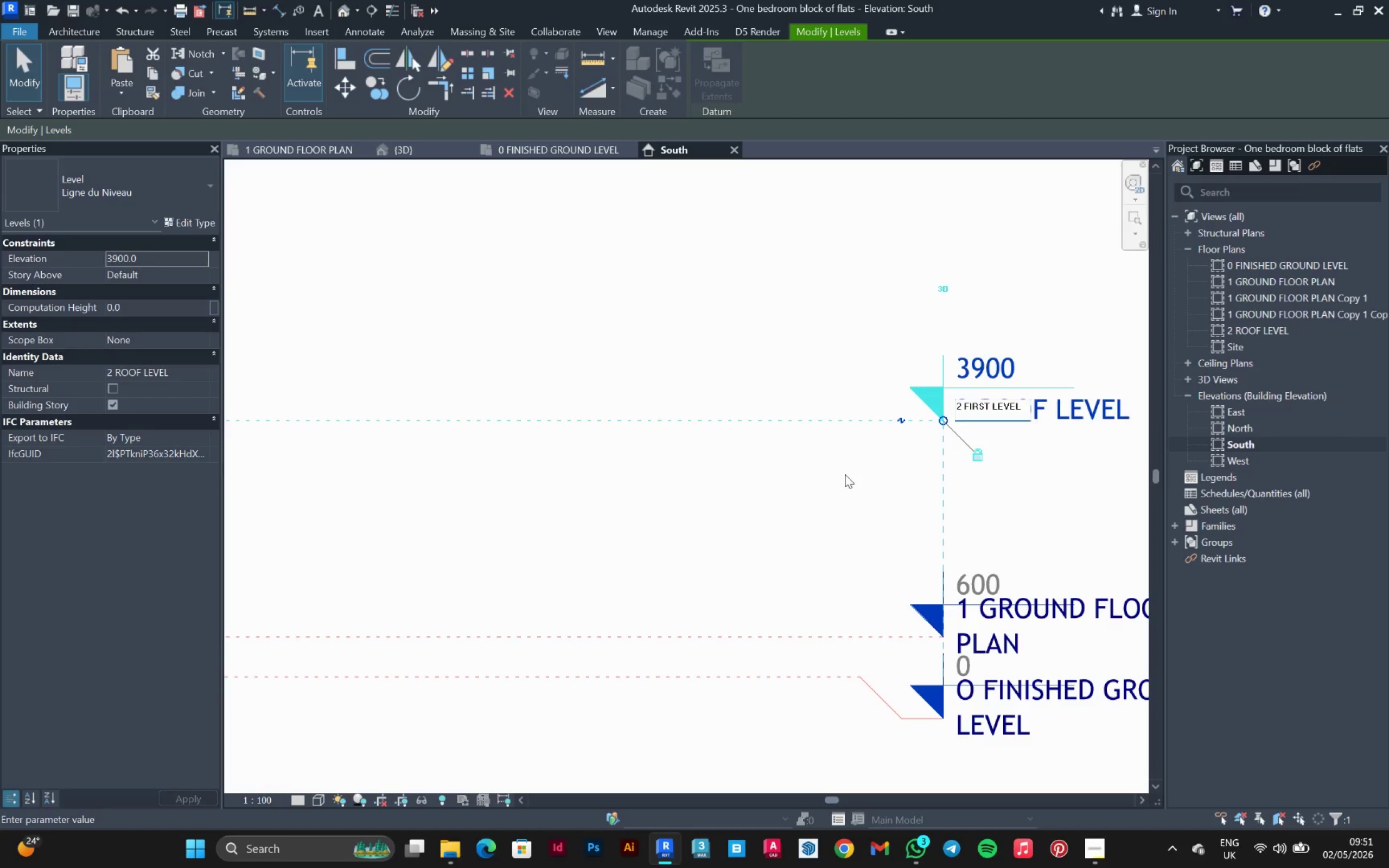 
left_click([845, 474])
 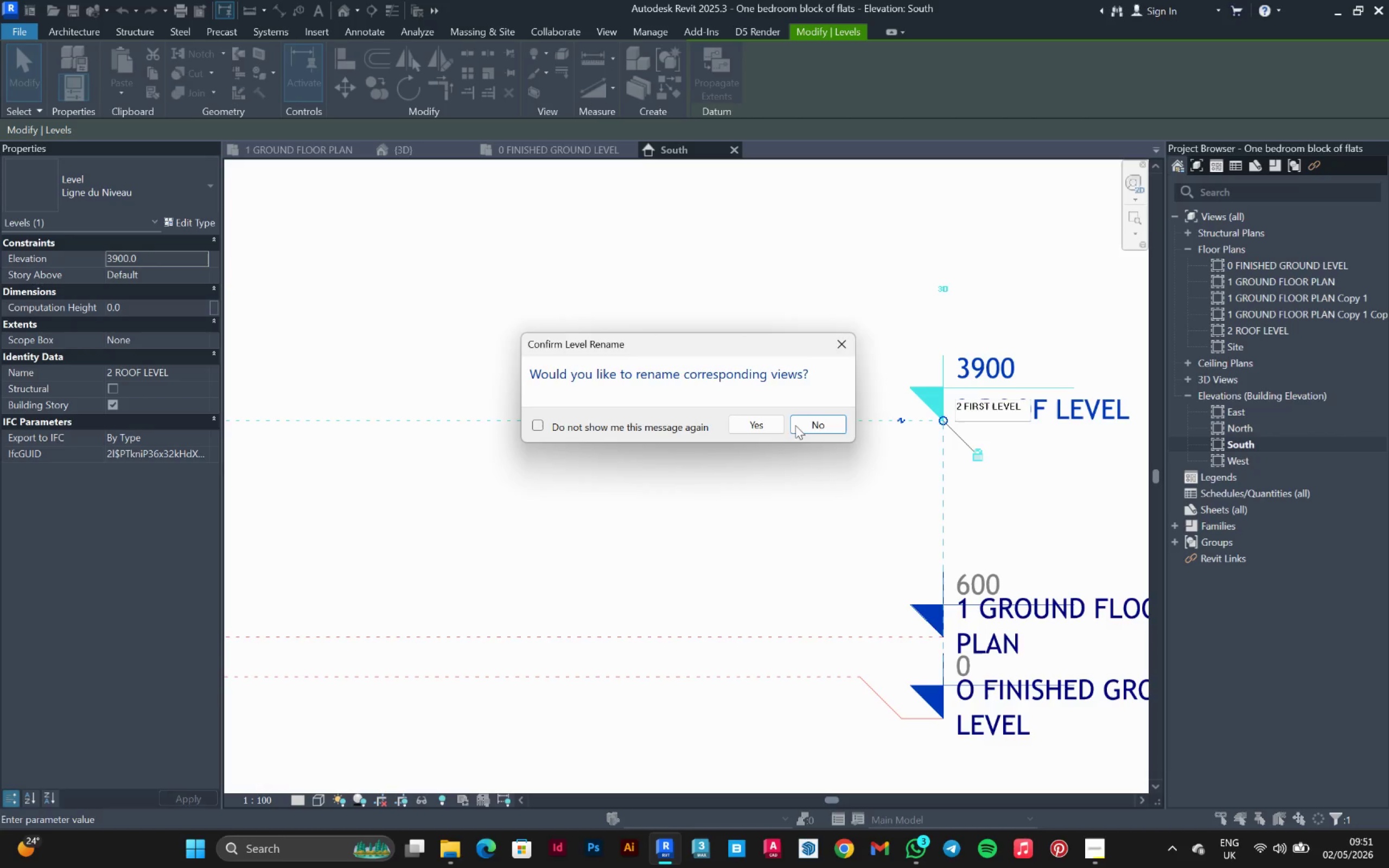 
left_click([775, 426])
 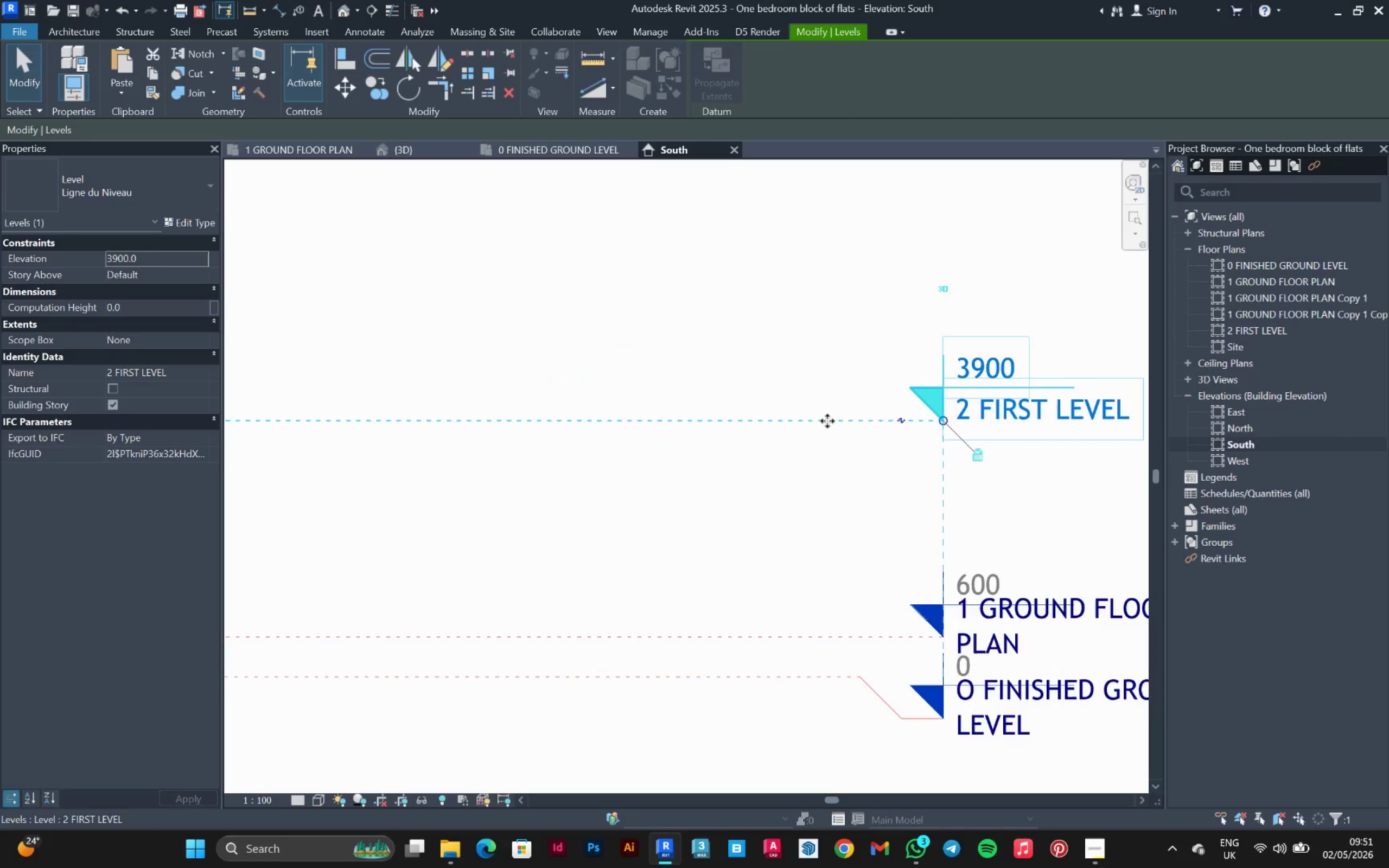 
left_click([799, 371])
 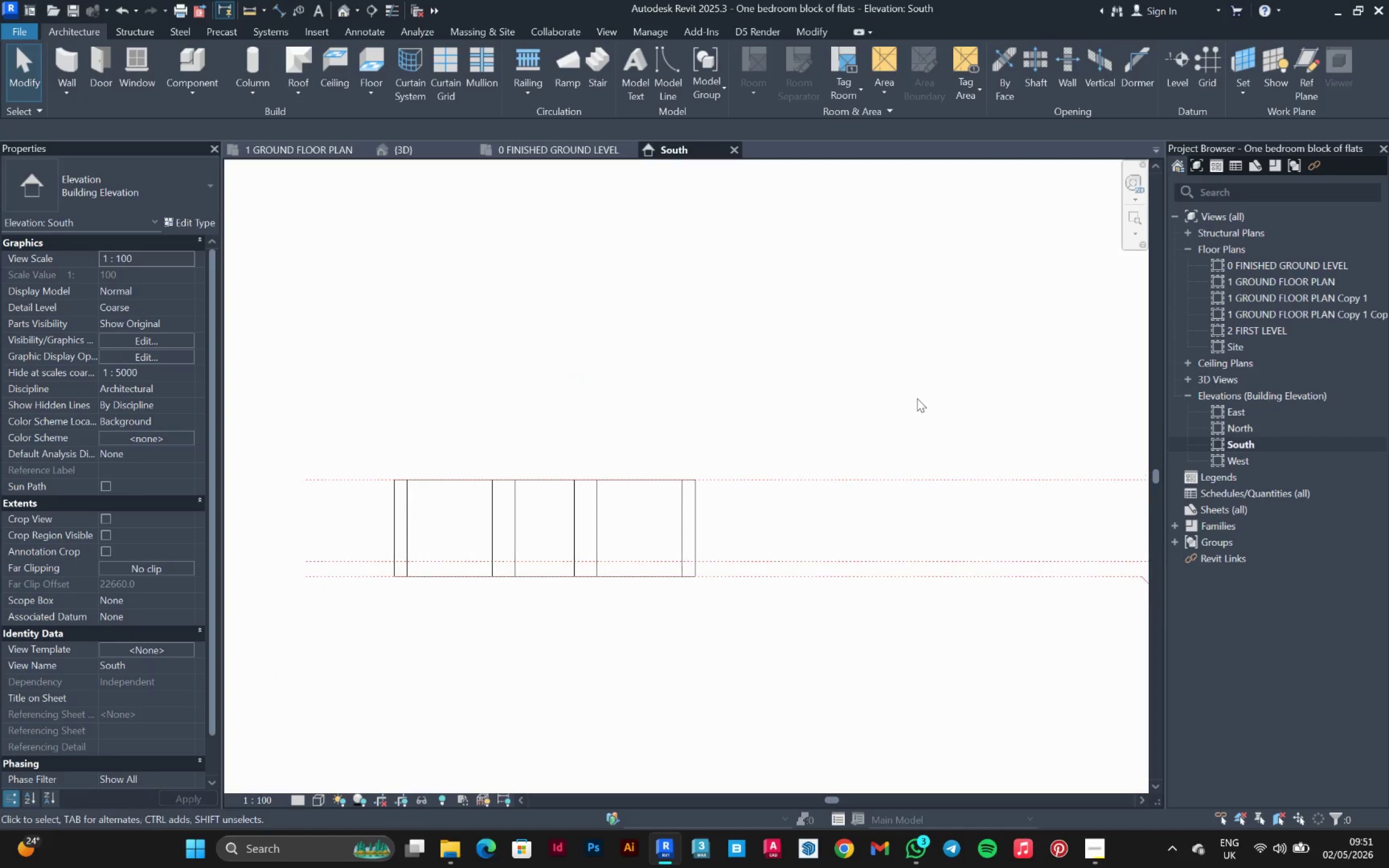 
scroll: coordinate [914, 393], scroll_direction: down, amount: 10.0
 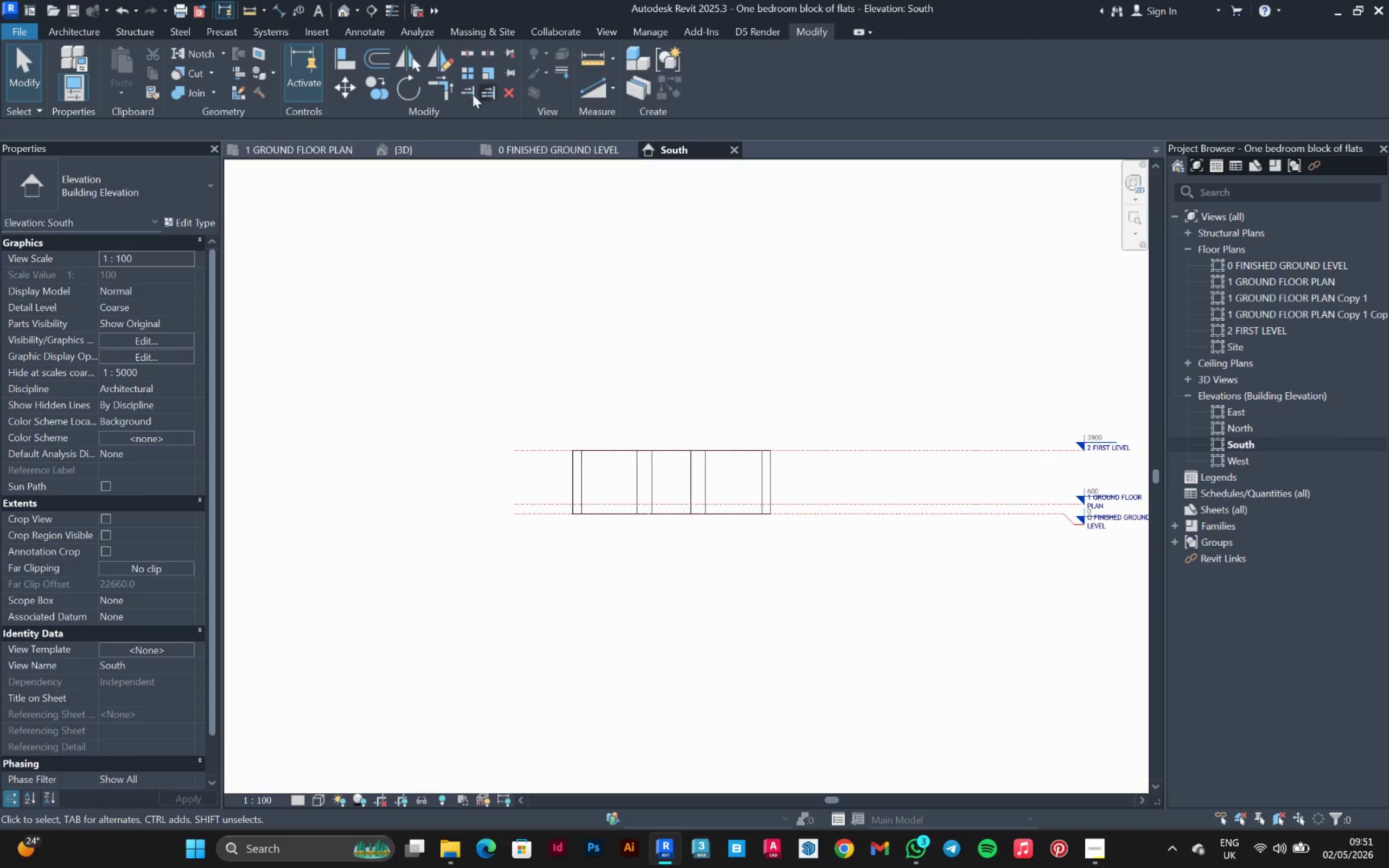 
left_click([90, 37])
 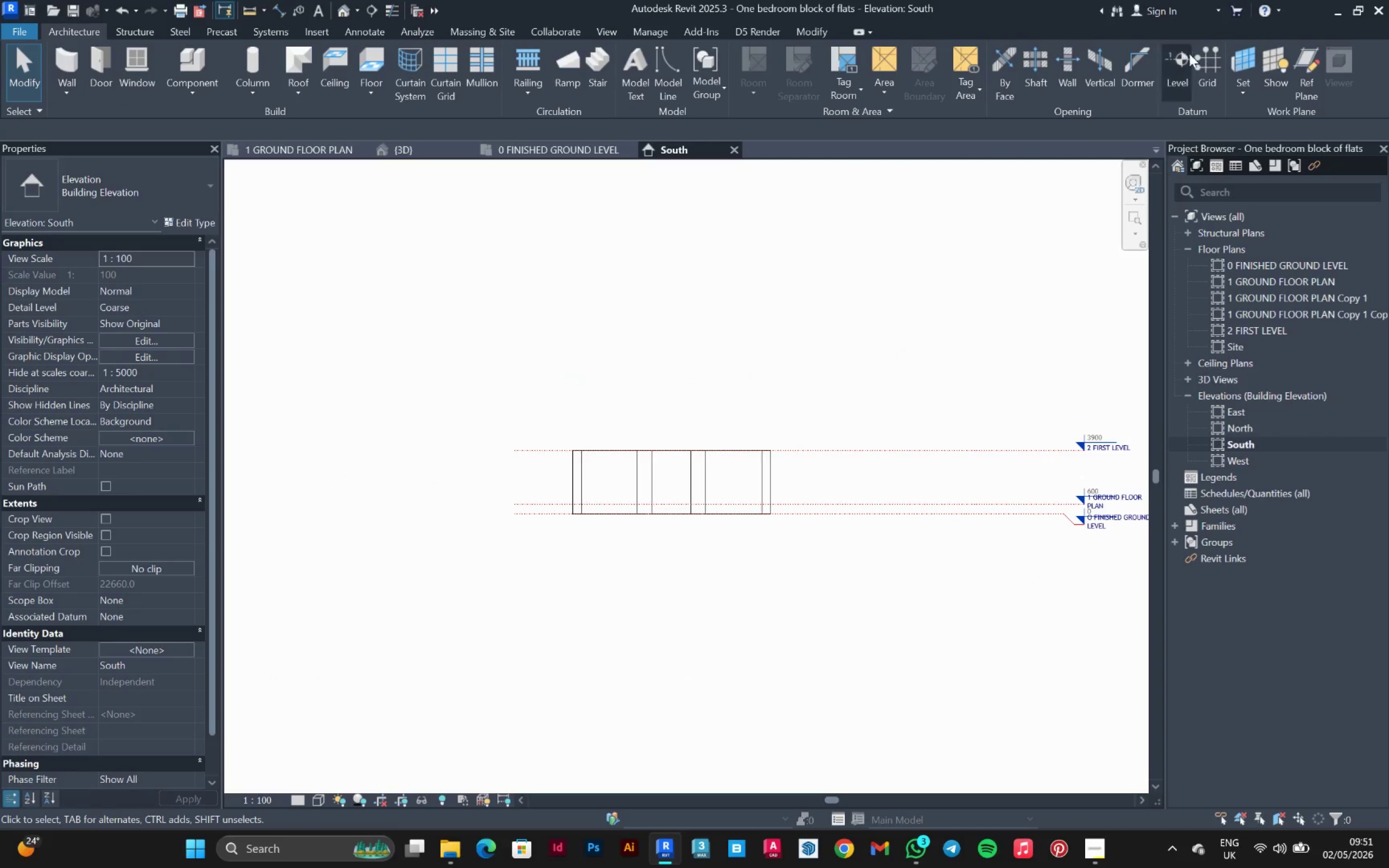 
left_click([1201, 63])
 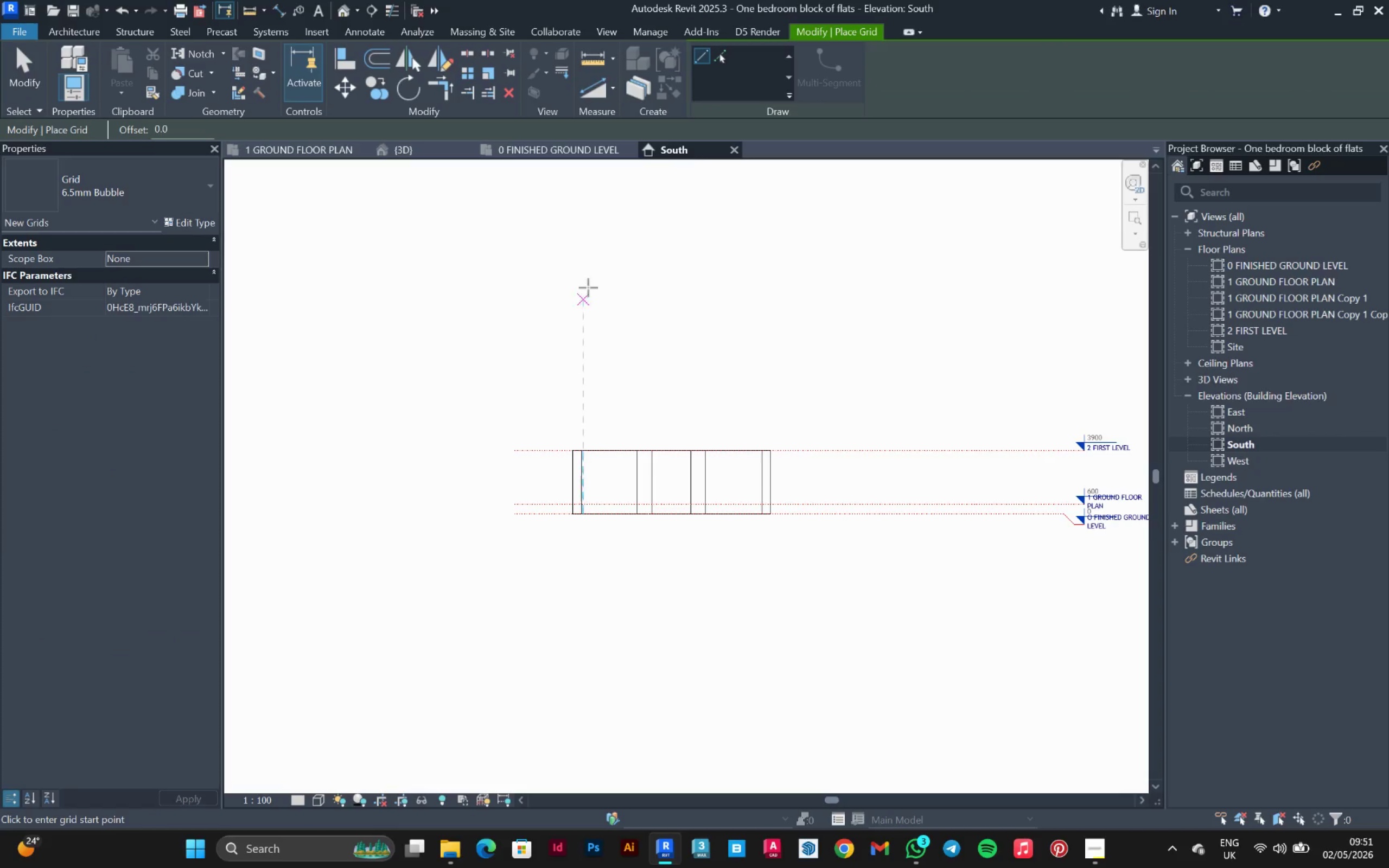 
left_click([107, 35])
 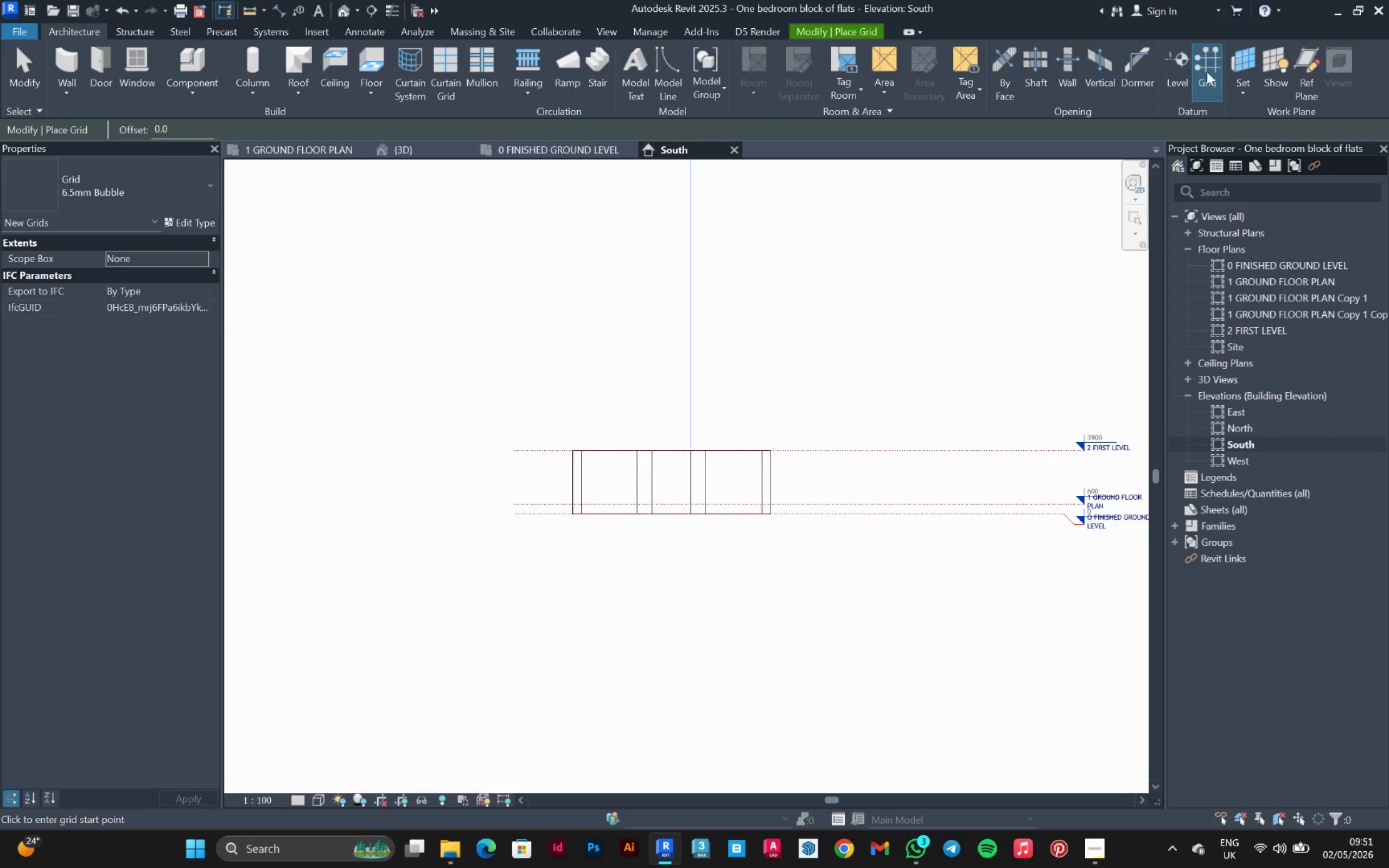 
left_click([1180, 61])
 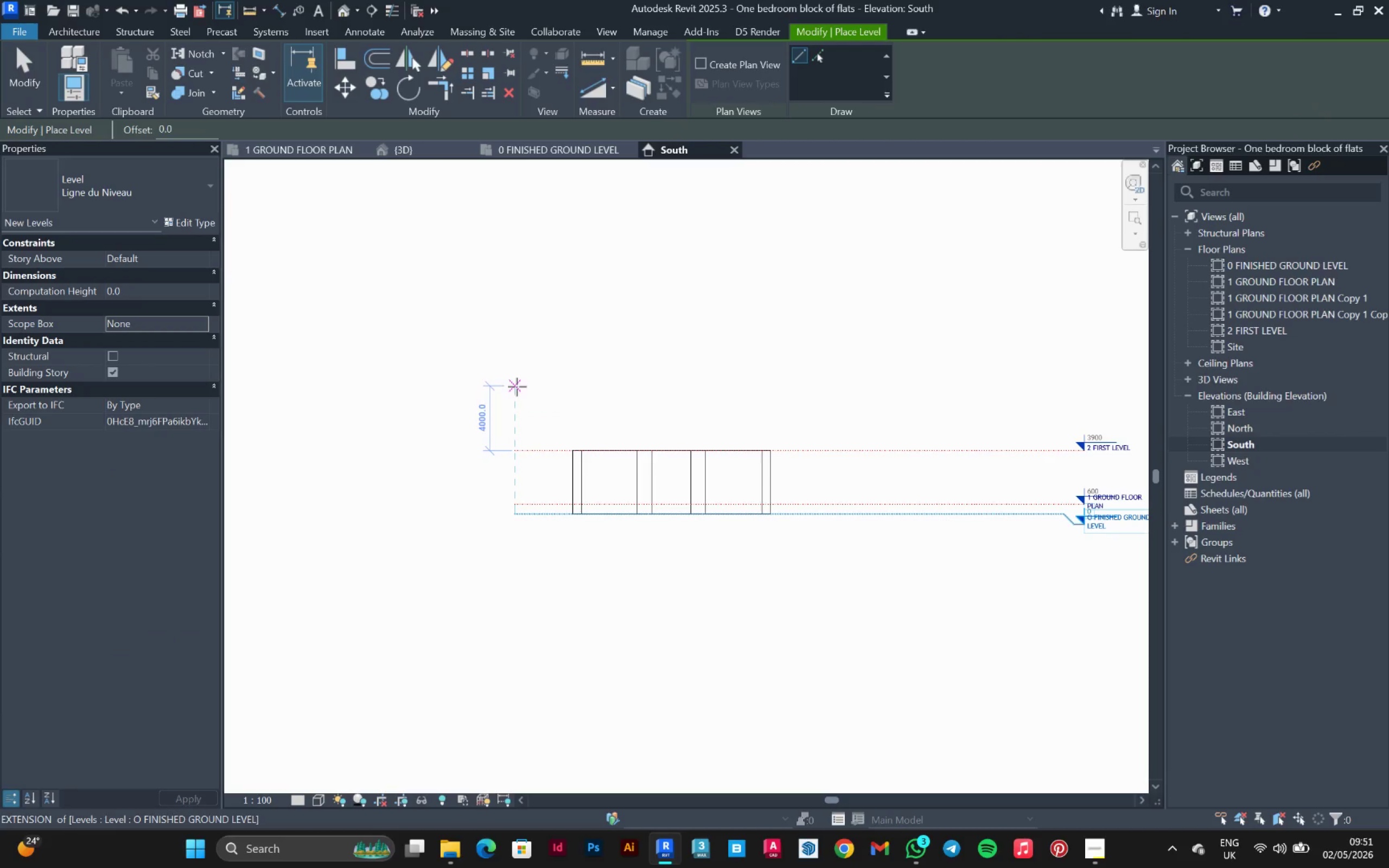 
left_click([515, 390])
 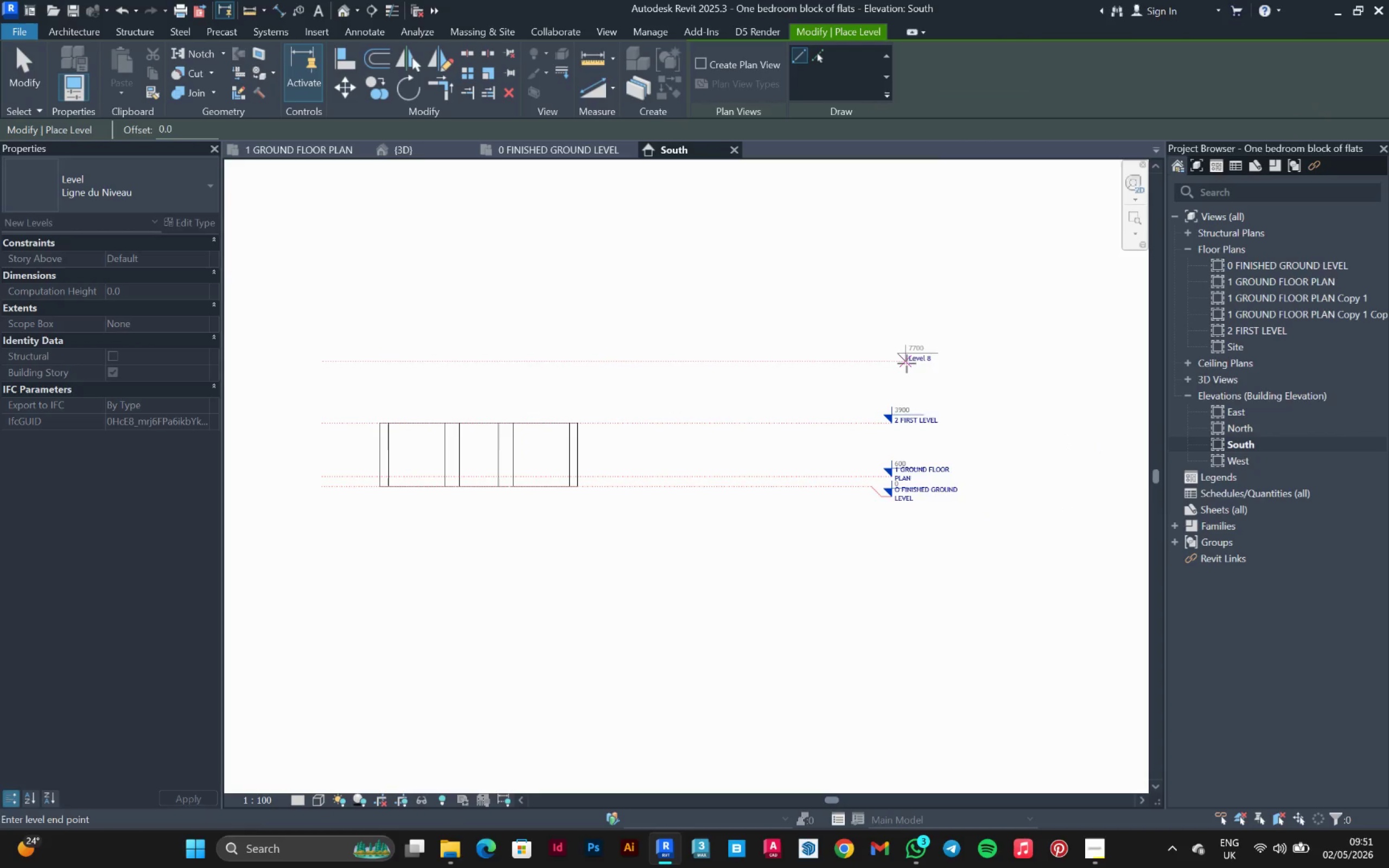 
left_click([895, 364])
 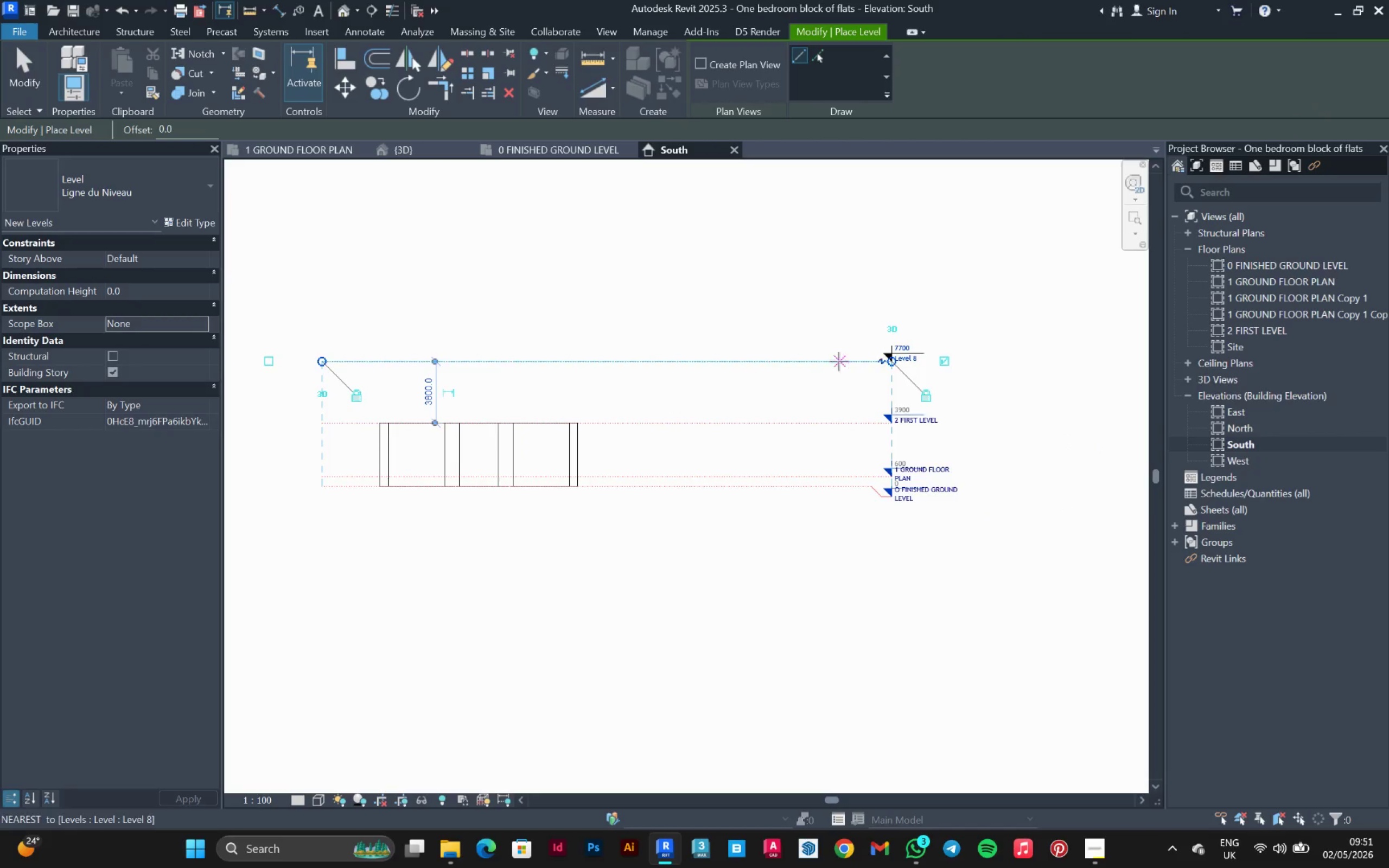 
scroll: coordinate [827, 366], scroll_direction: up, amount: 1.0
 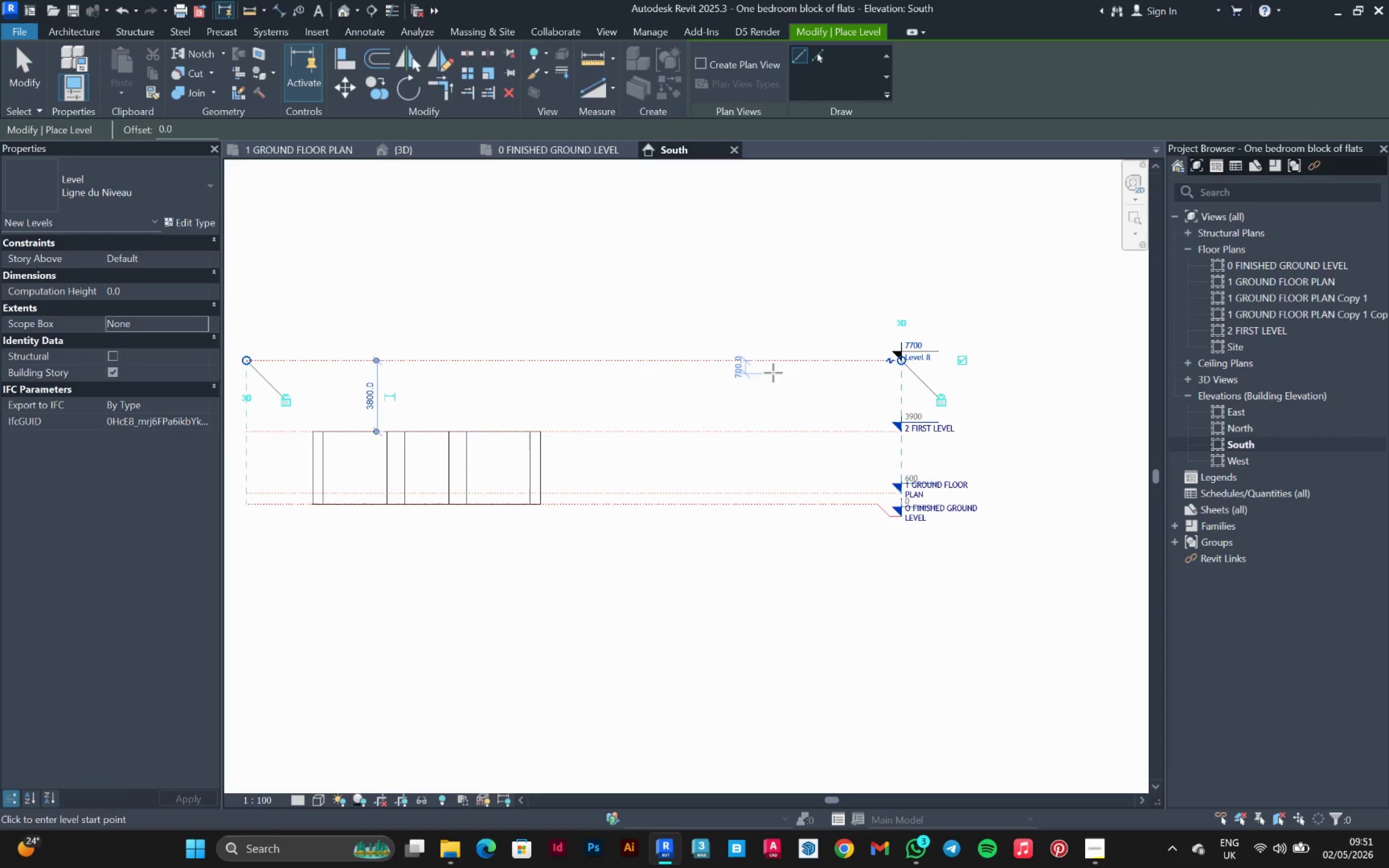 
key(IntlYen)
 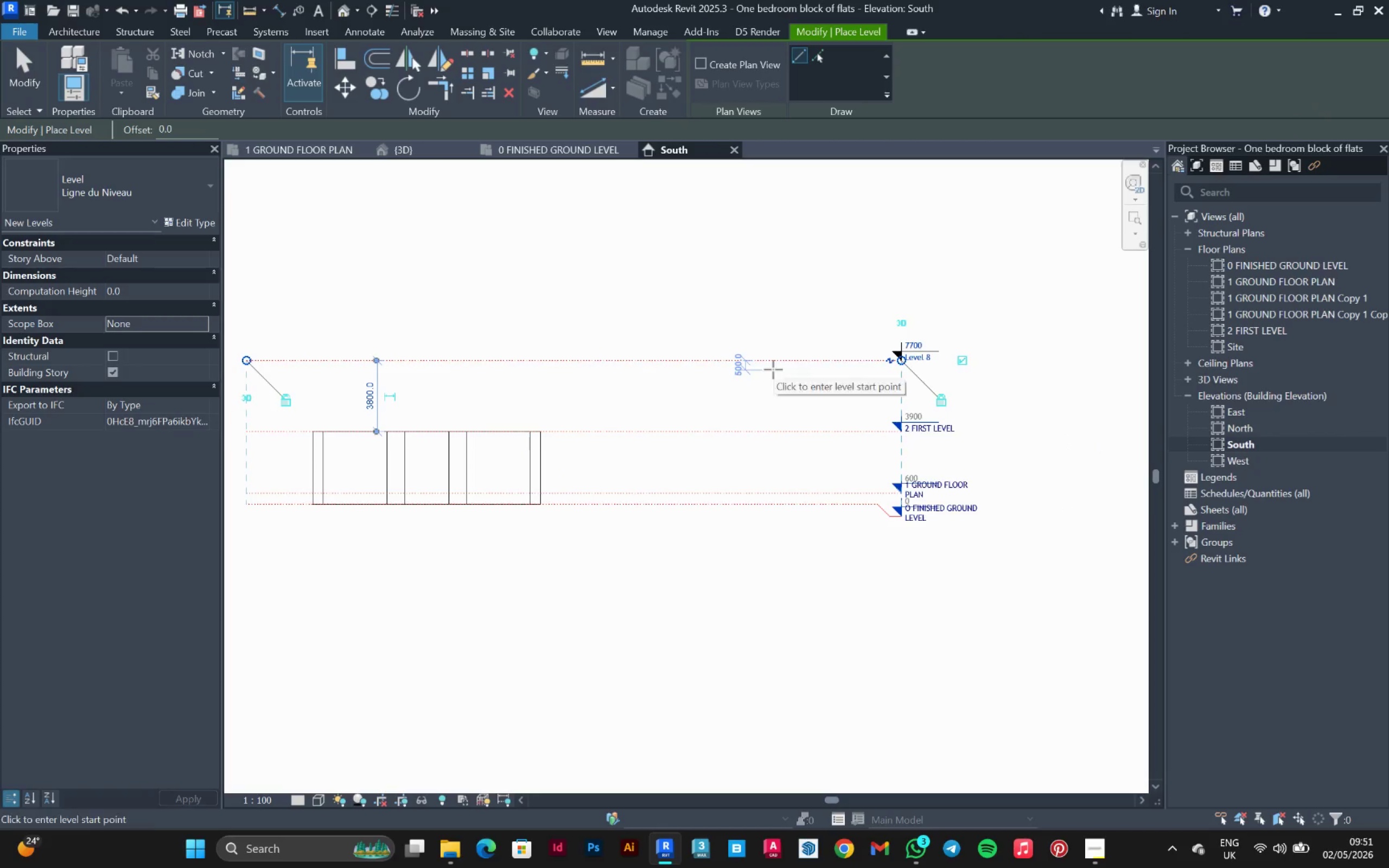 
key(IntlYen)
 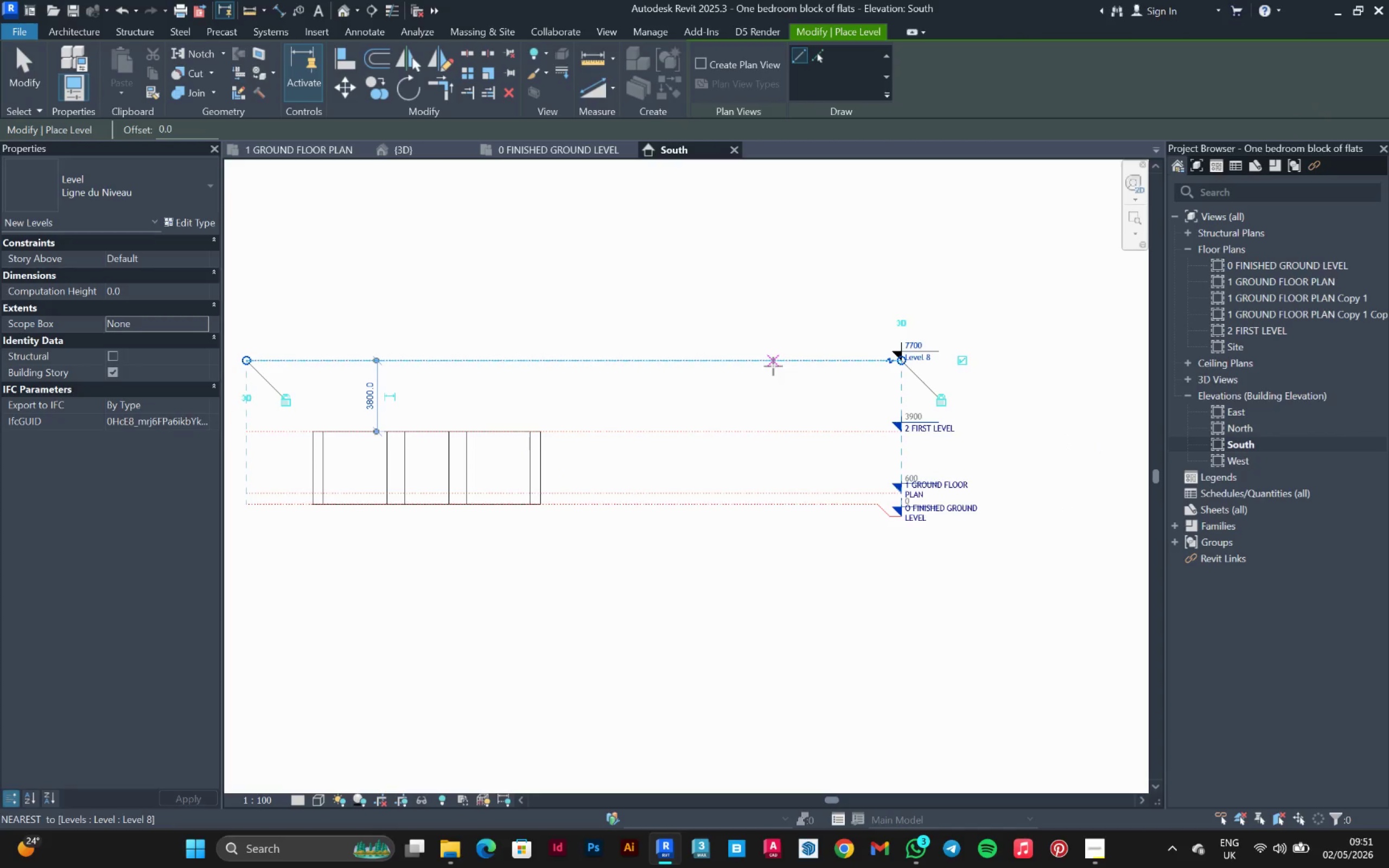 
key(Escape)
 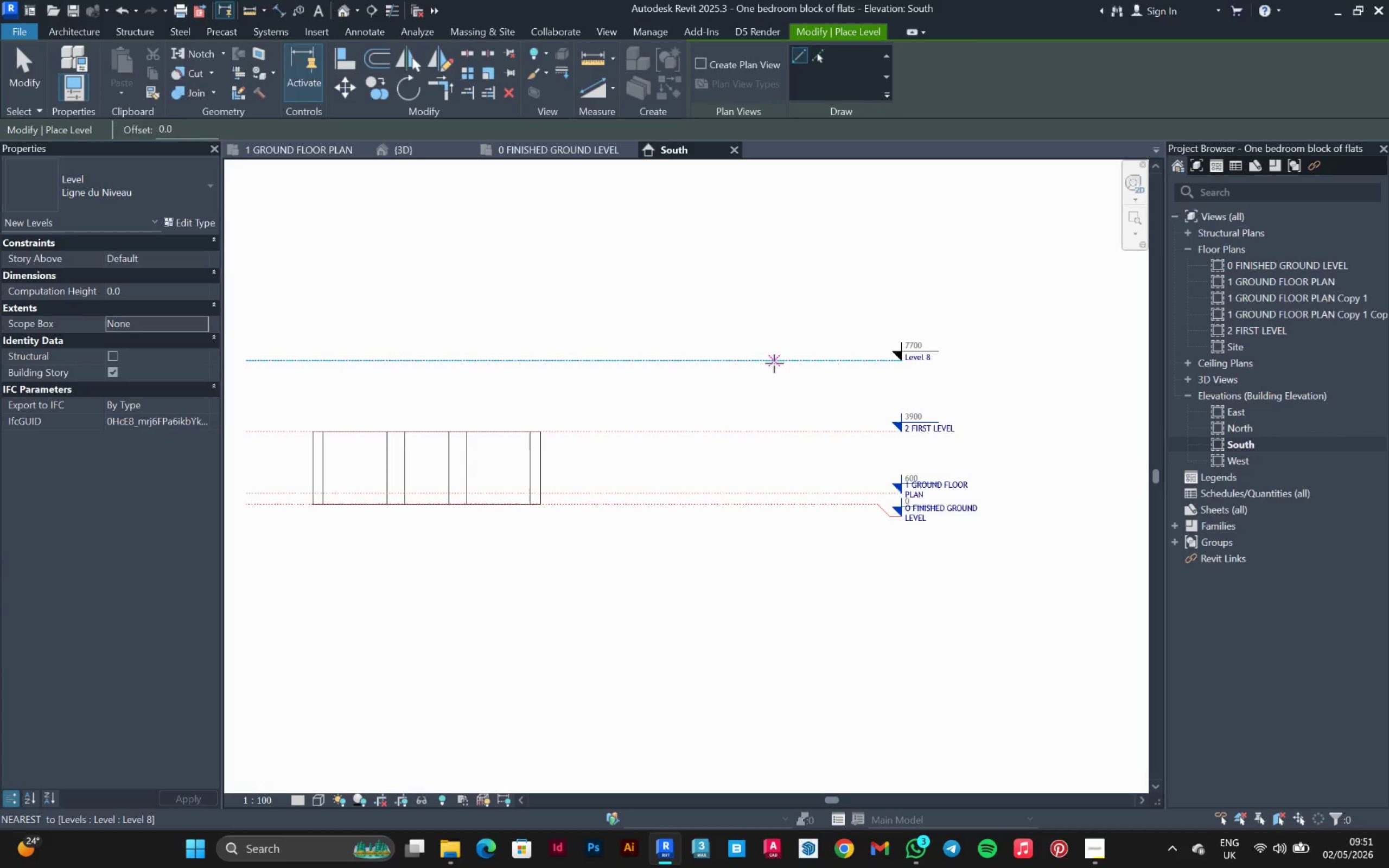 
key(Escape)
 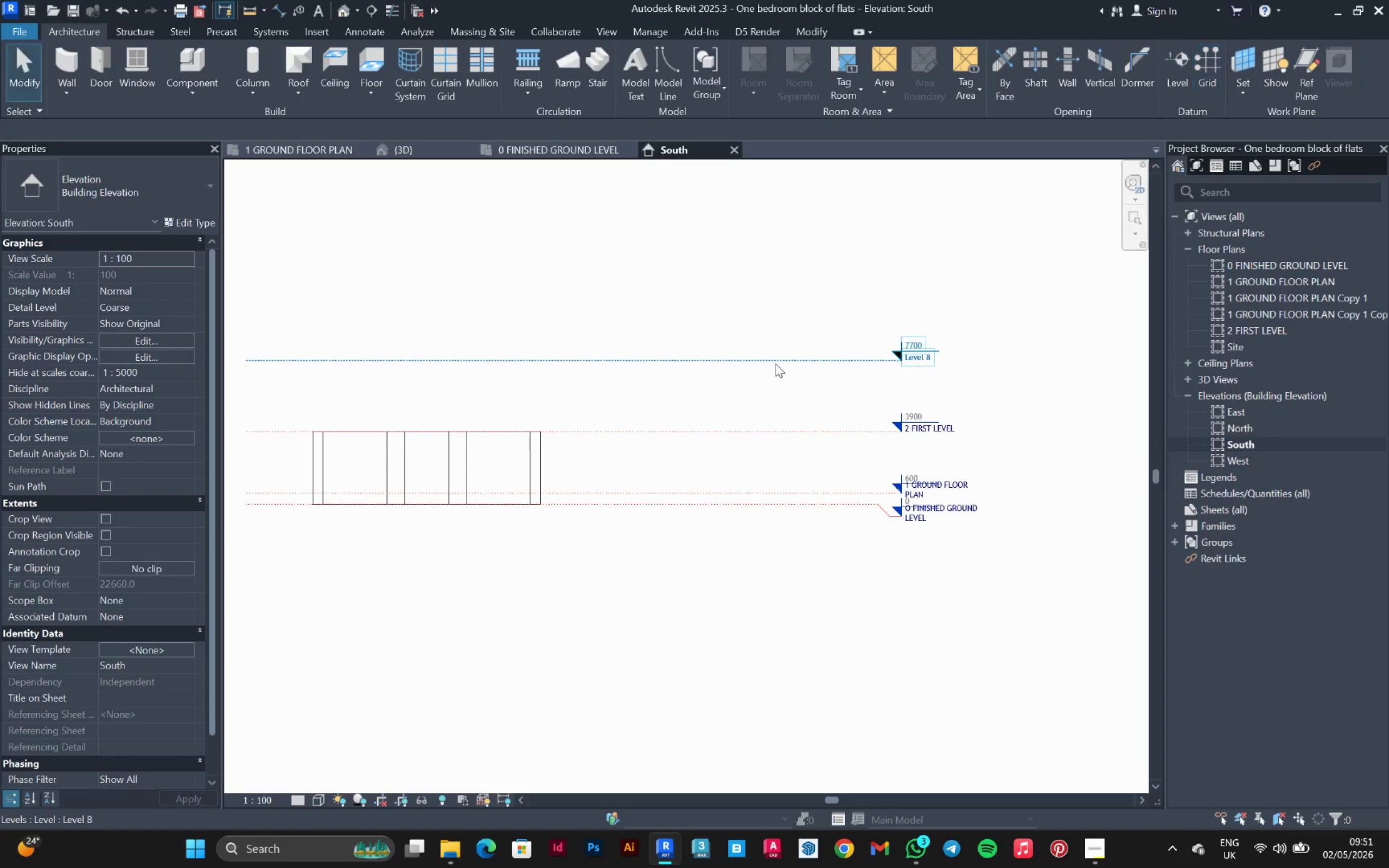 
left_click([775, 363])
 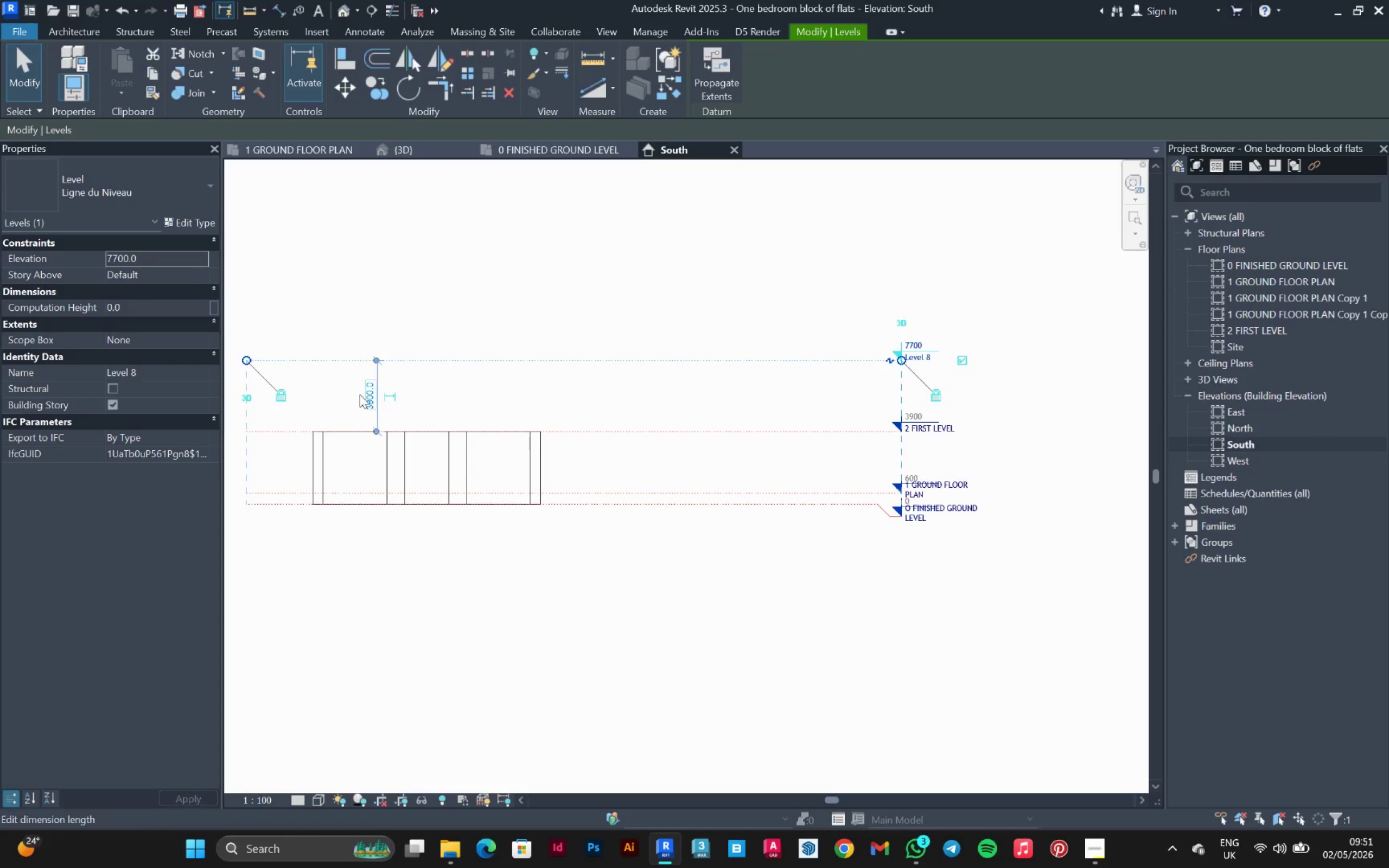 
left_click([368, 399])
 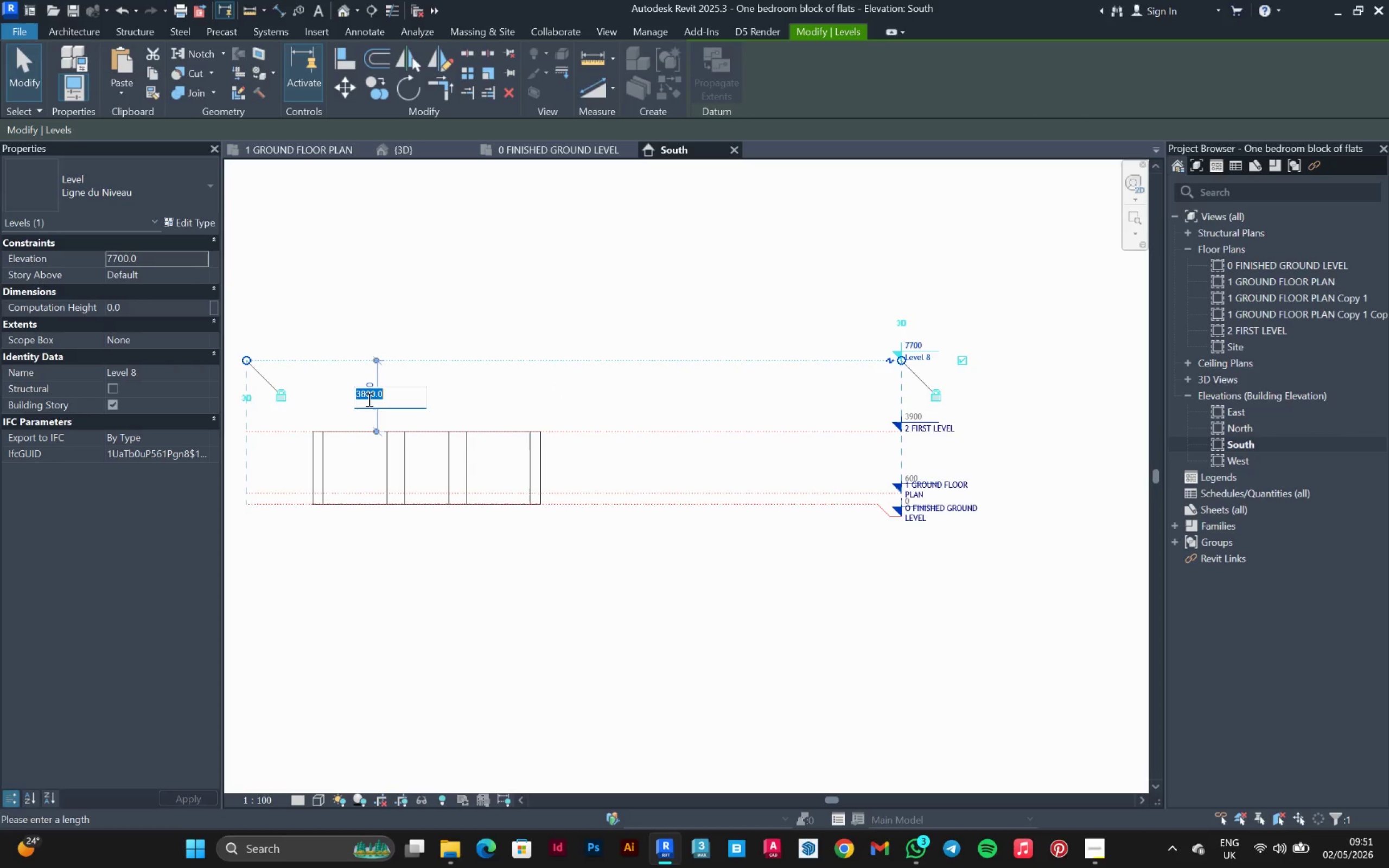 
type(3300)
 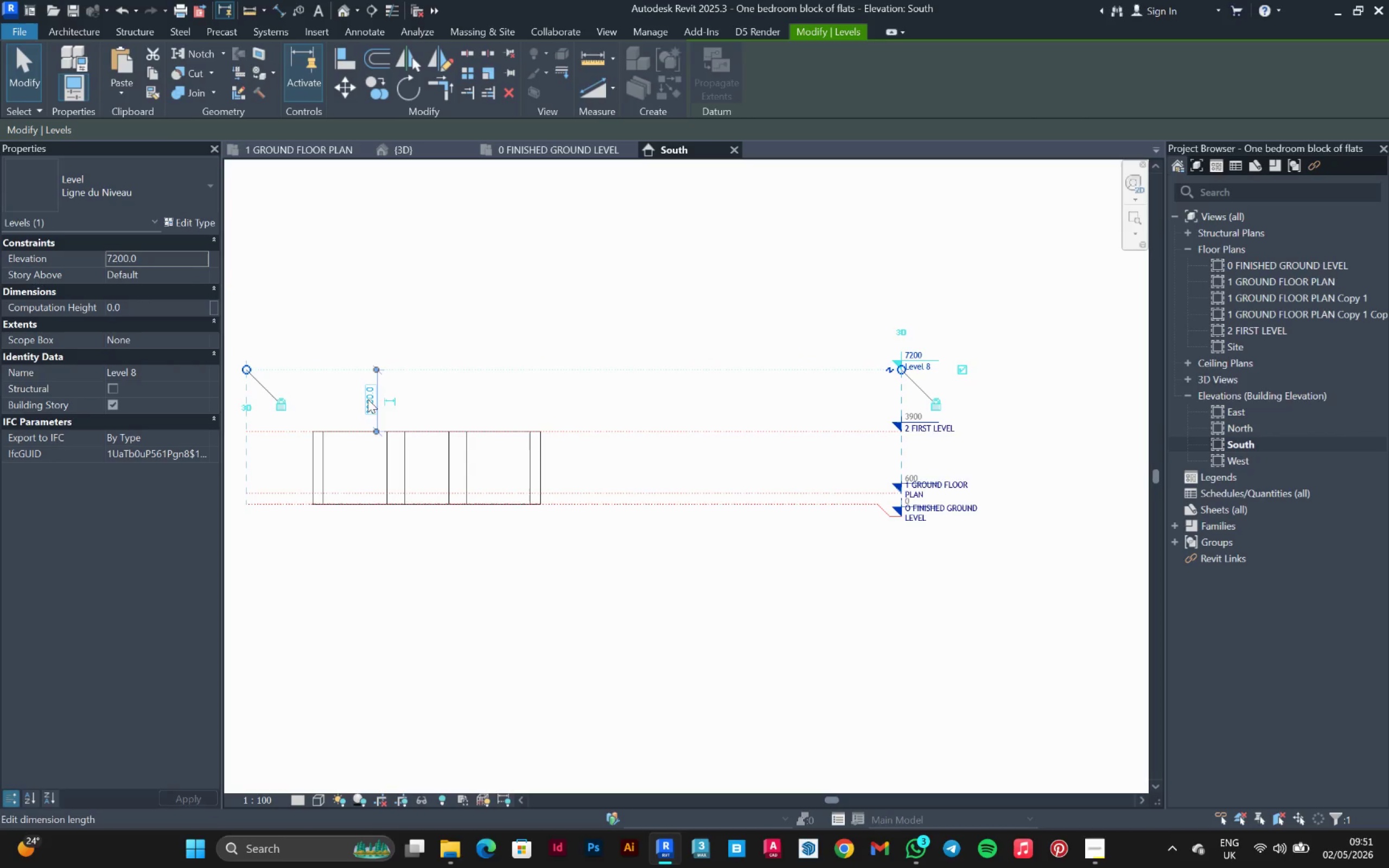 
key(Enter)
 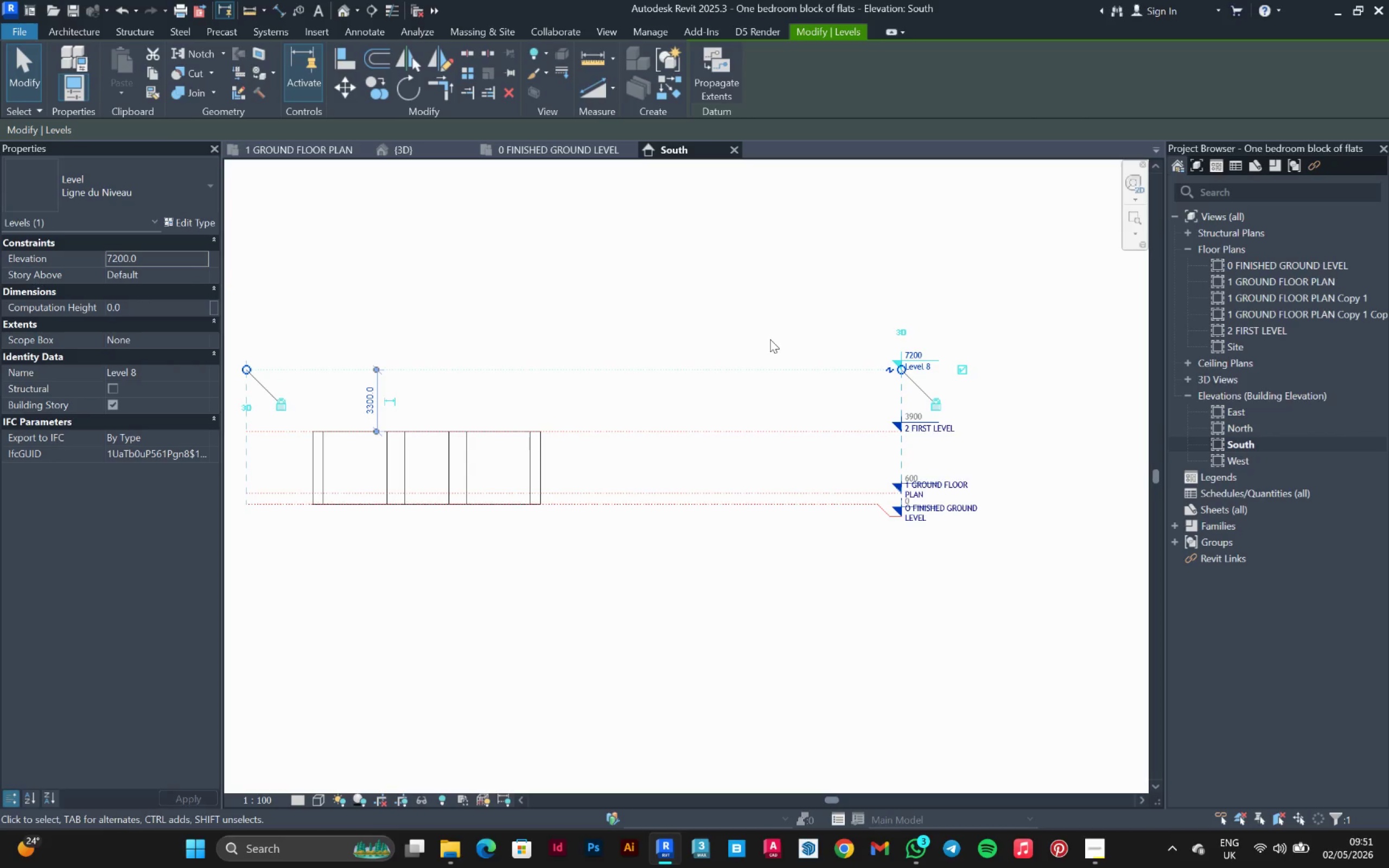 
left_click([780, 347])
 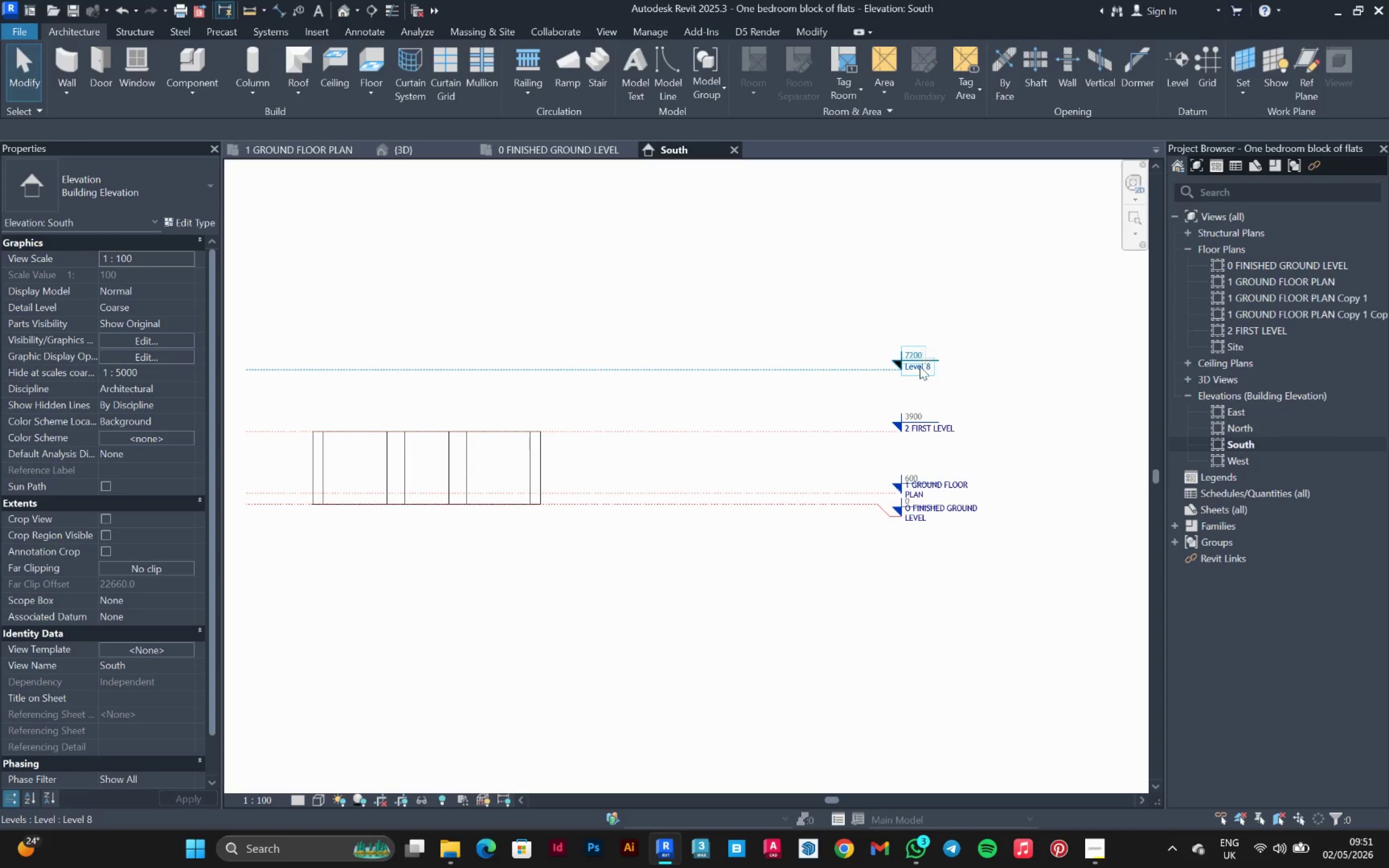 
left_click([914, 375])
 